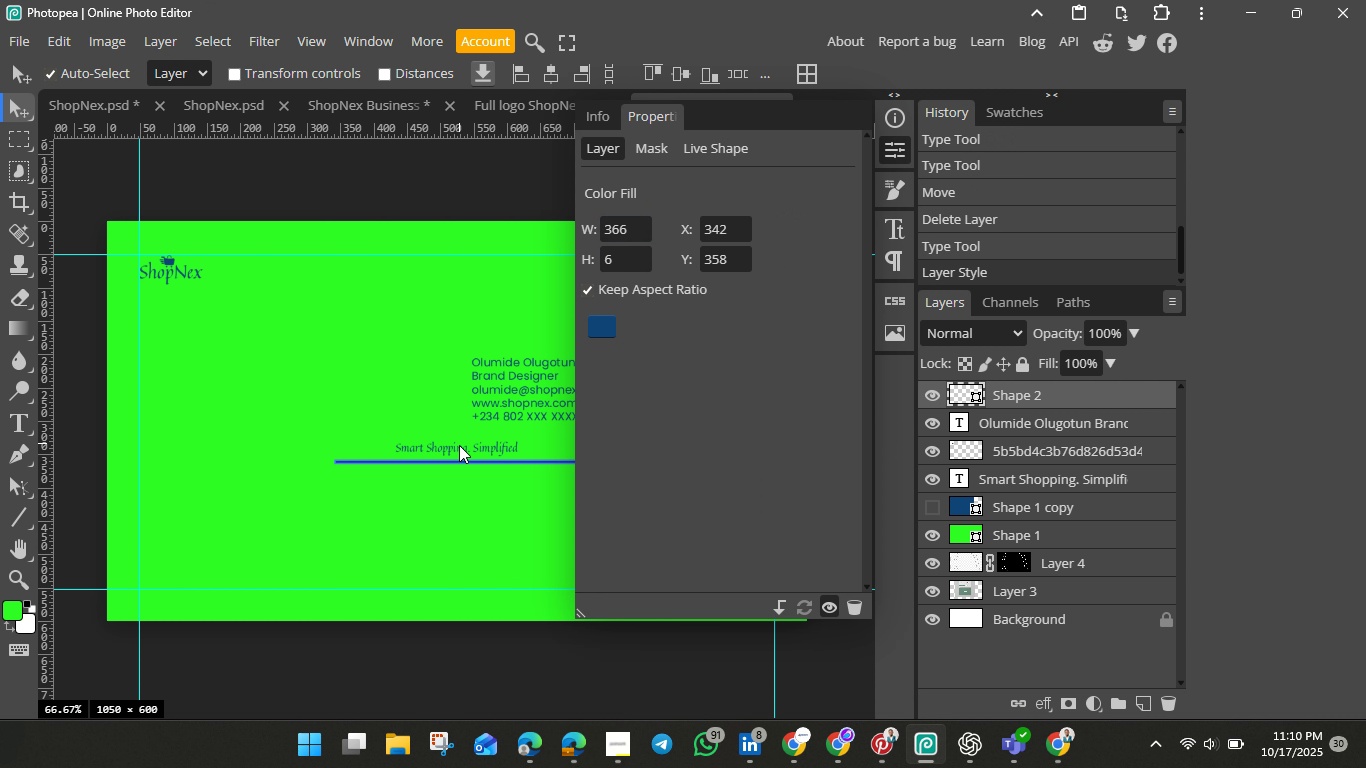 
left_click_drag(start_coordinate=[459, 447], to_coordinate=[463, 471])
 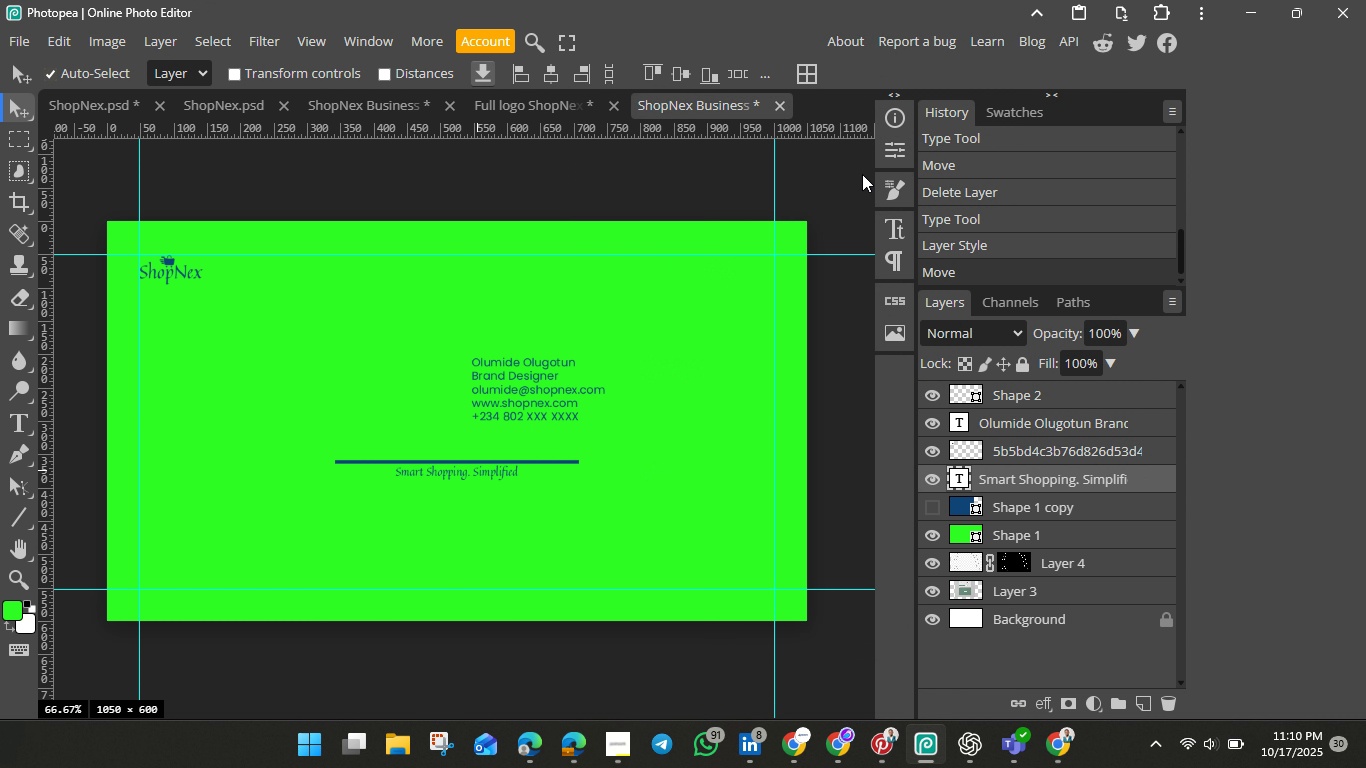 
left_click([895, 152])
 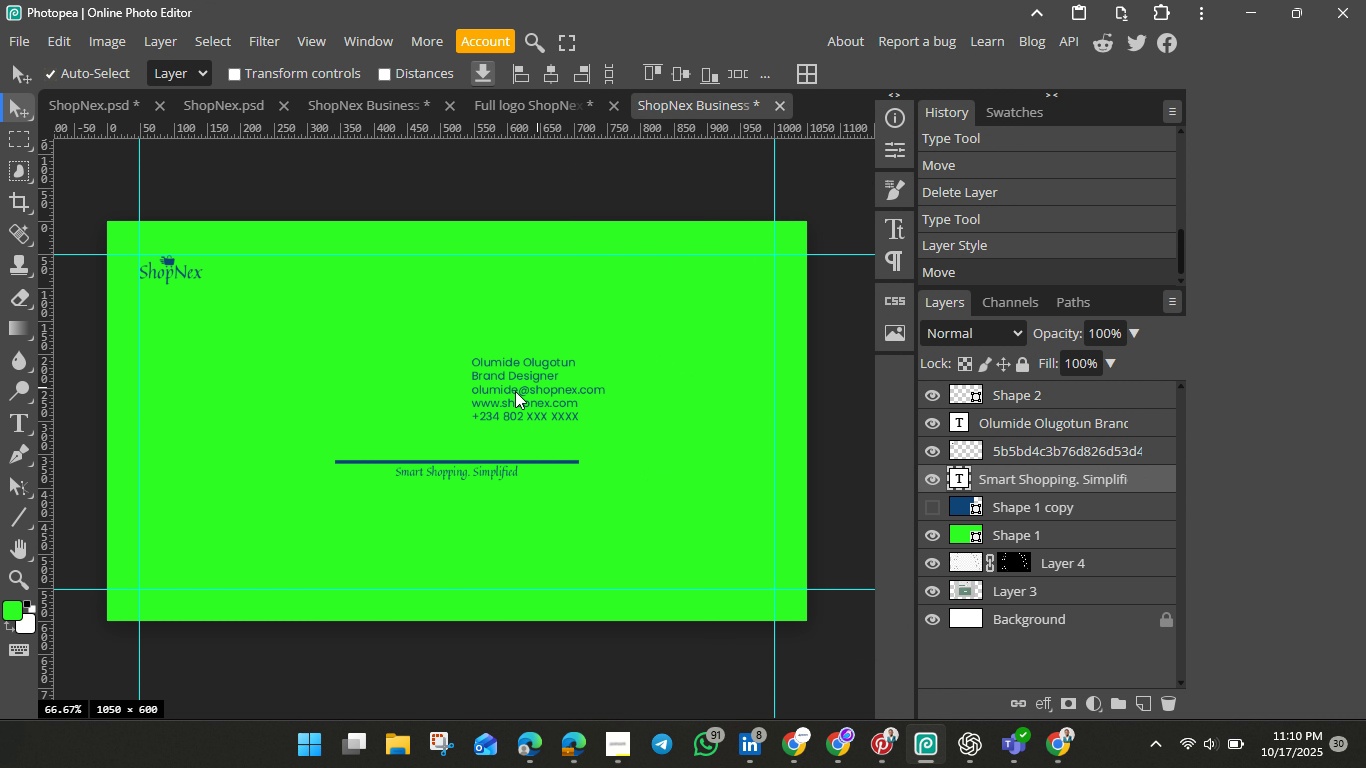 
left_click_drag(start_coordinate=[530, 389], to_coordinate=[451, 419])
 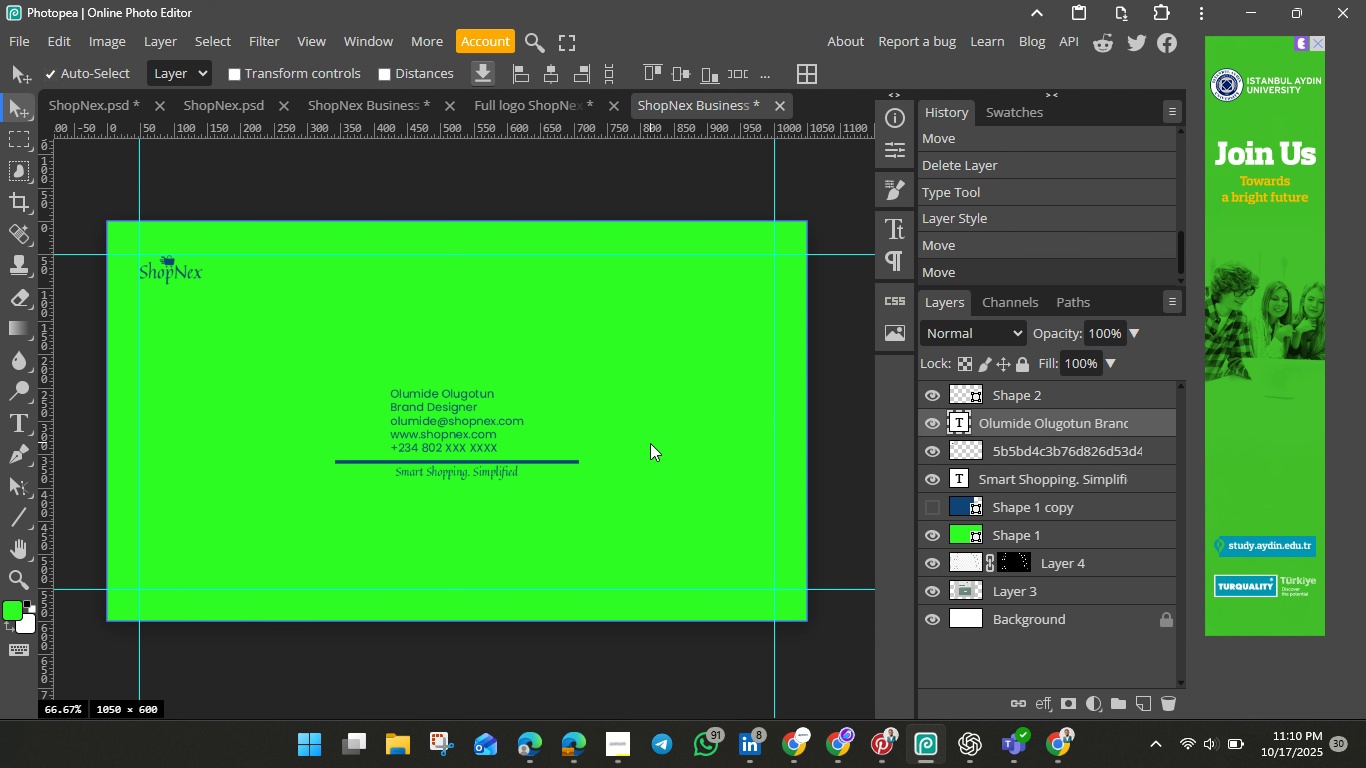 
left_click([650, 443])
 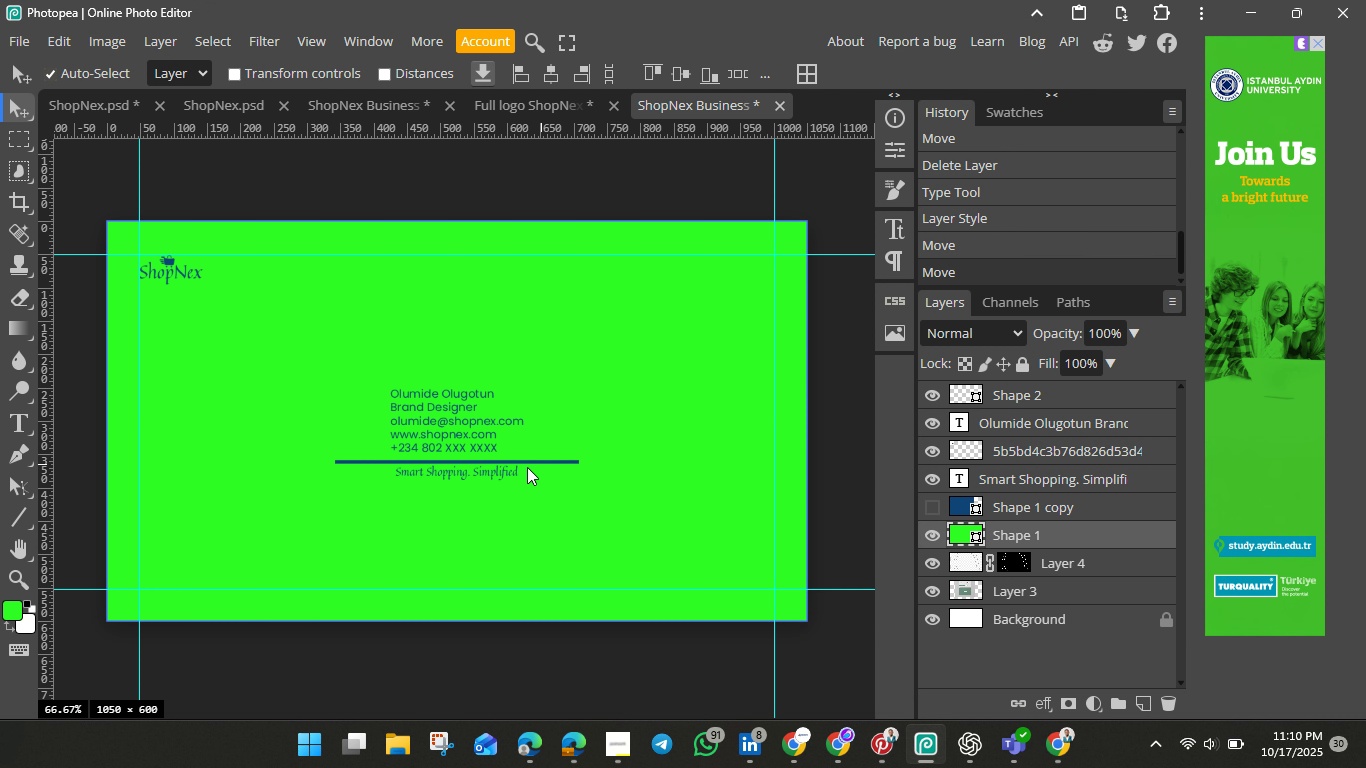 
left_click([499, 468])
 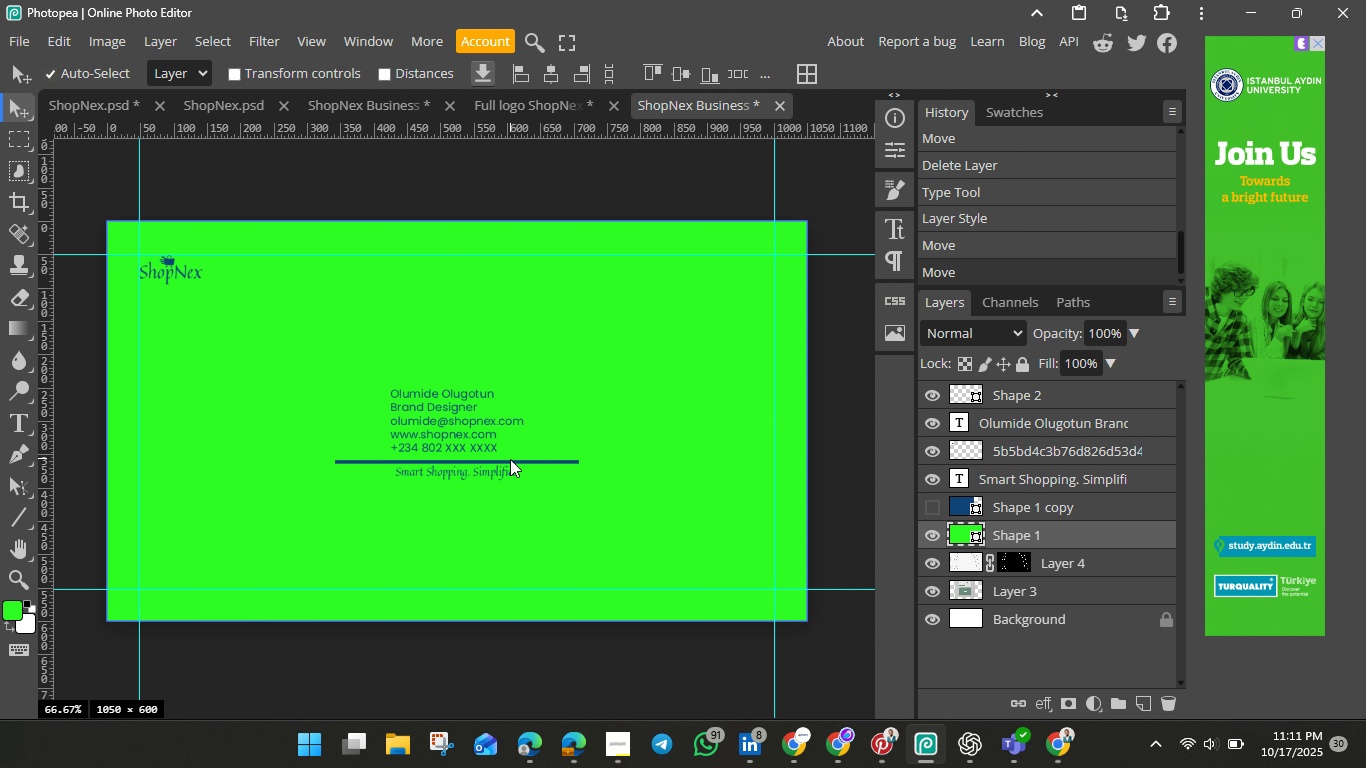 
left_click([510, 459])
 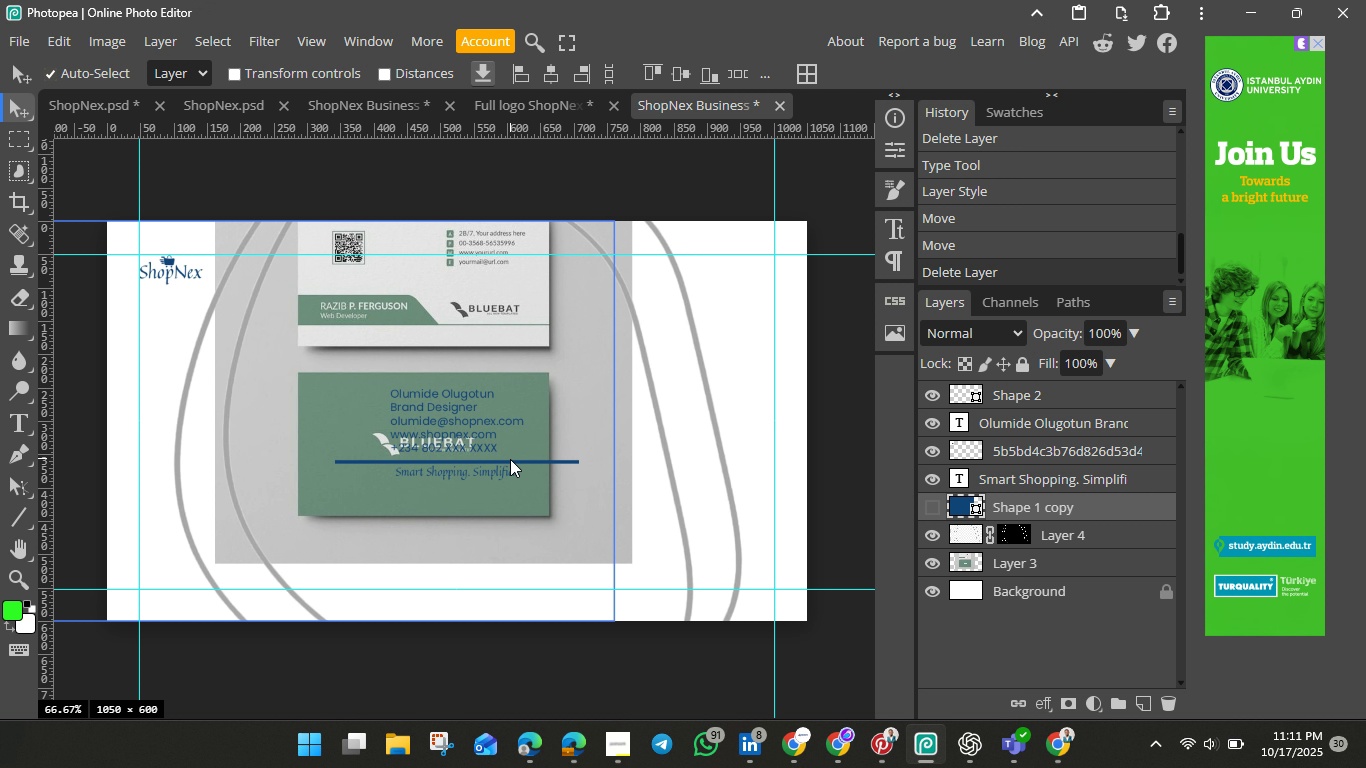 
hold_key(key=Backspace, duration=0.34)
 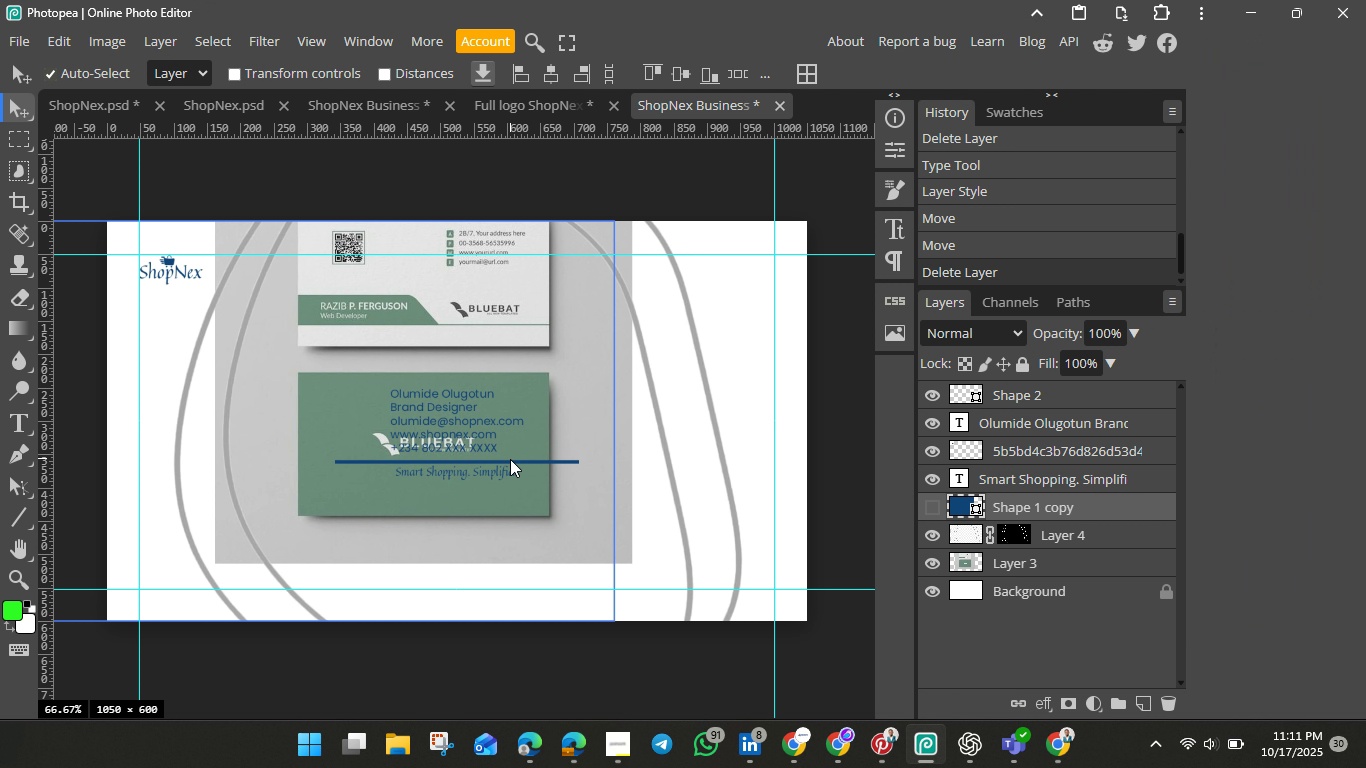 
hold_key(key=ControlLeft, duration=1.53)
 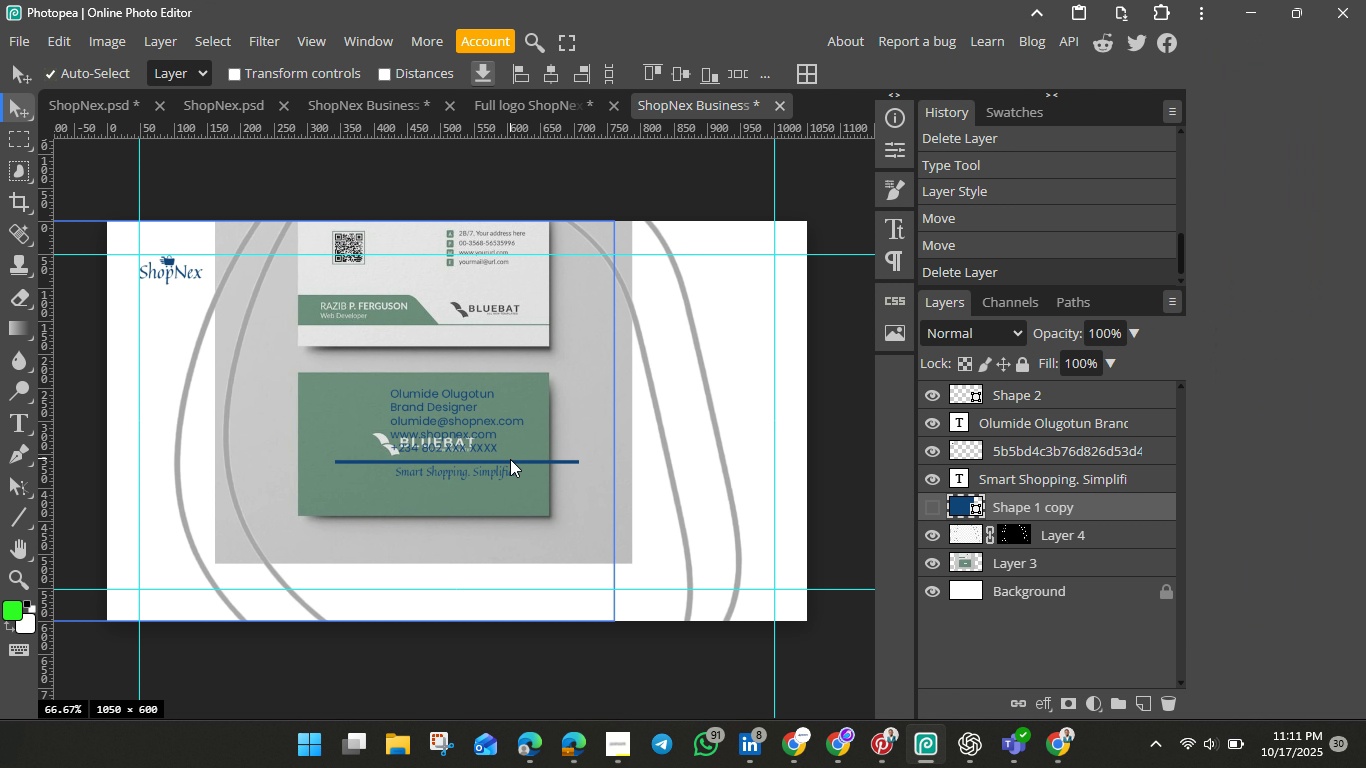 
hold_key(key=ControlLeft, duration=1.5)
 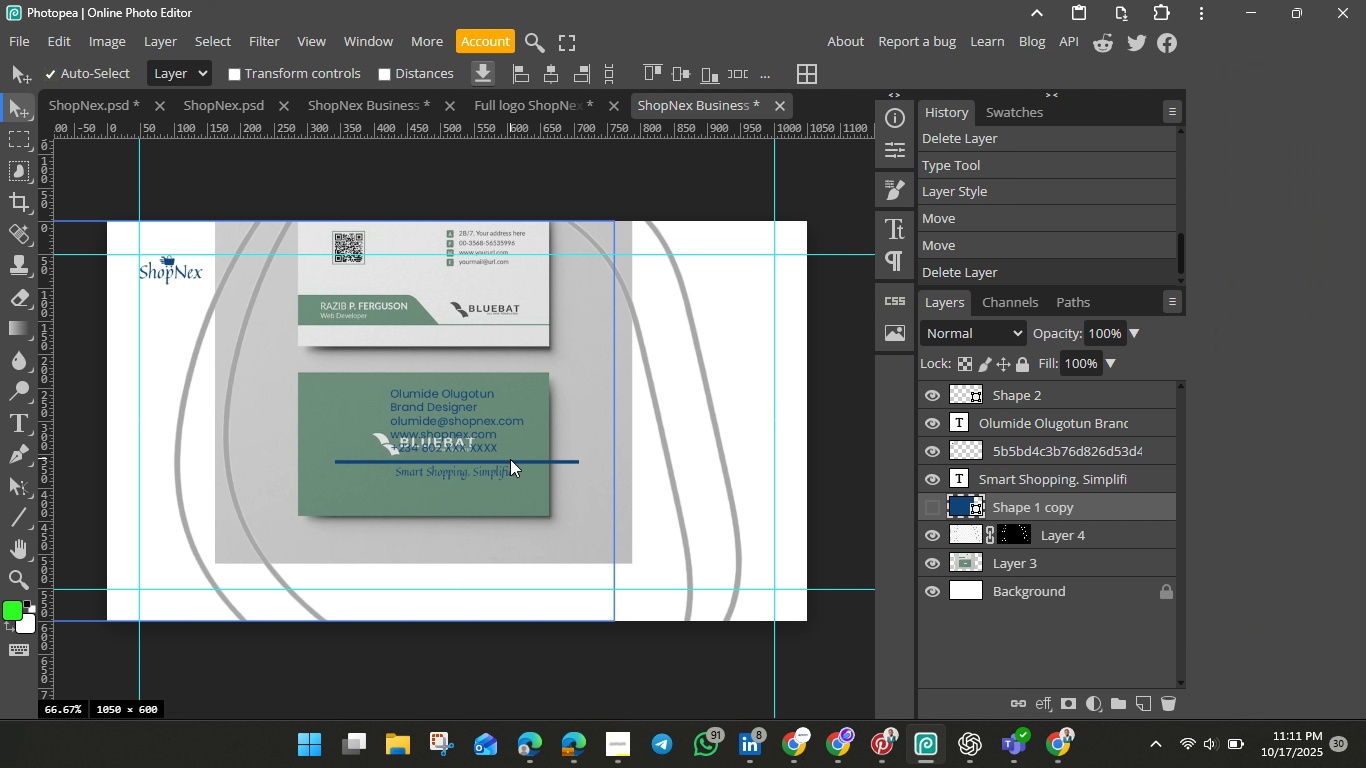 
hold_key(key=ControlLeft, duration=1.69)
 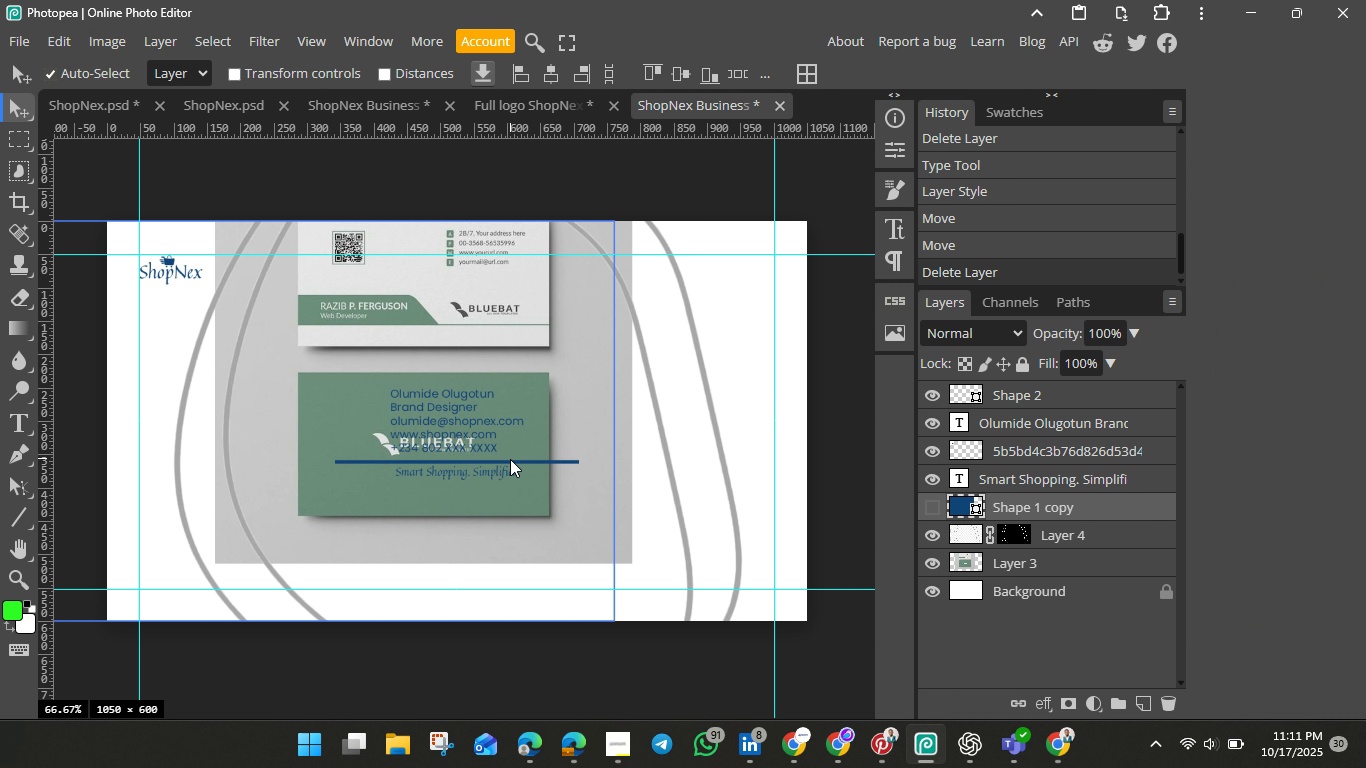 
hold_key(key=ControlLeft, duration=0.38)
 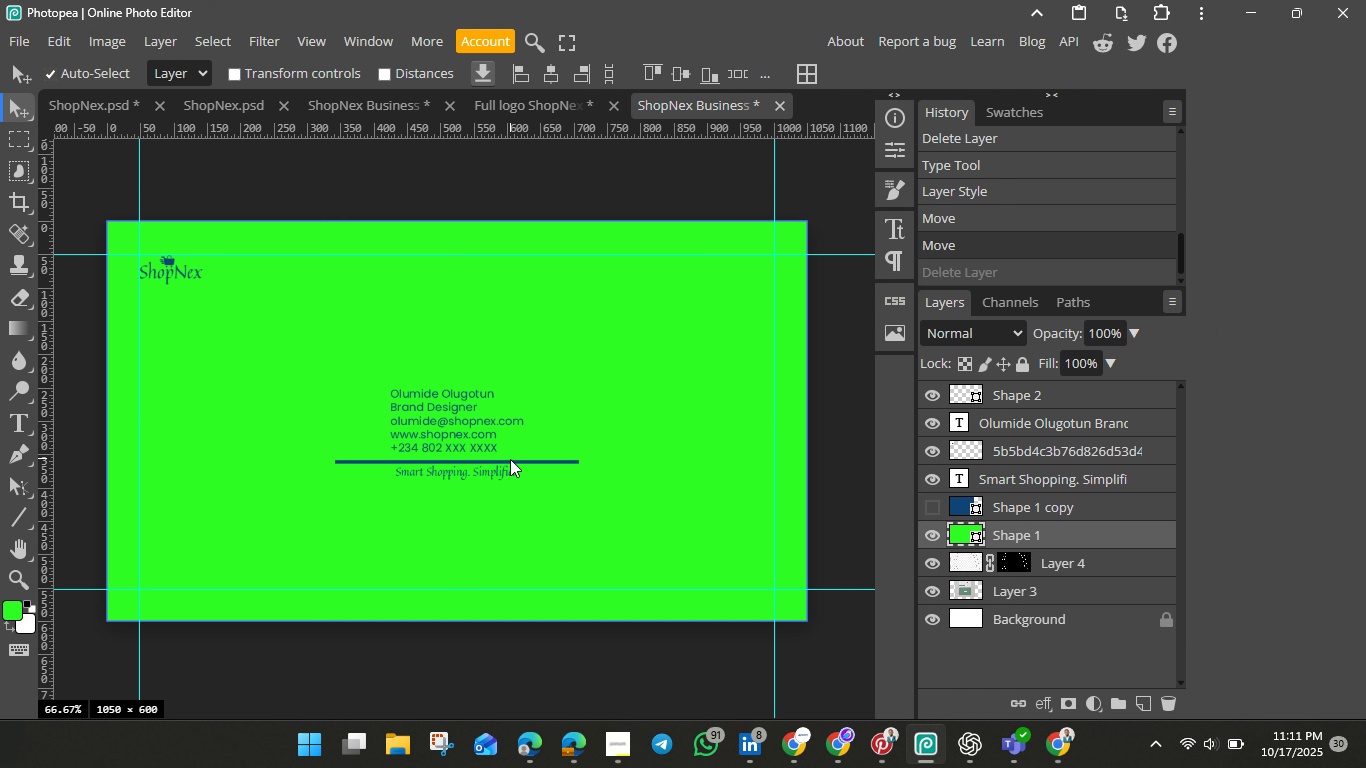 
hold_key(key=Z, duration=0.38)
 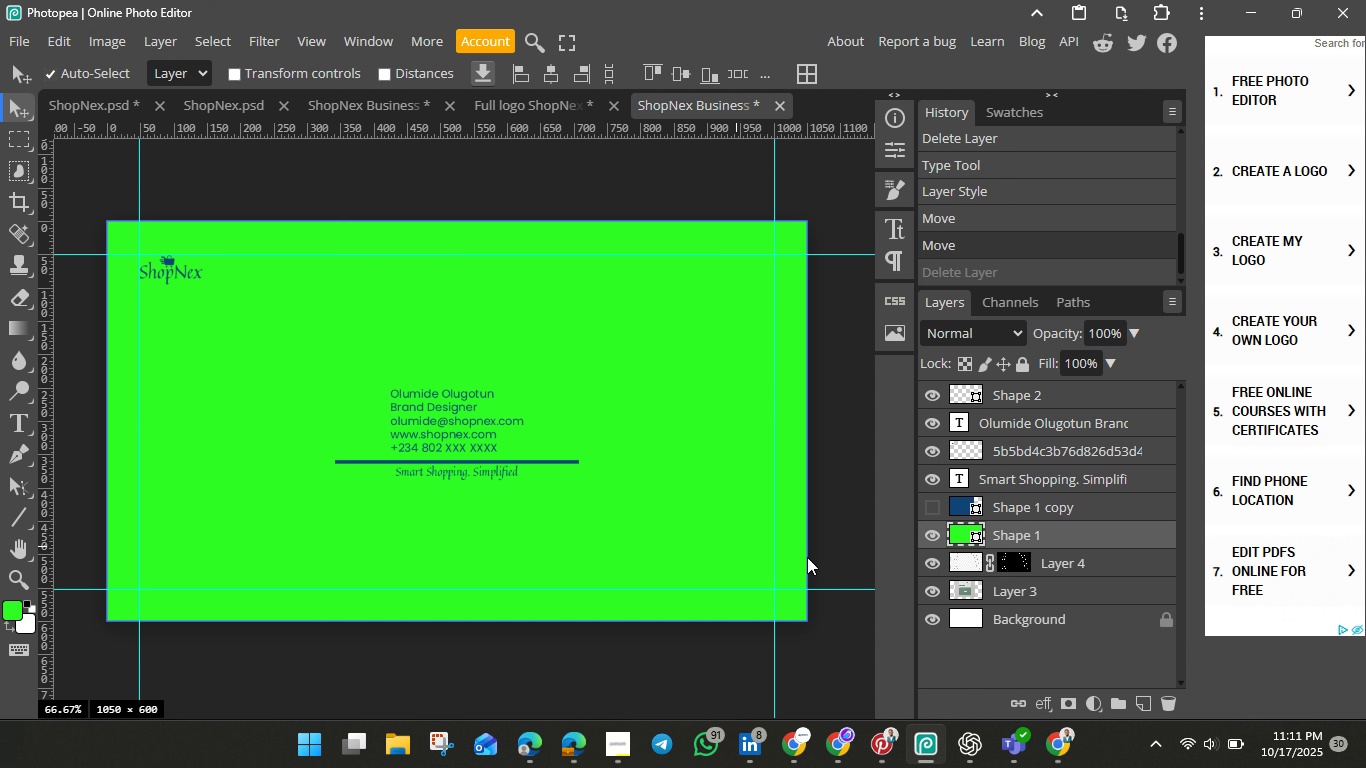 
left_click([973, 587])
 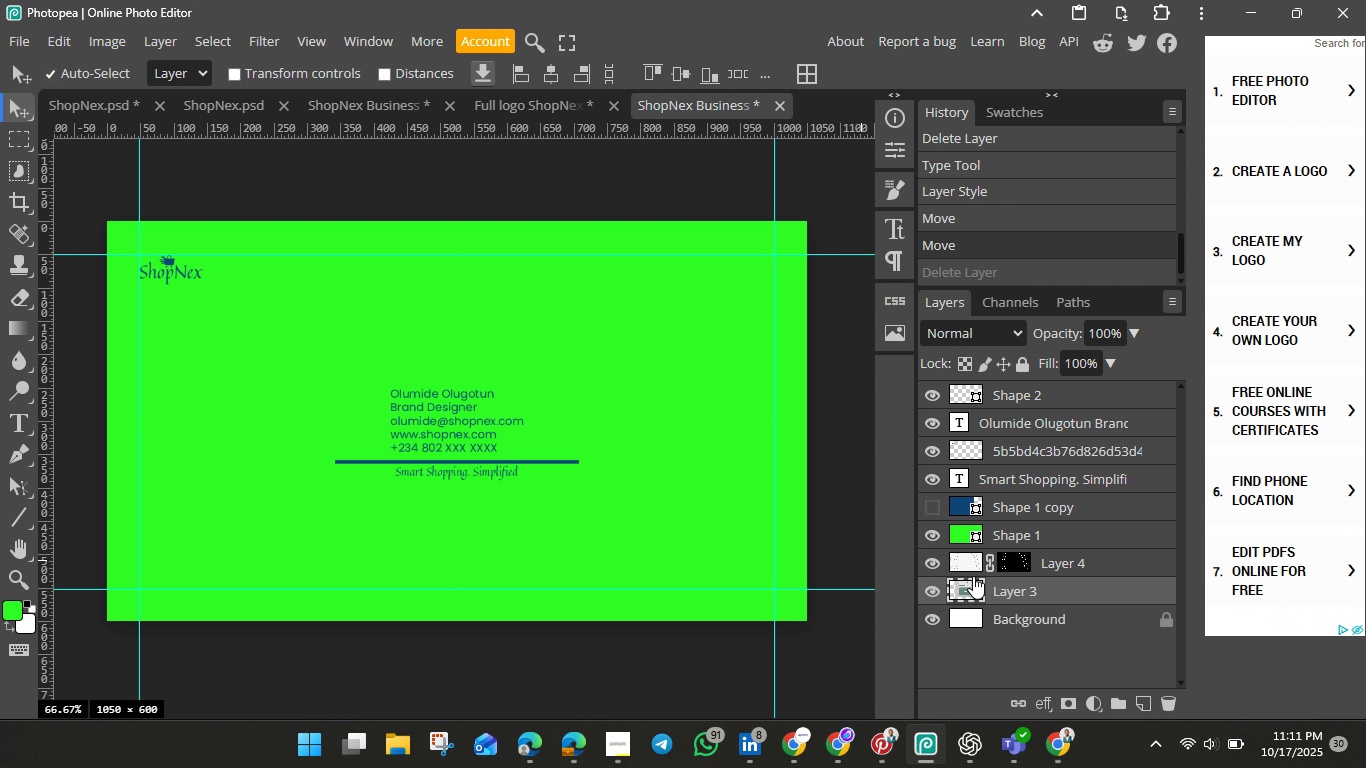 
left_click_drag(start_coordinate=[973, 587], to_coordinate=[966, 525])
 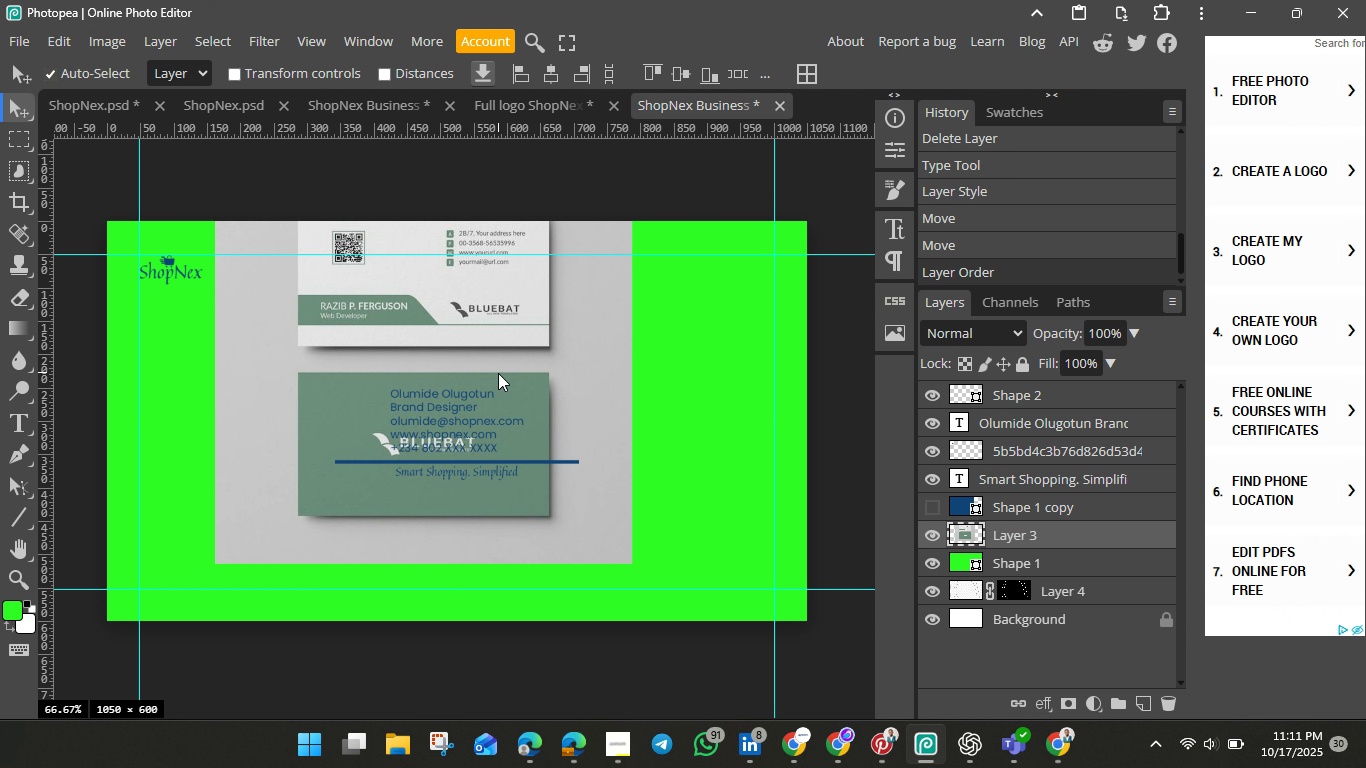 
left_click_drag(start_coordinate=[498, 373], to_coordinate=[273, 489])
 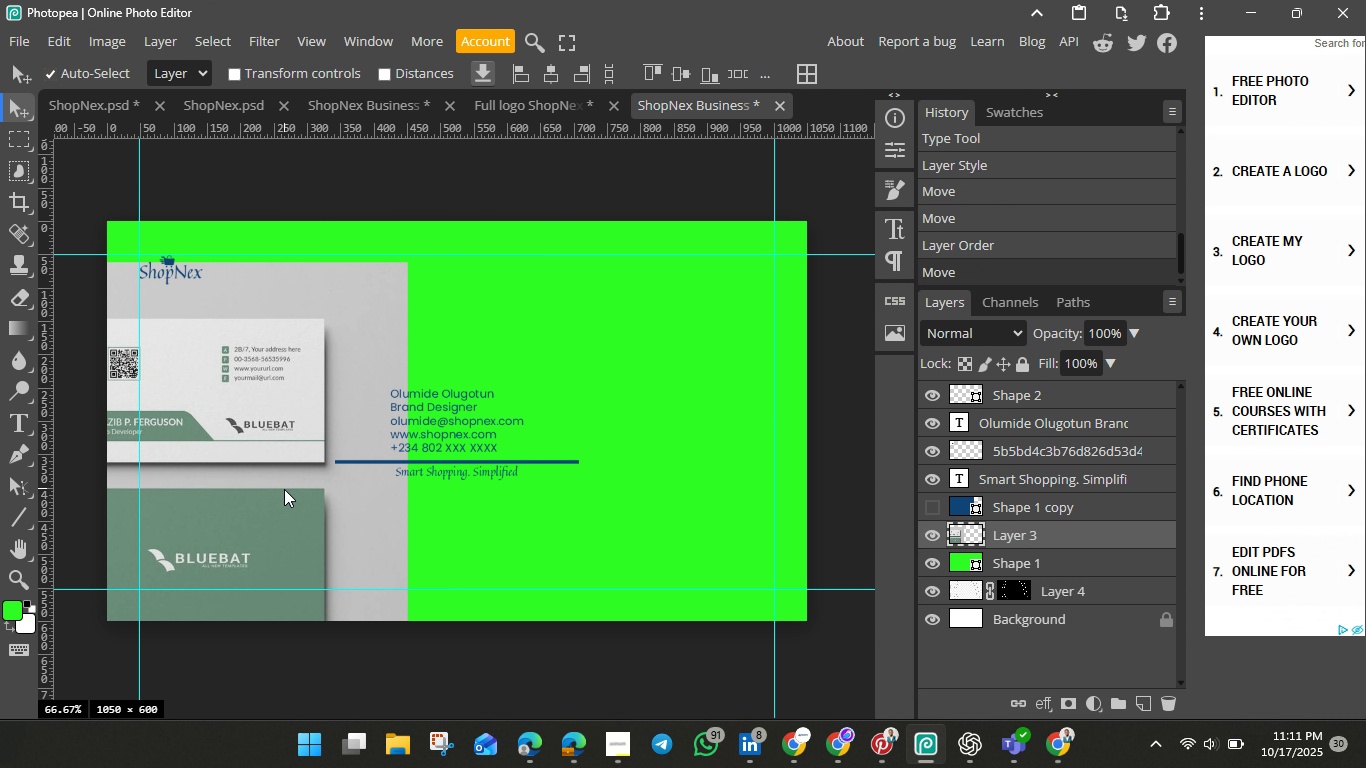 
left_click_drag(start_coordinate=[284, 489], to_coordinate=[268, 490])
 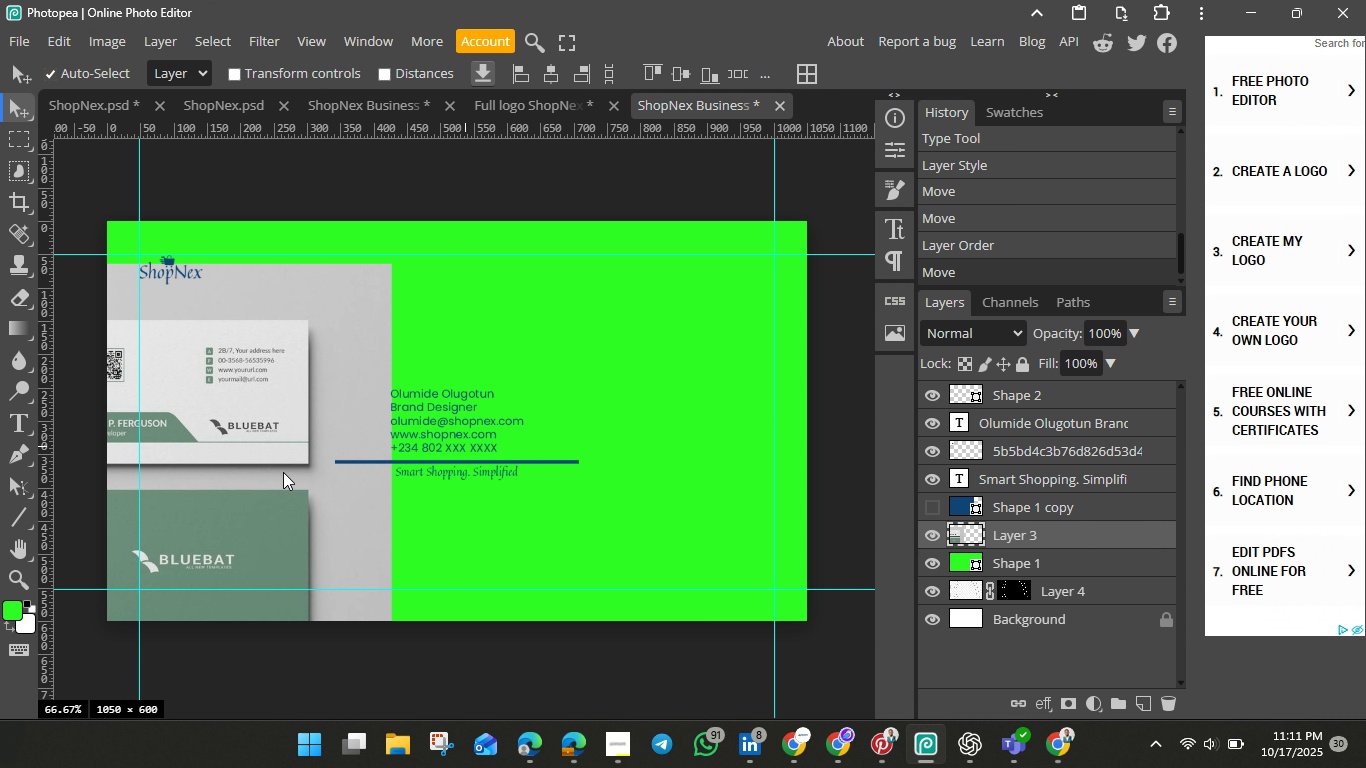 
left_click_drag(start_coordinate=[248, 475], to_coordinate=[726, 424])
 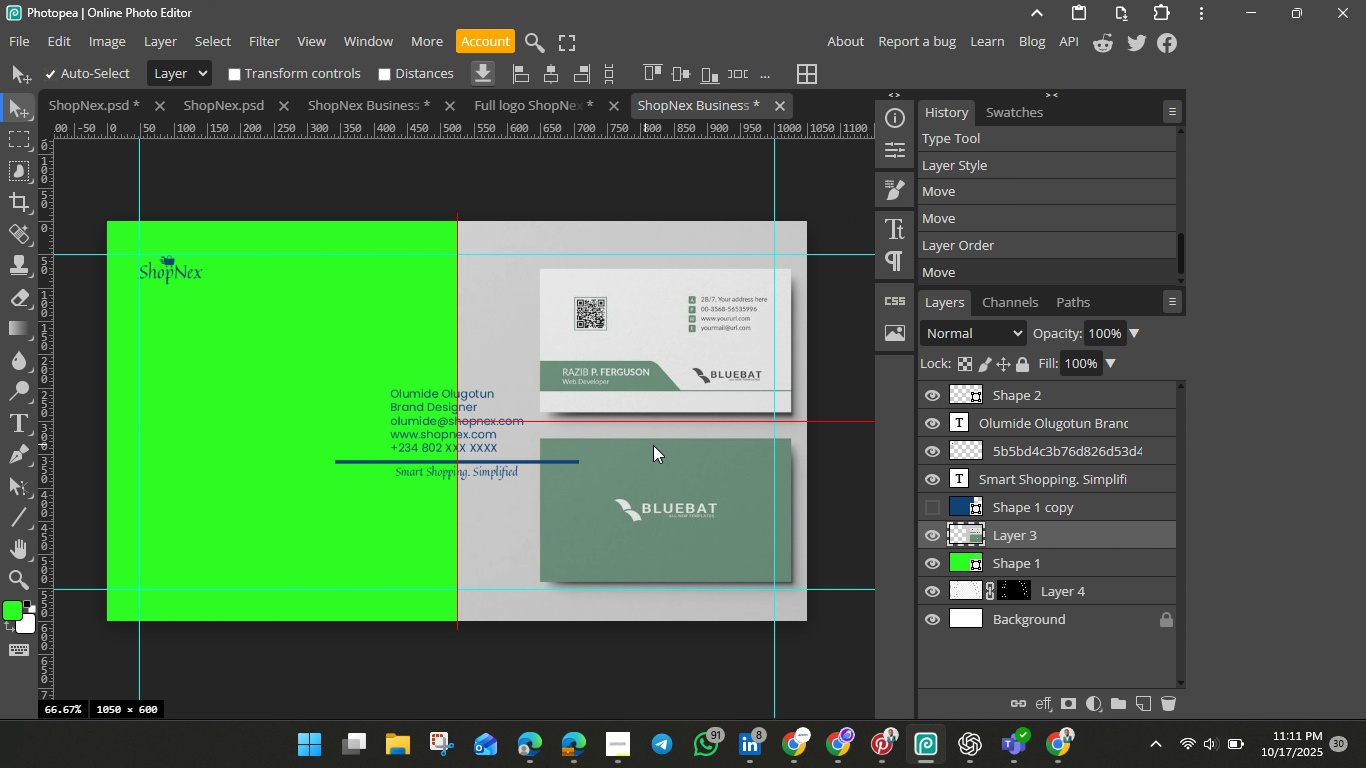 
left_click_drag(start_coordinate=[642, 445], to_coordinate=[670, 438])
 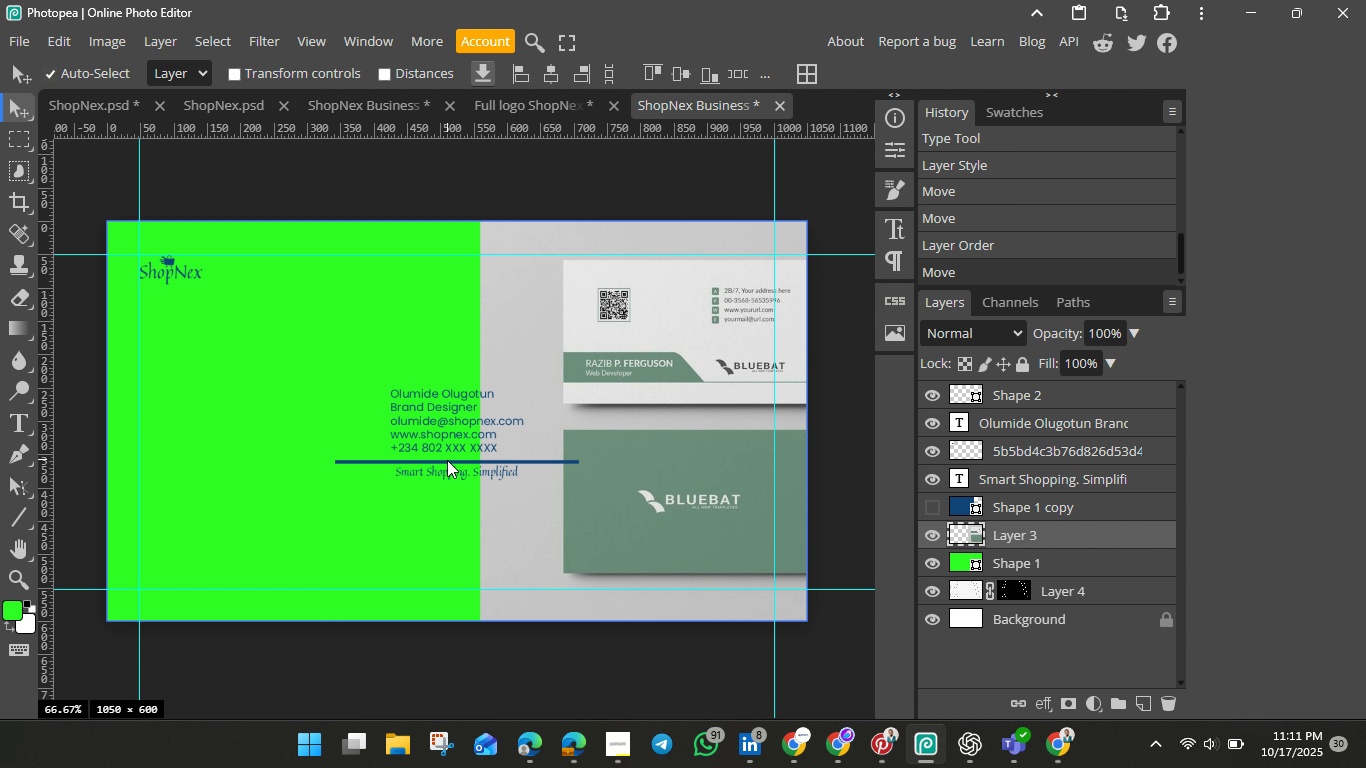 
left_click_drag(start_coordinate=[447, 460], to_coordinate=[439, 477])
 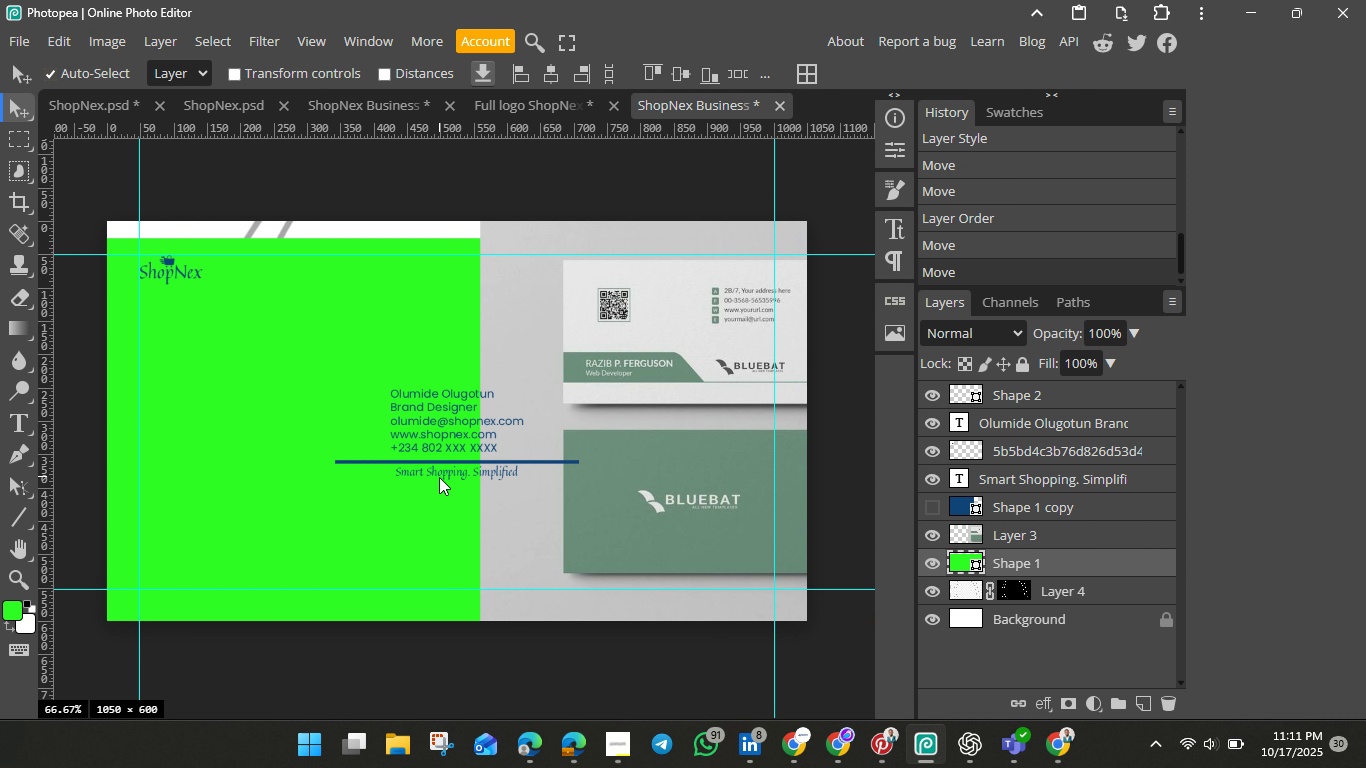 
left_click_drag(start_coordinate=[439, 477], to_coordinate=[445, 464])
 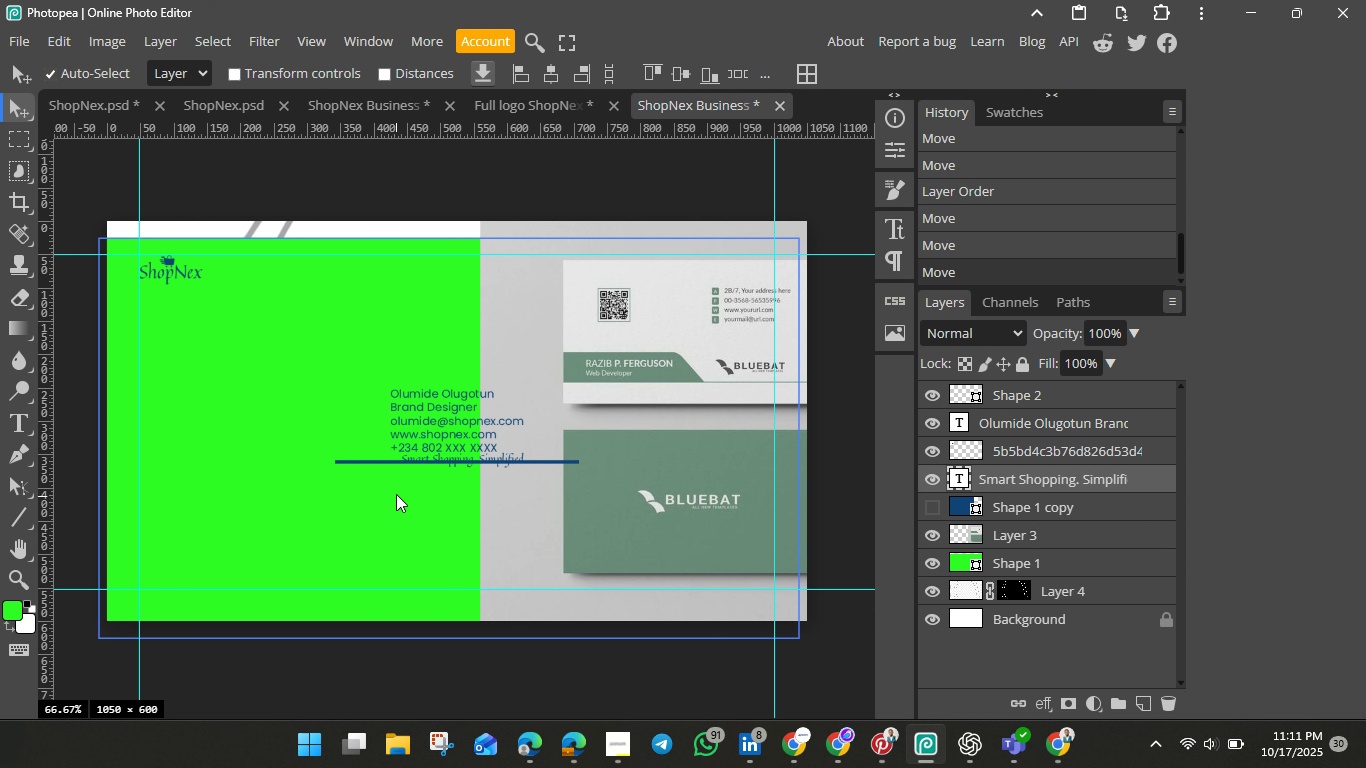 
left_click_drag(start_coordinate=[396, 497], to_coordinate=[404, 483])
 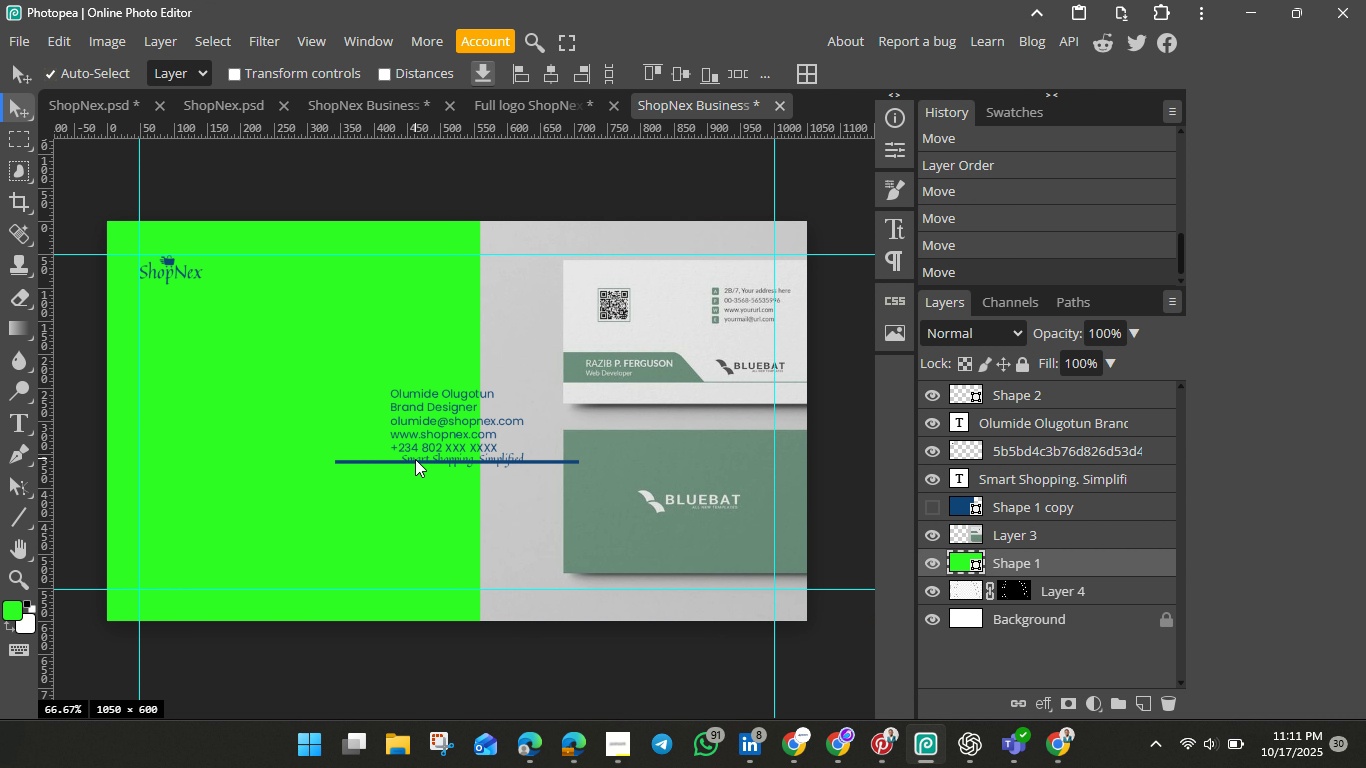 
left_click([415, 459])
 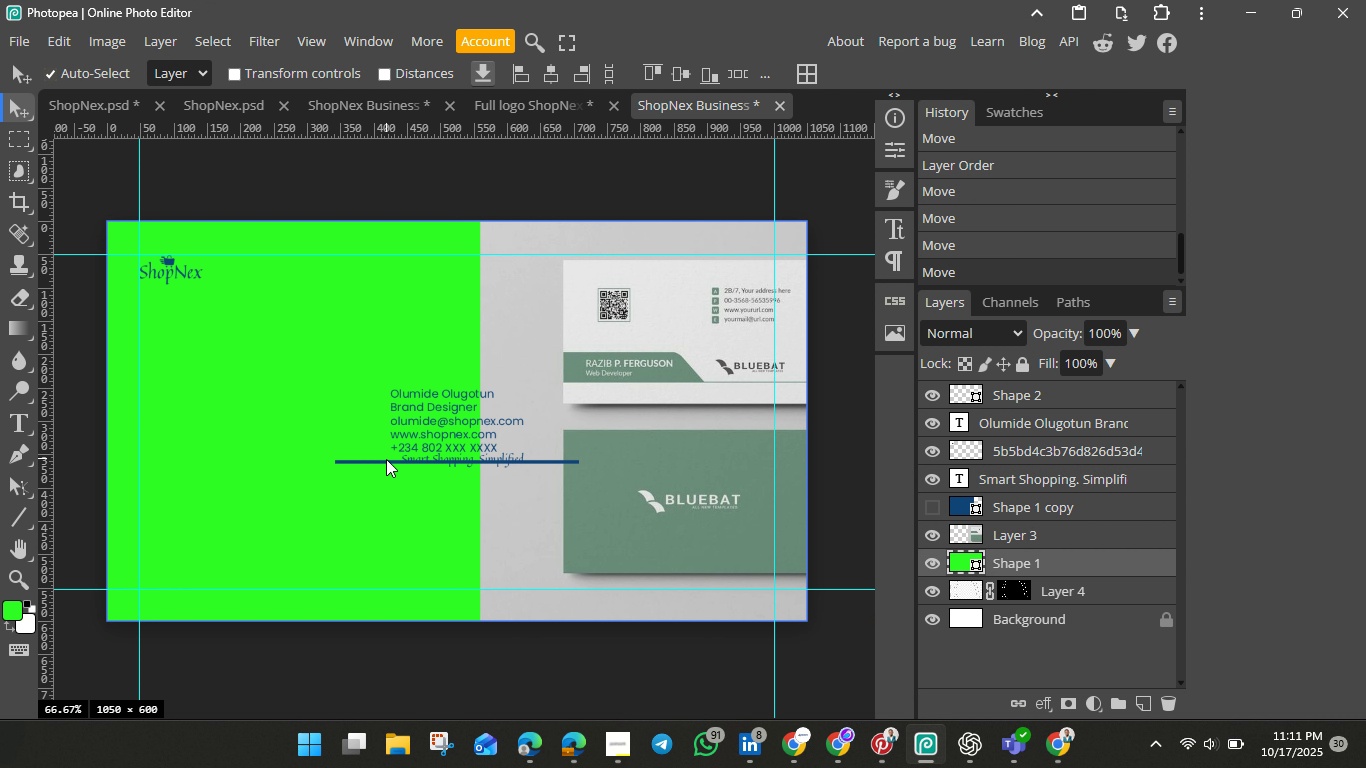 
left_click([386, 459])
 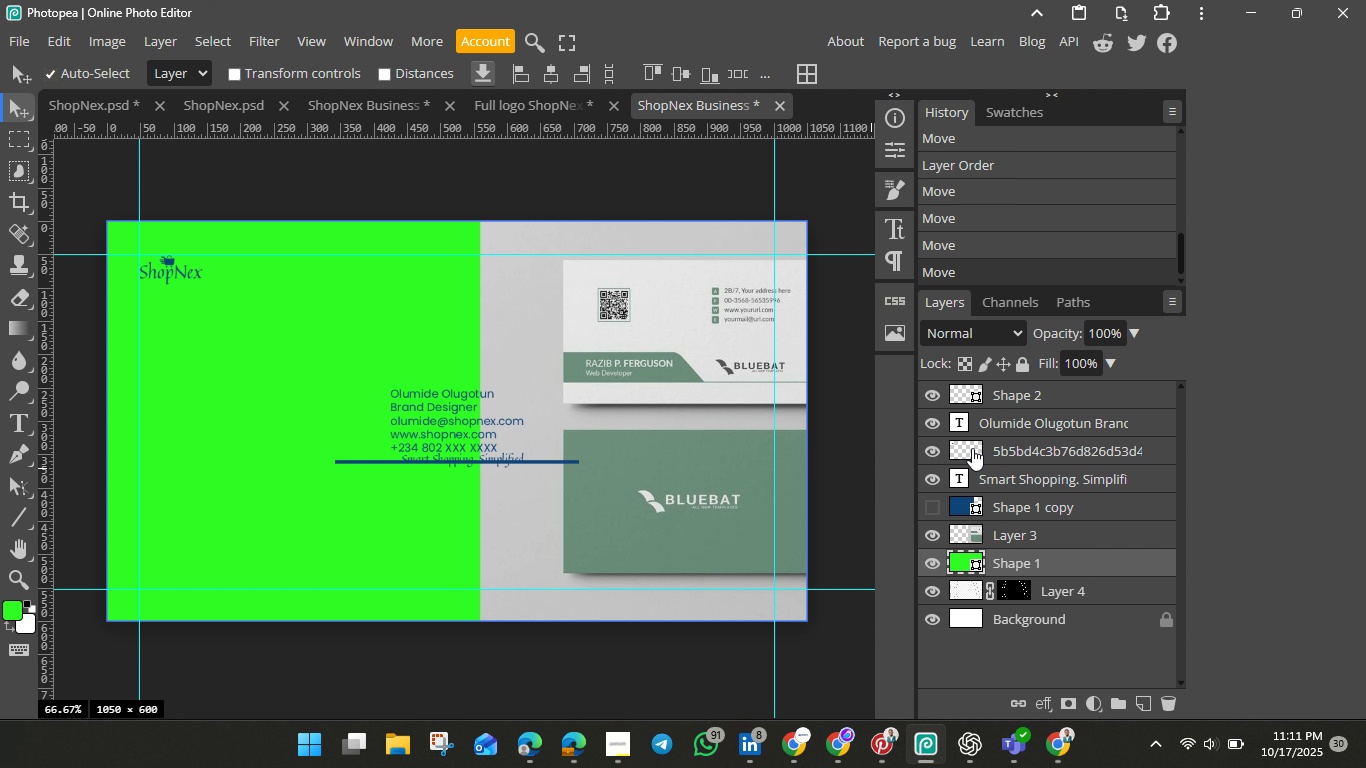 
left_click([960, 399])
 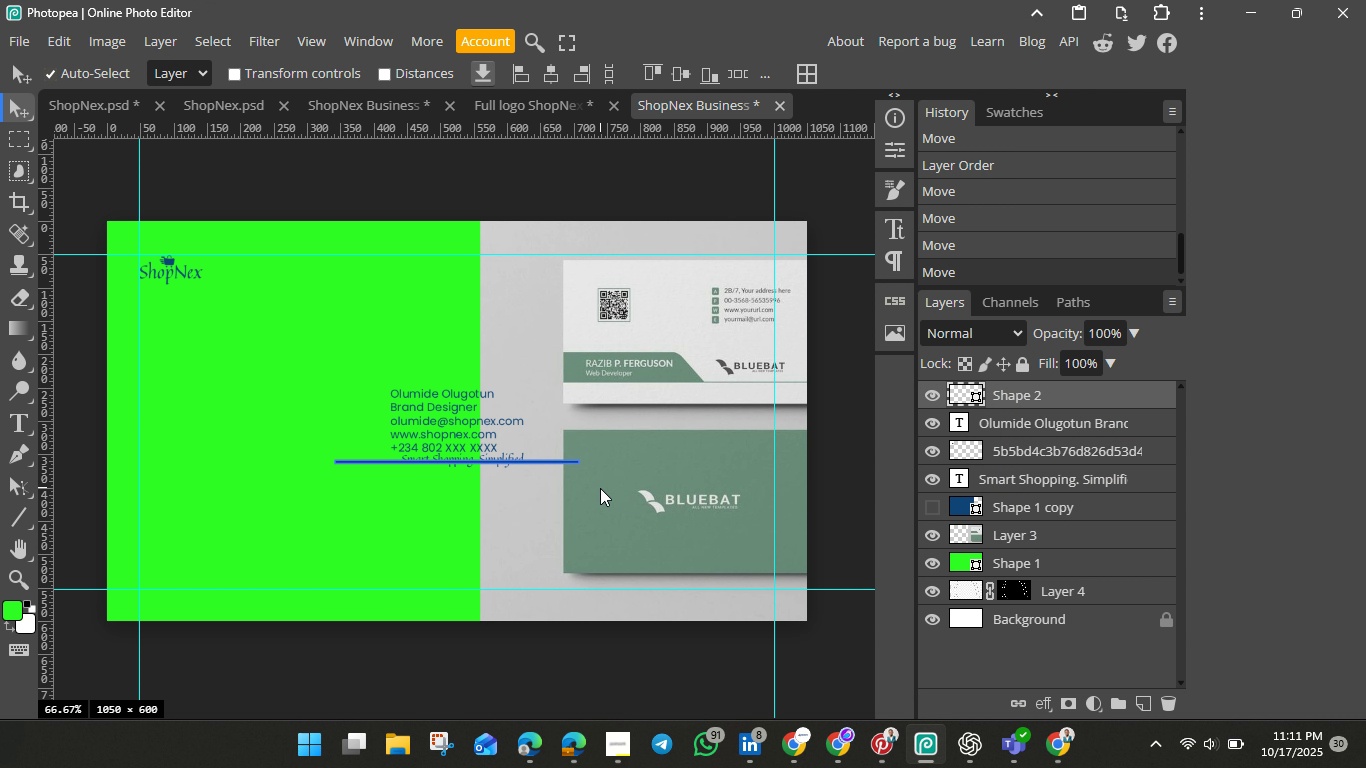 
key(Control+T)
 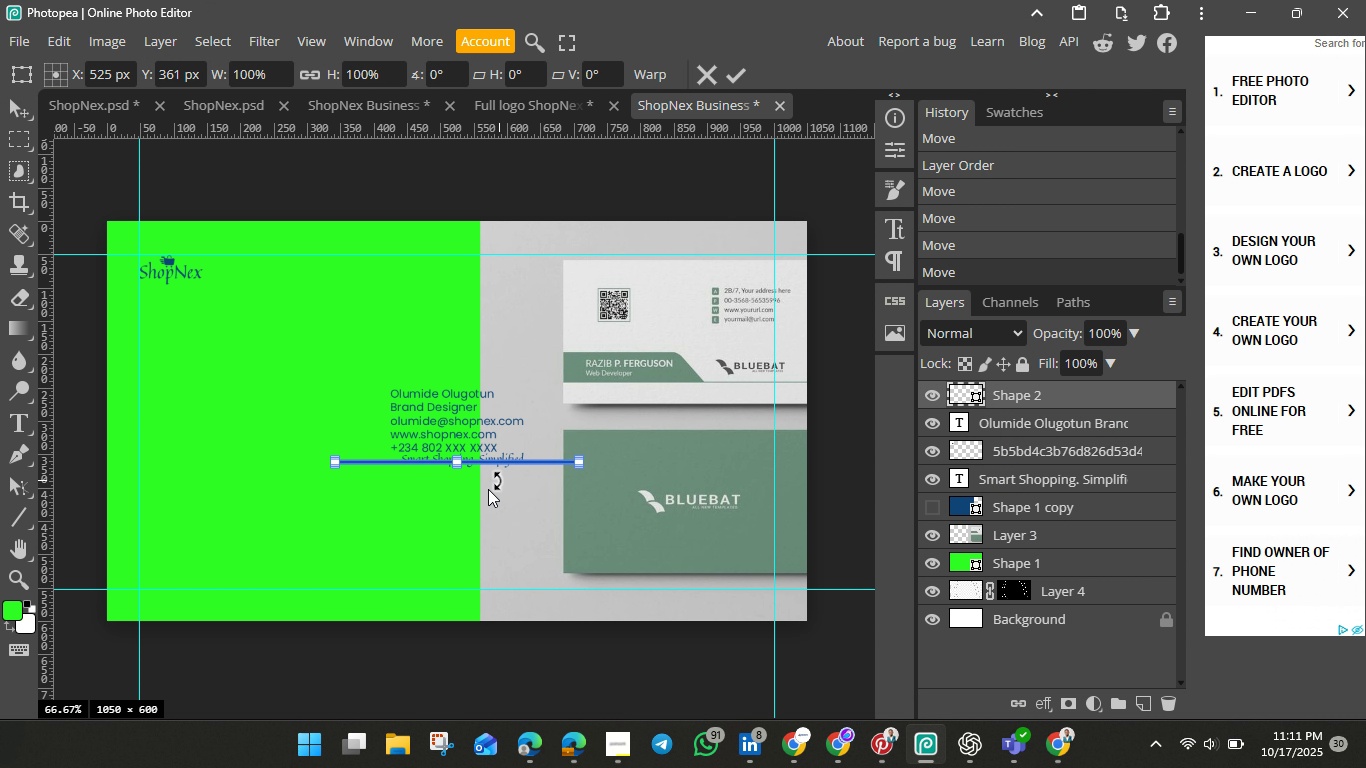 
hold_key(key=ArrowDown, duration=1.83)
 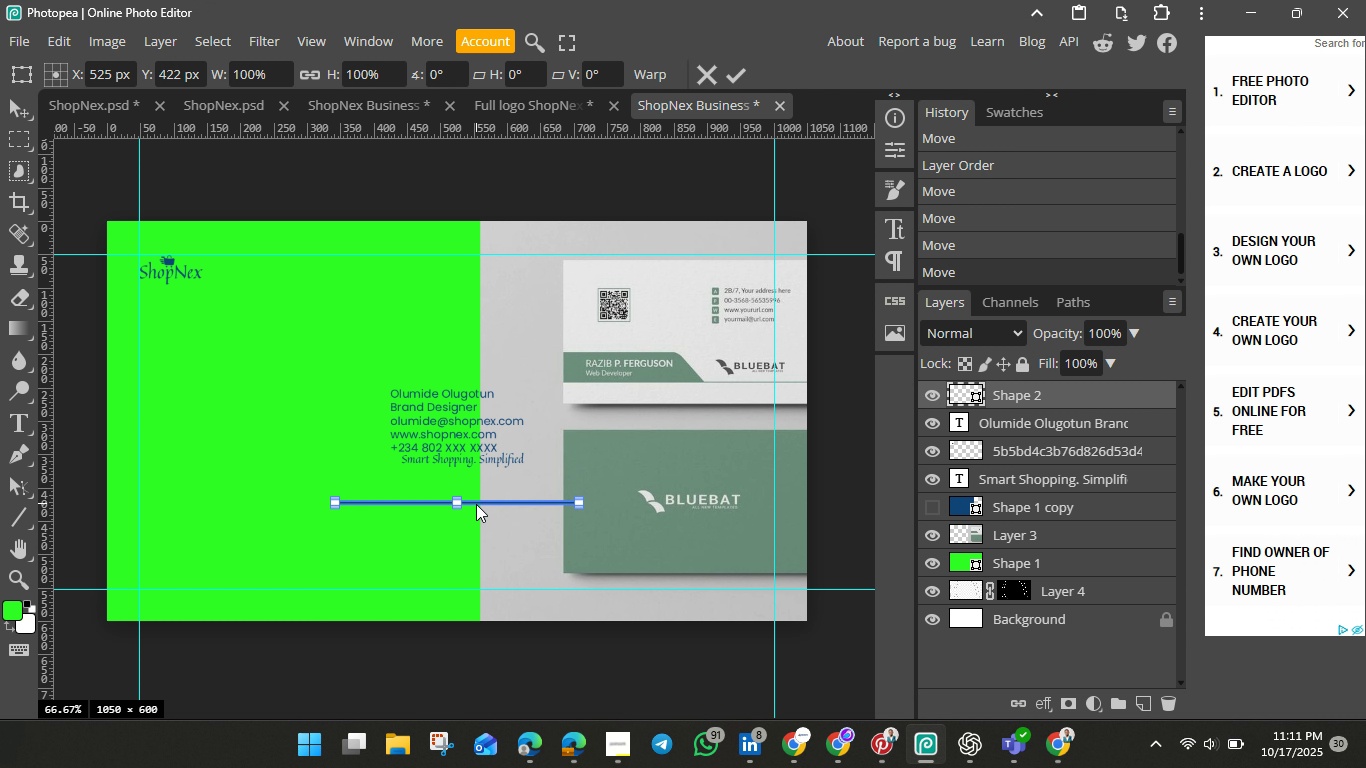 
hold_key(key=ArrowDown, duration=1.67)
 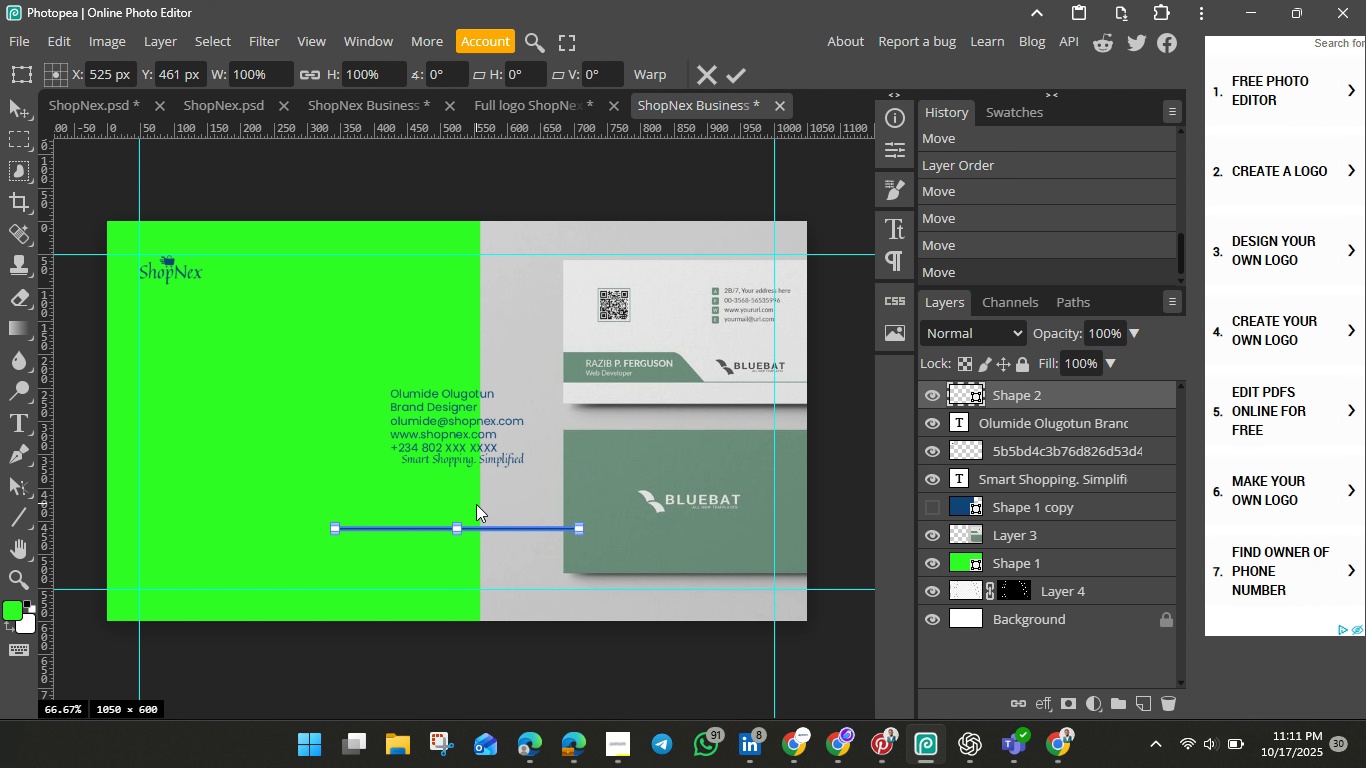 
hold_key(key=ArrowDown, duration=1.63)
 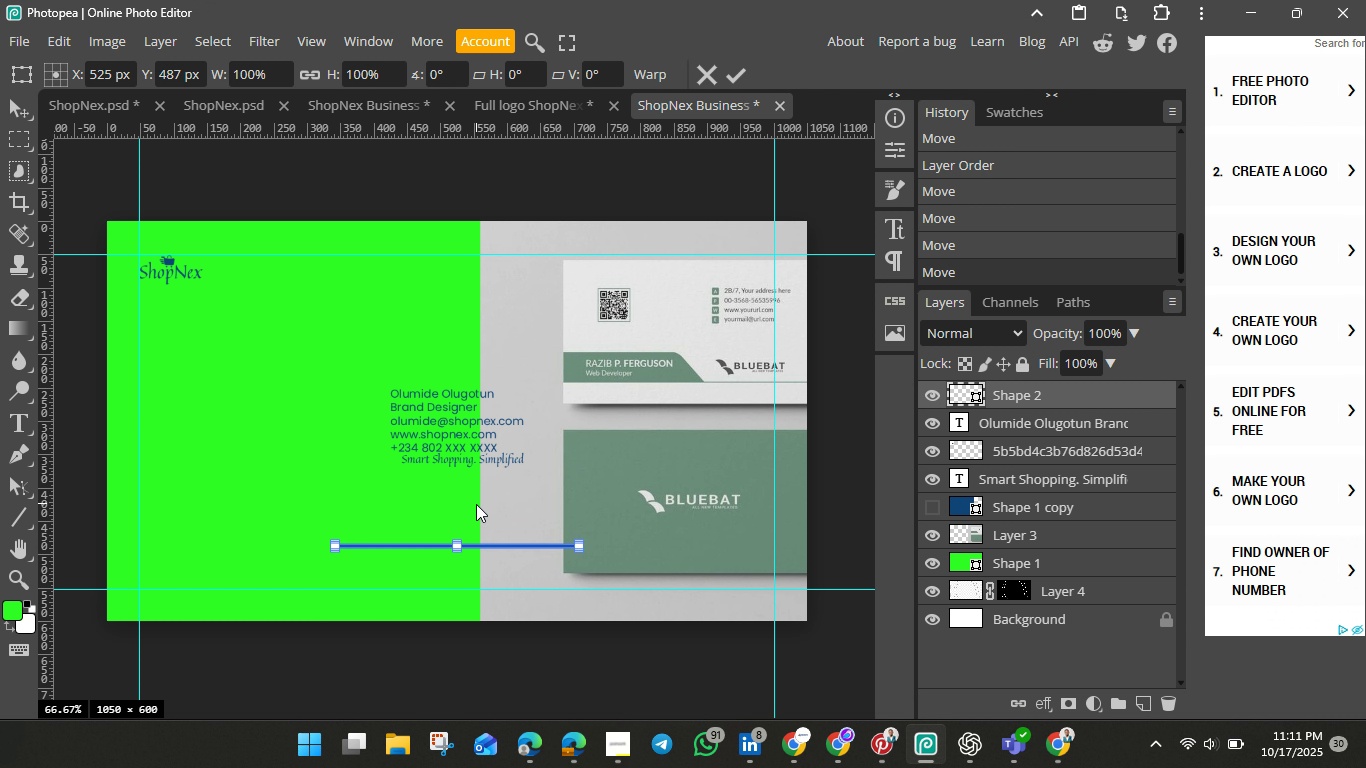 
hold_key(key=ArrowDown, duration=4.12)
 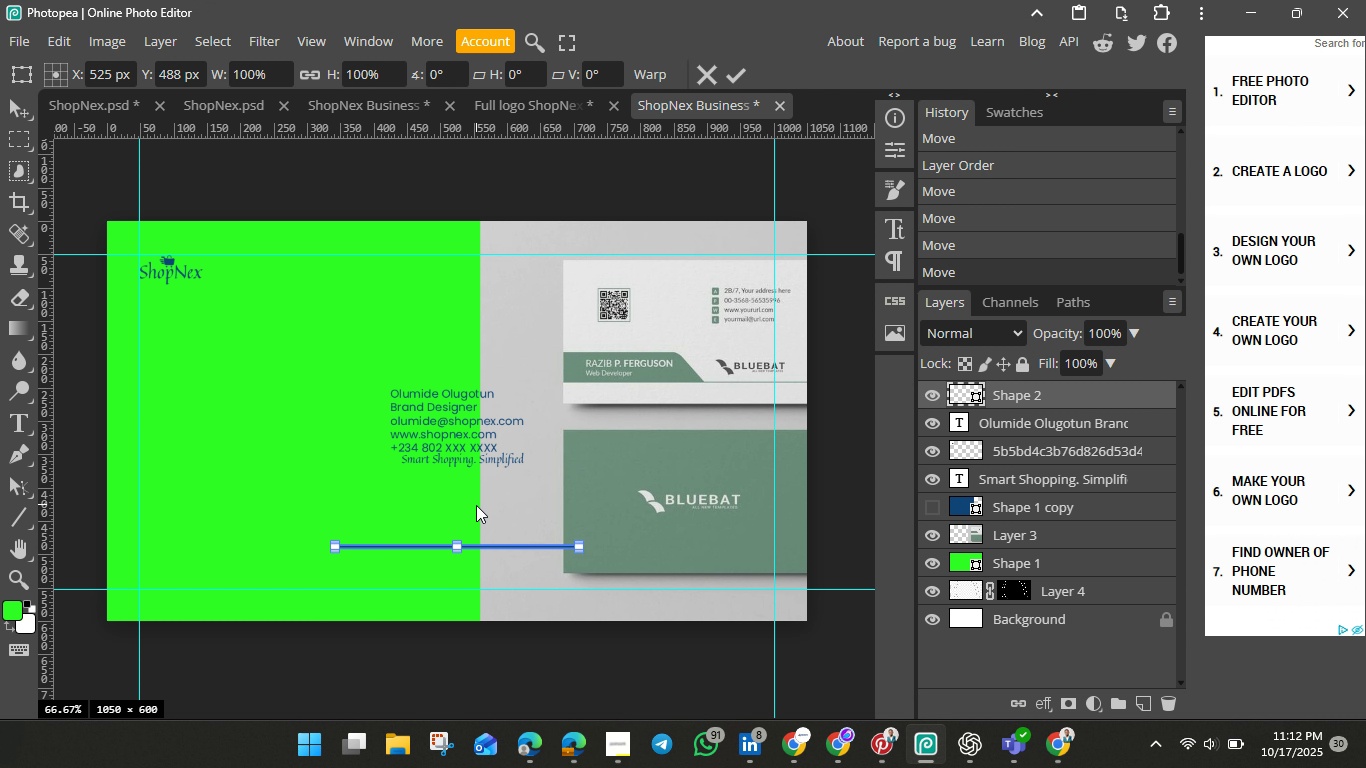 
hold_key(key=ArrowDown, duration=1.17)
 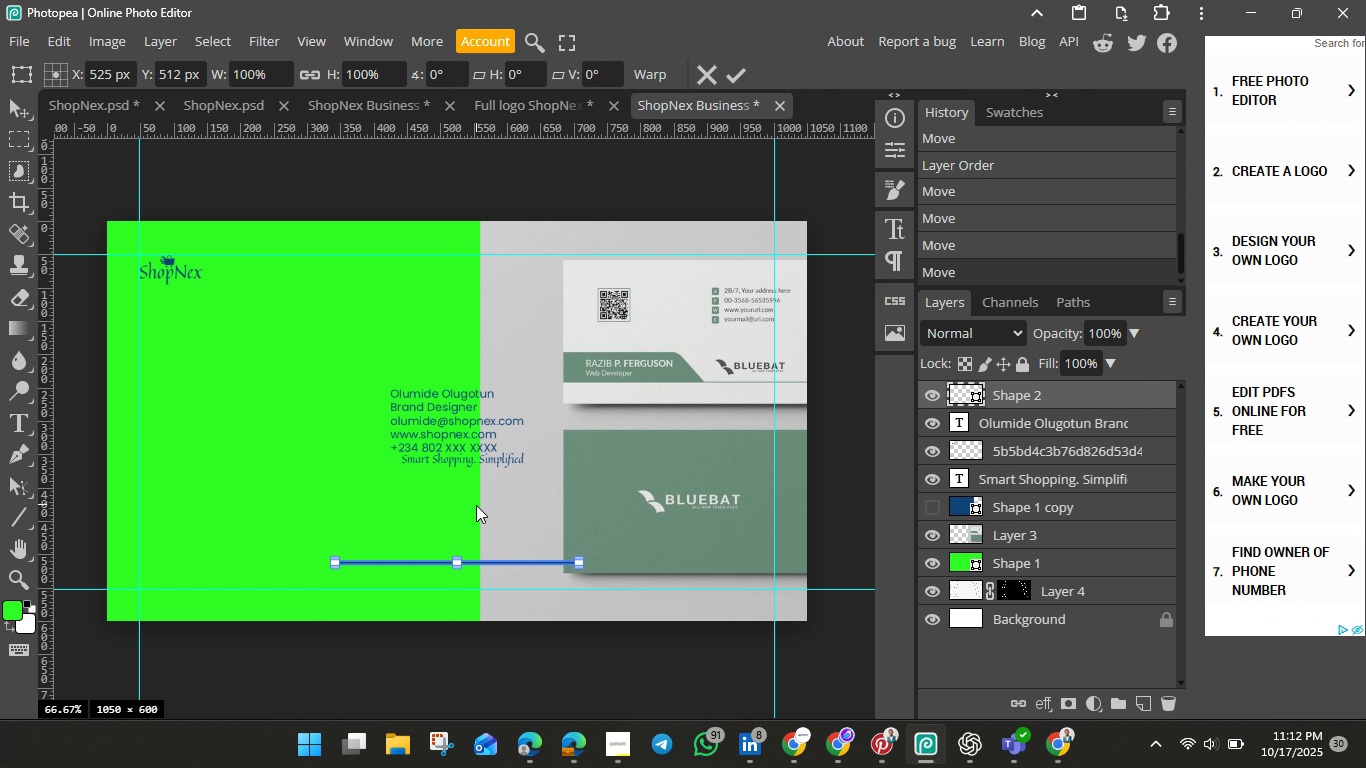 
hold_key(key=ArrowDown, duration=1.43)
 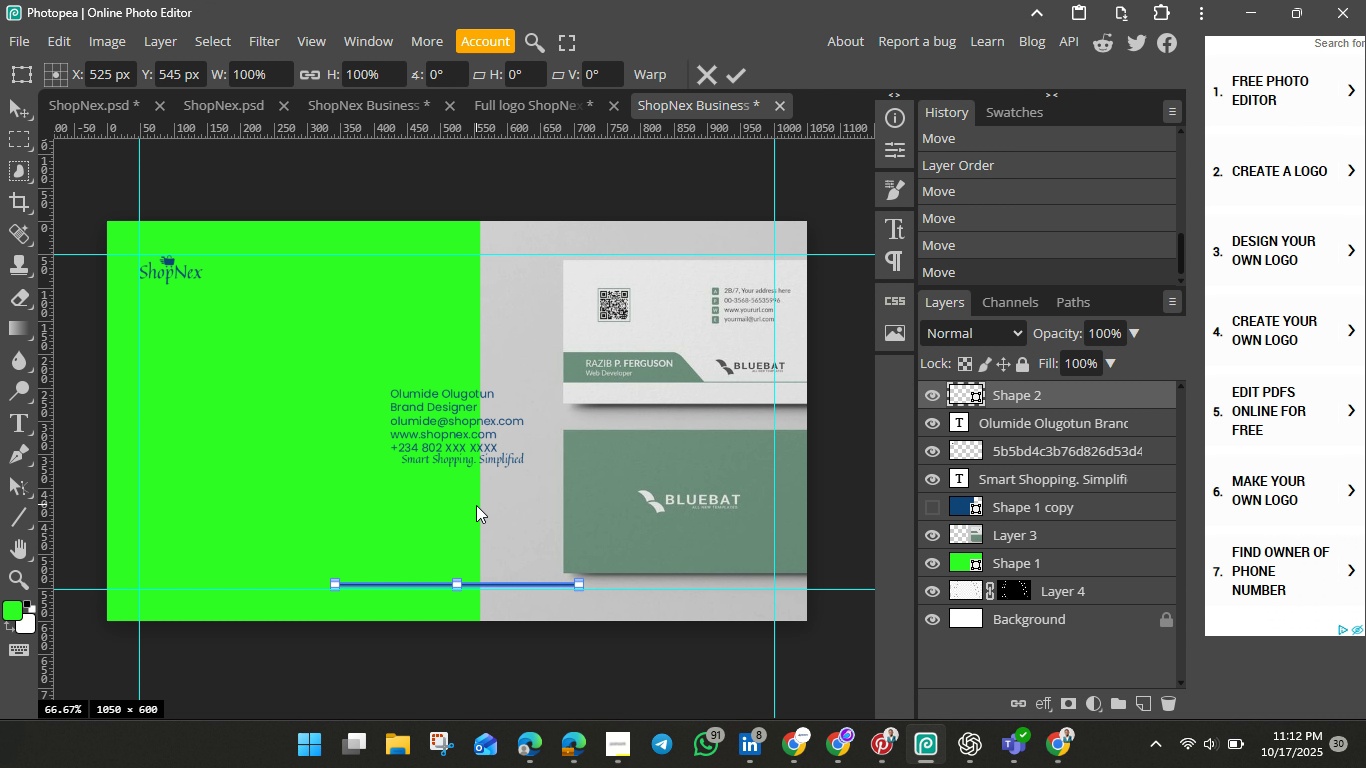 
hold_key(key=ArrowDown, duration=0.75)
 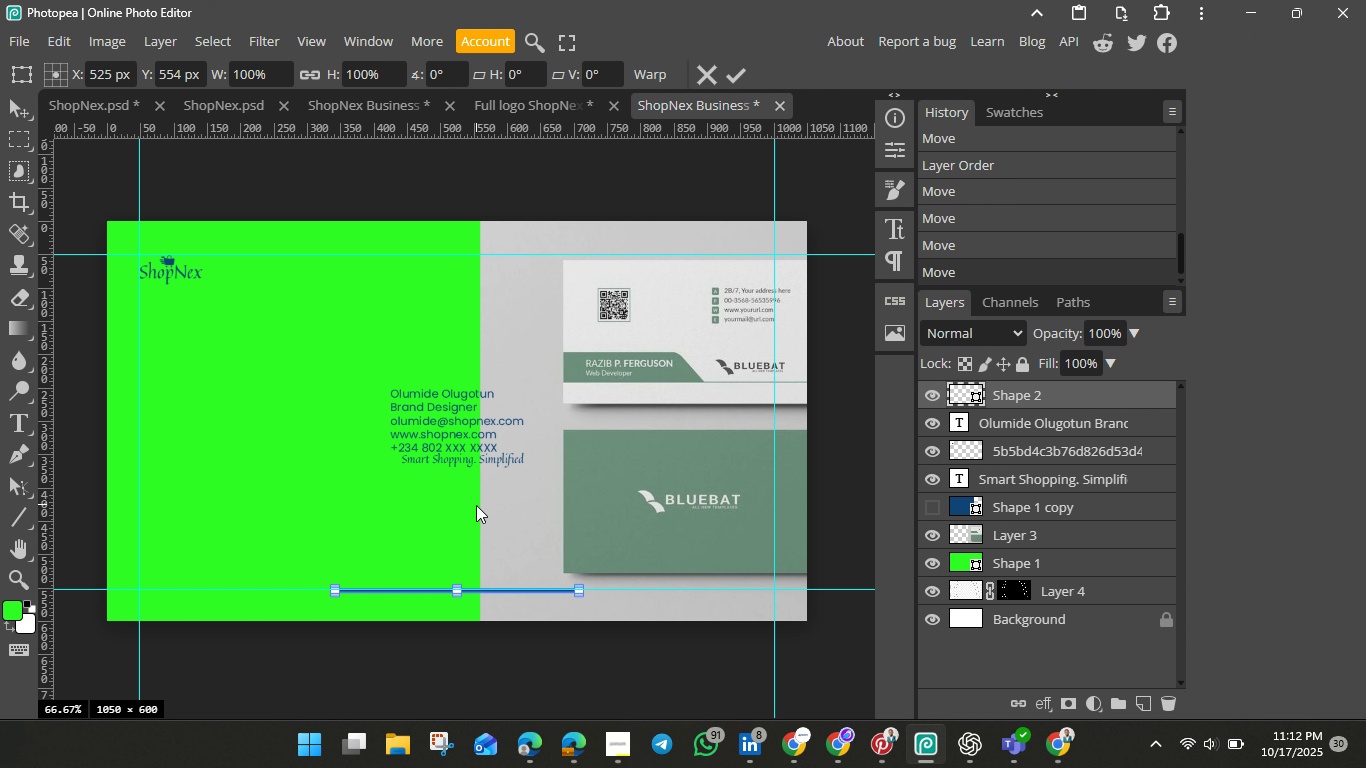 
wait(7.99)
 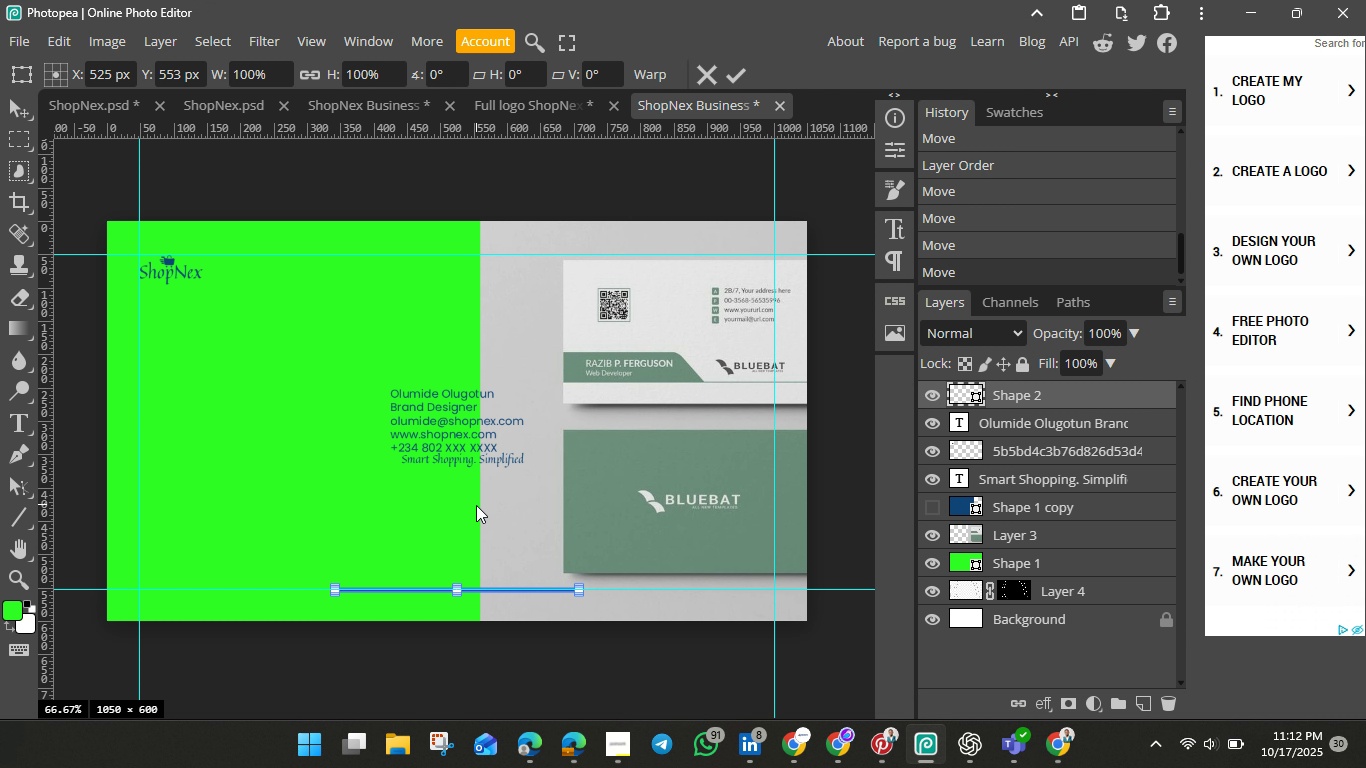 
left_click_drag(start_coordinate=[336, 594], to_coordinate=[93, 596])
 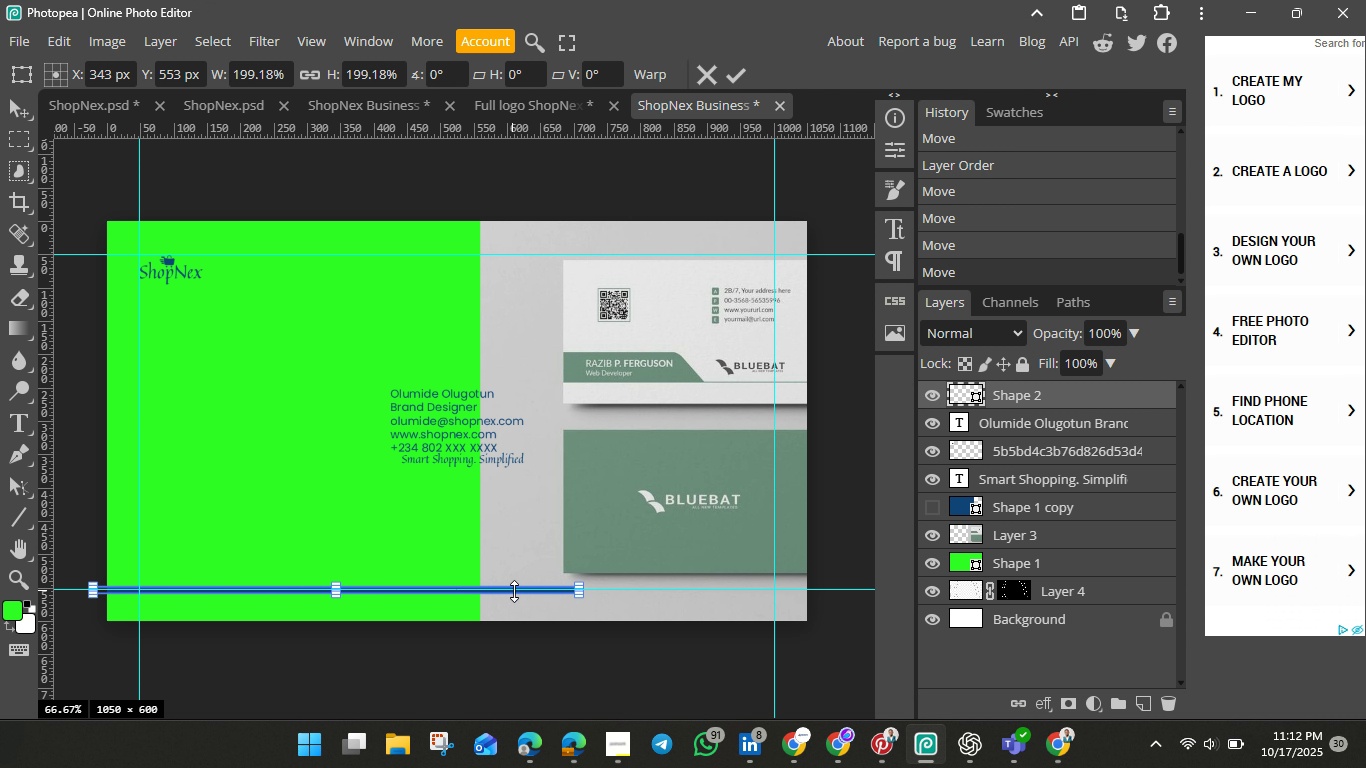 
hold_key(key=ShiftLeft, duration=1.51)
 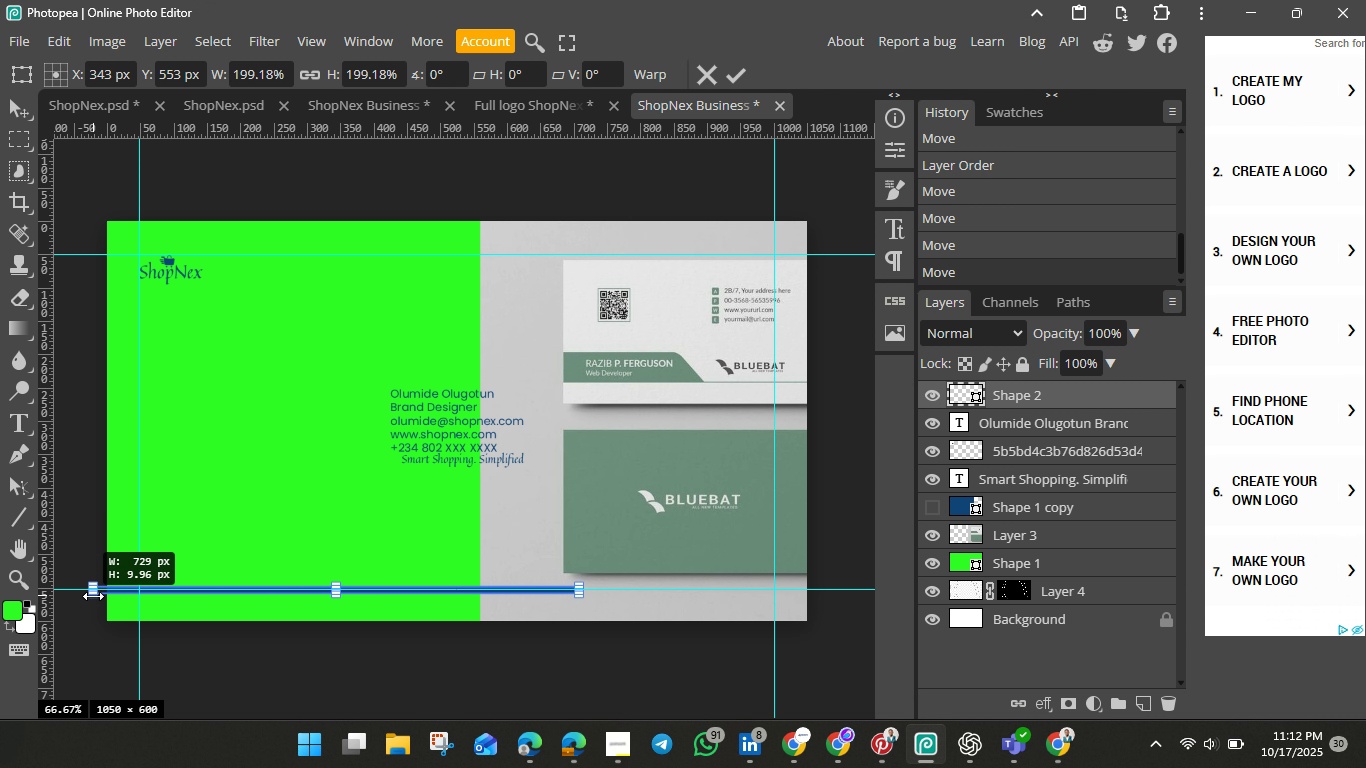 
hold_key(key=ShiftLeft, duration=1.53)
 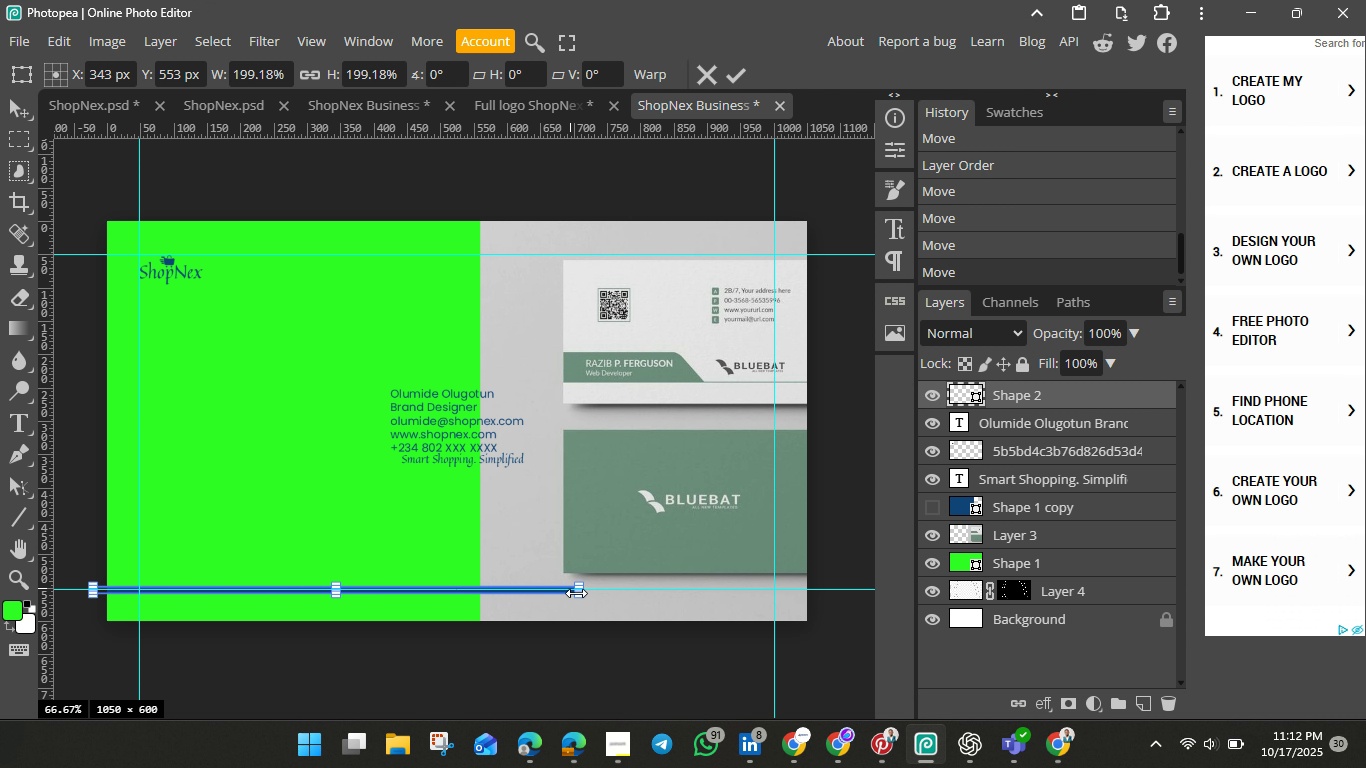 
hold_key(key=ShiftLeft, duration=1.53)
left_click_drag(start_coordinate=[578, 593], to_coordinate=[832, 594])
 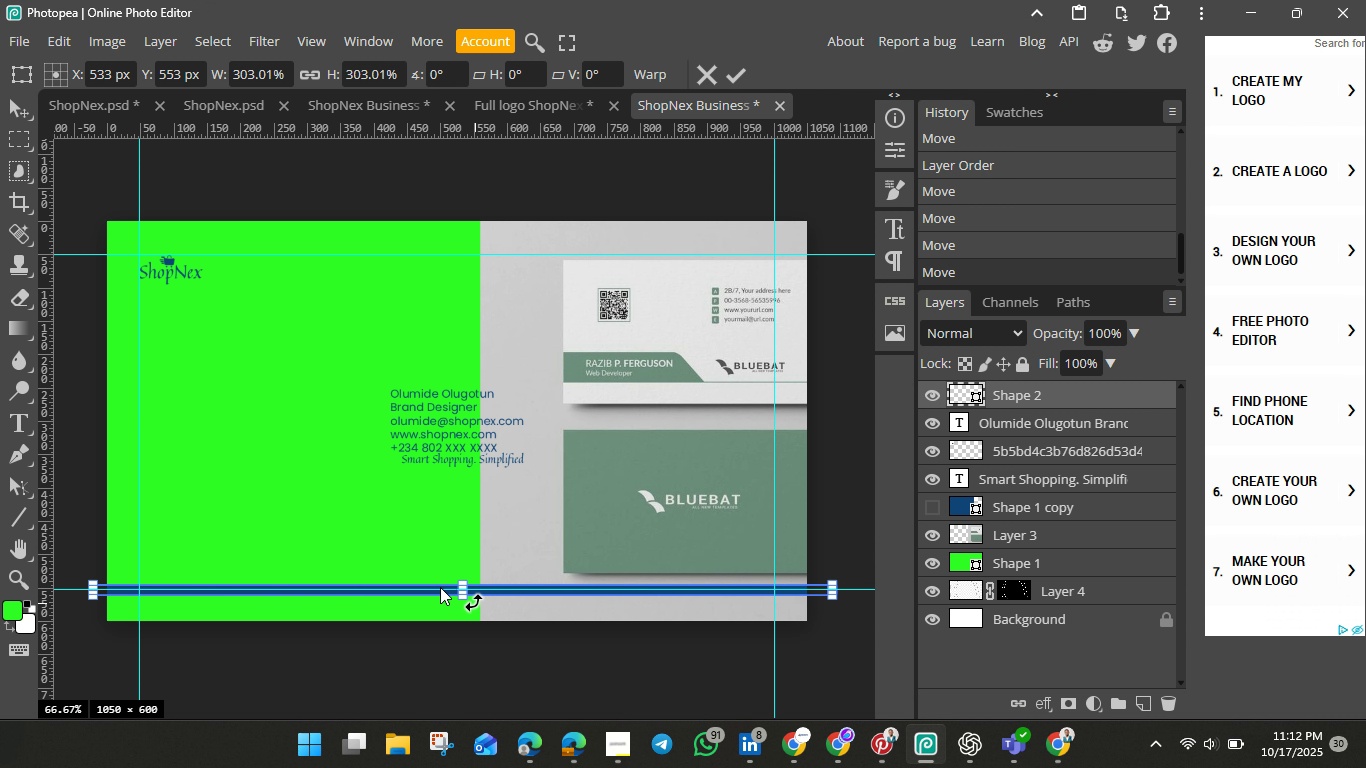 
hold_key(key=ShiftLeft, duration=1.57)
 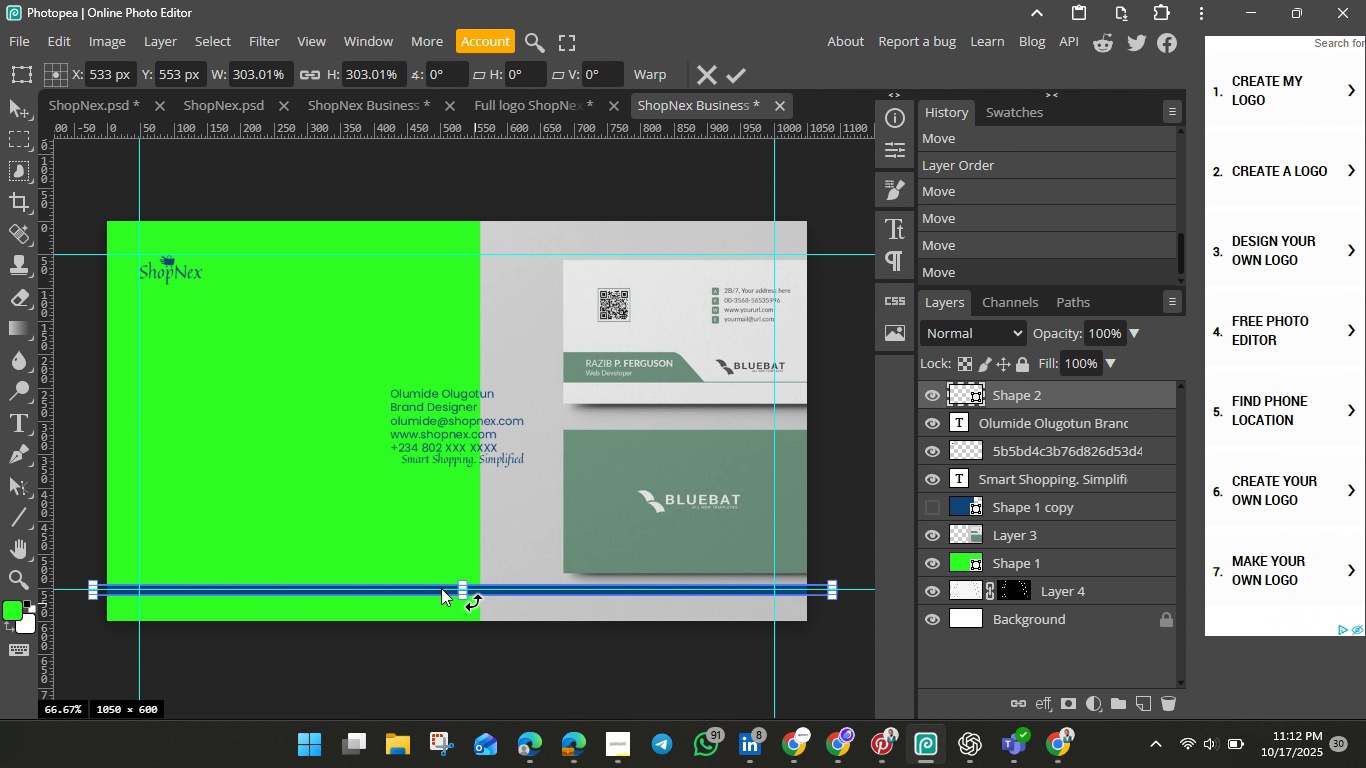 
hold_key(key=ShiftLeft, duration=1.52)
 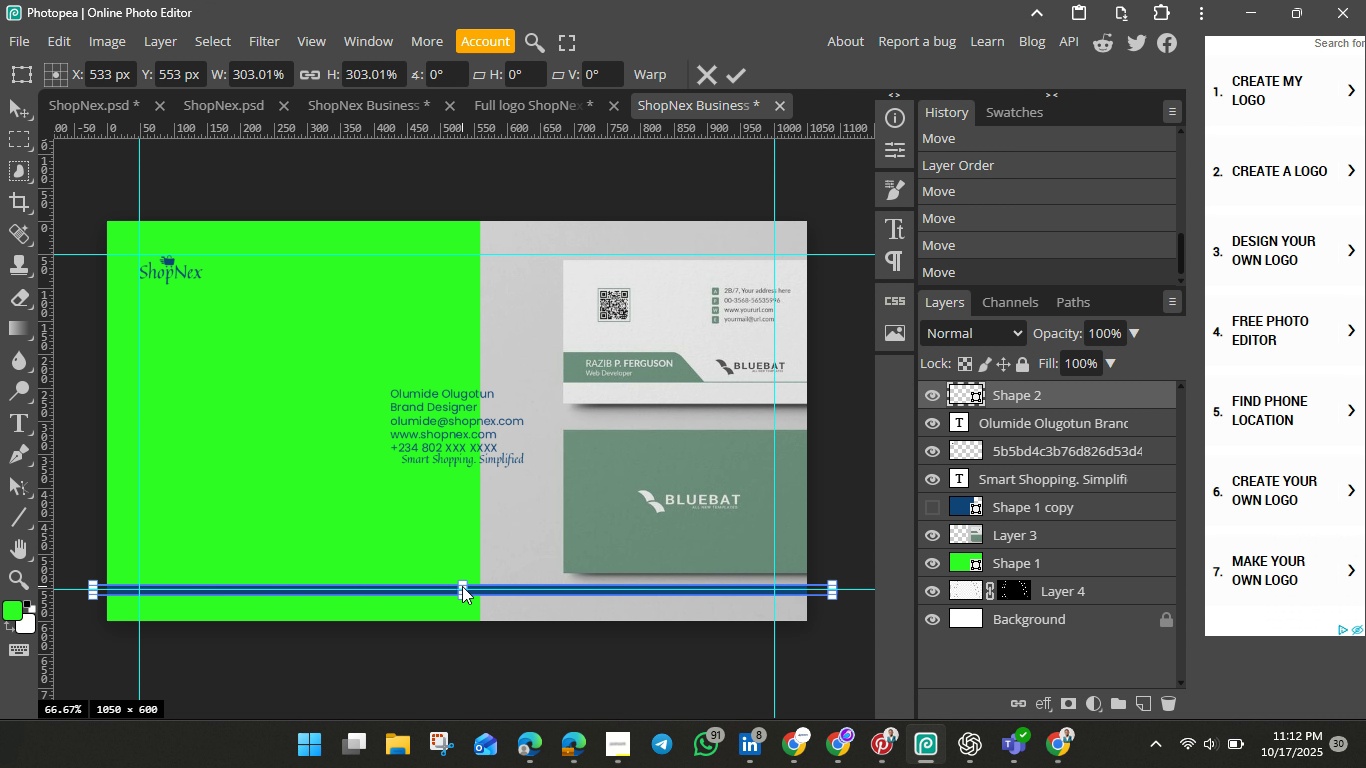 
hold_key(key=ShiftLeft, duration=1.54)
 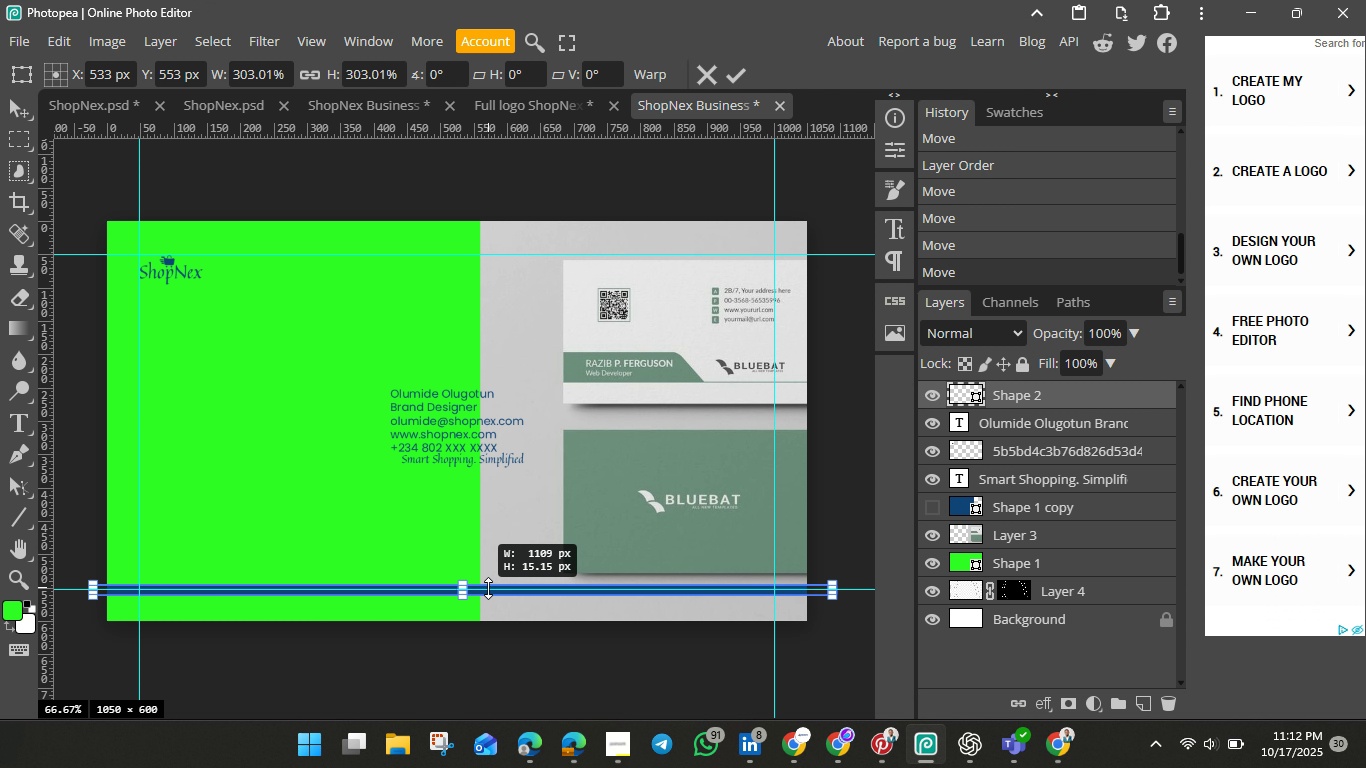 
hold_key(key=ShiftLeft, duration=1.53)
left_click_drag(start_coordinate=[488, 588], to_coordinate=[473, 589])
 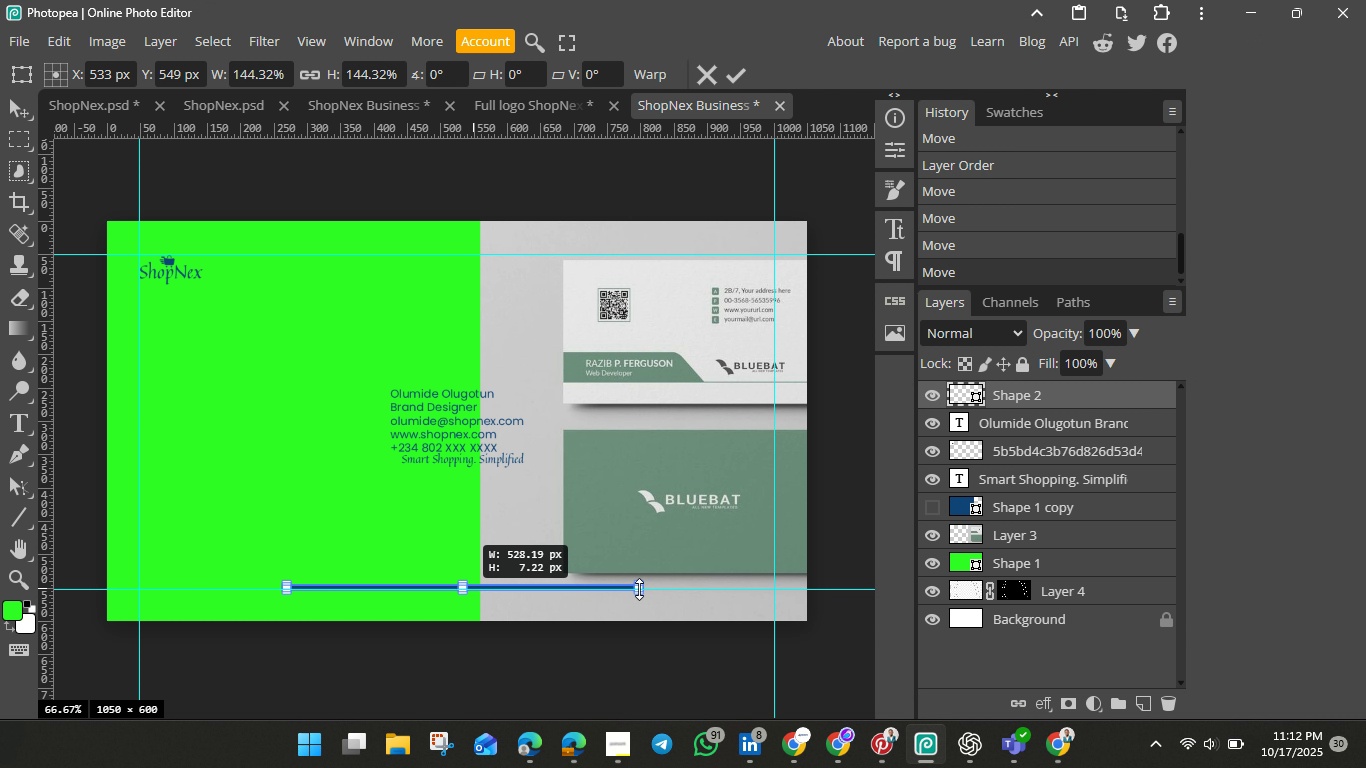 
hold_key(key=ShiftLeft, duration=1.51)
 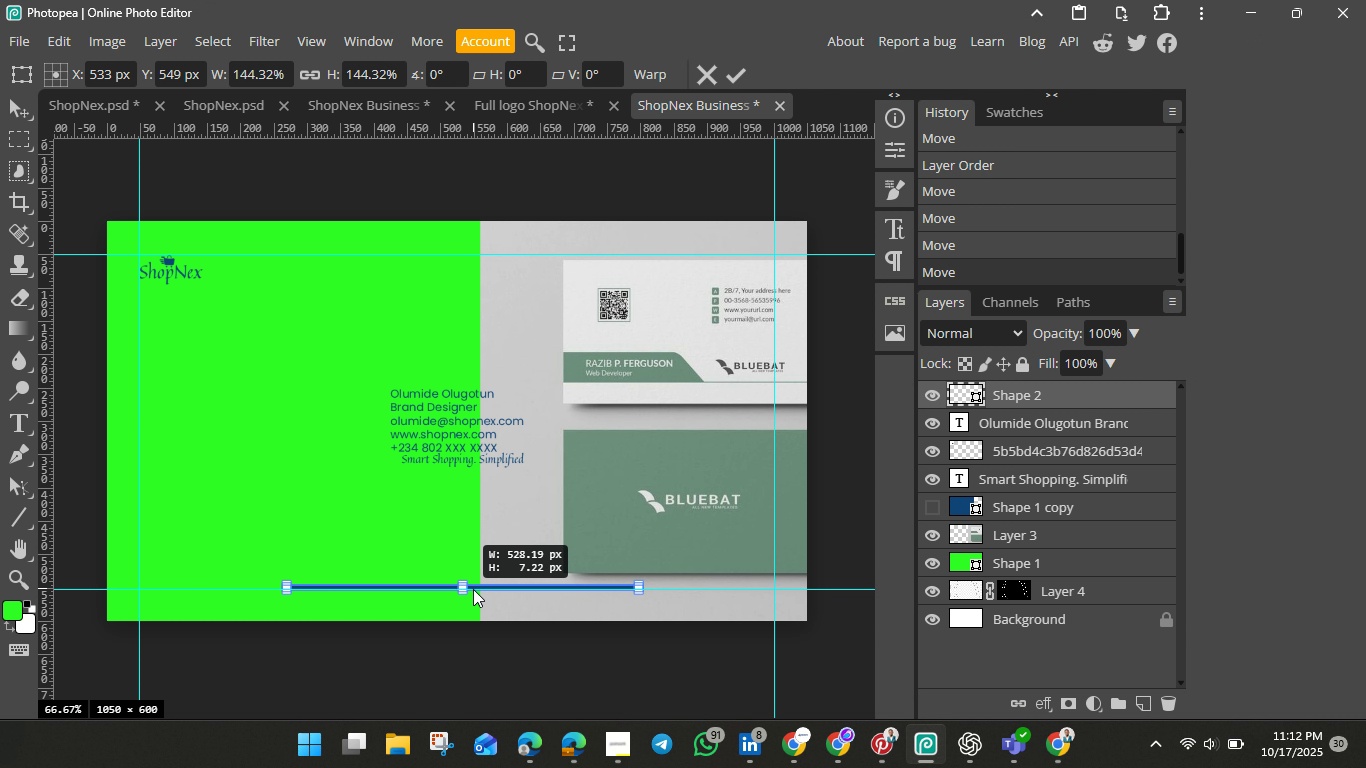 
hold_key(key=ShiftLeft, duration=1.33)
 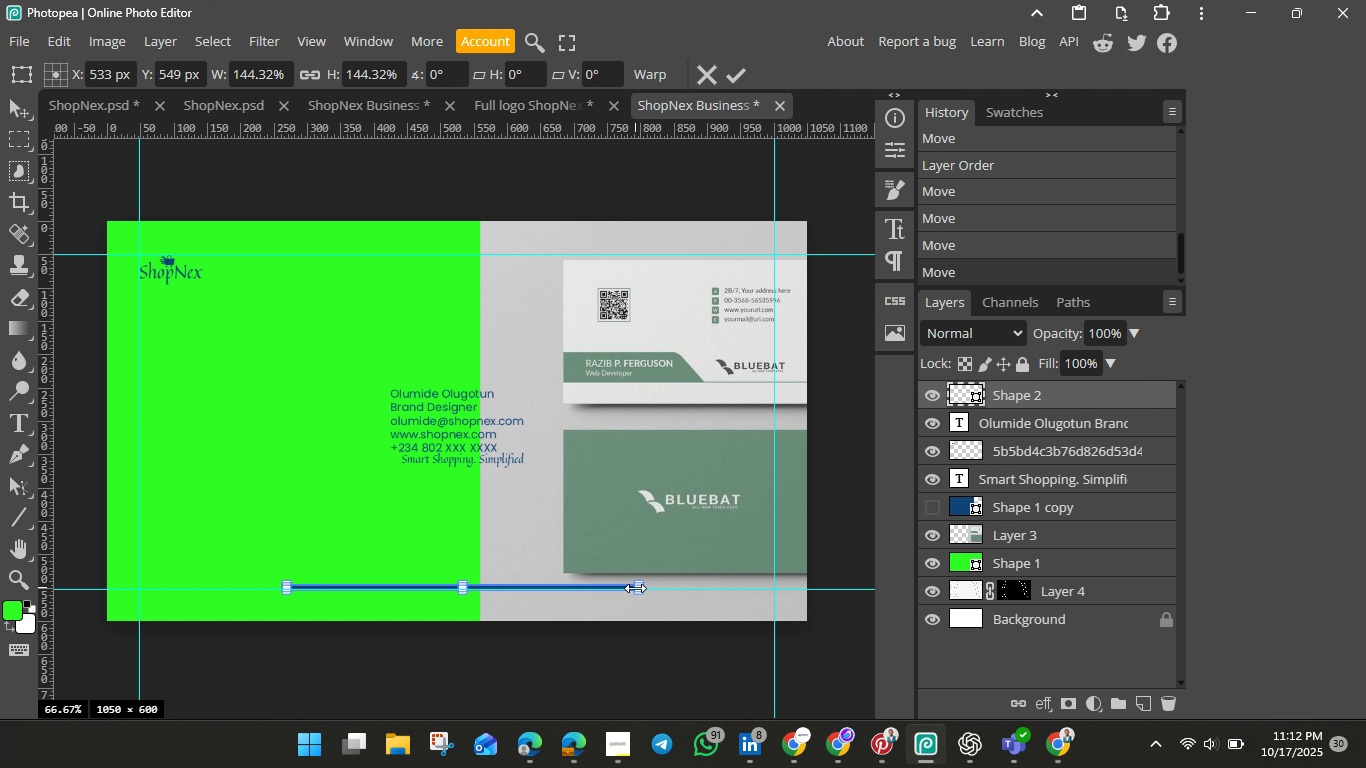 
left_click_drag(start_coordinate=[635, 588], to_coordinate=[842, 590])
 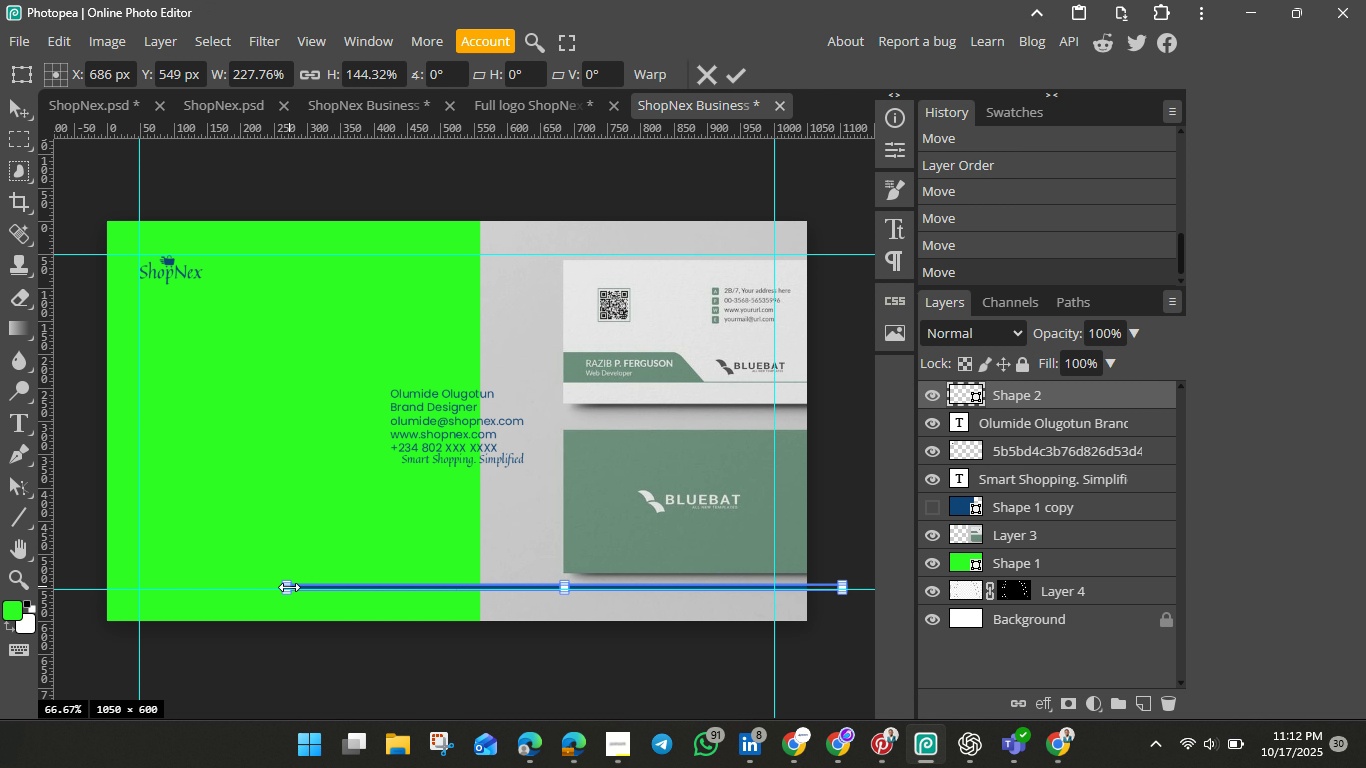 
left_click_drag(start_coordinate=[289, 587], to_coordinate=[46, 590])
 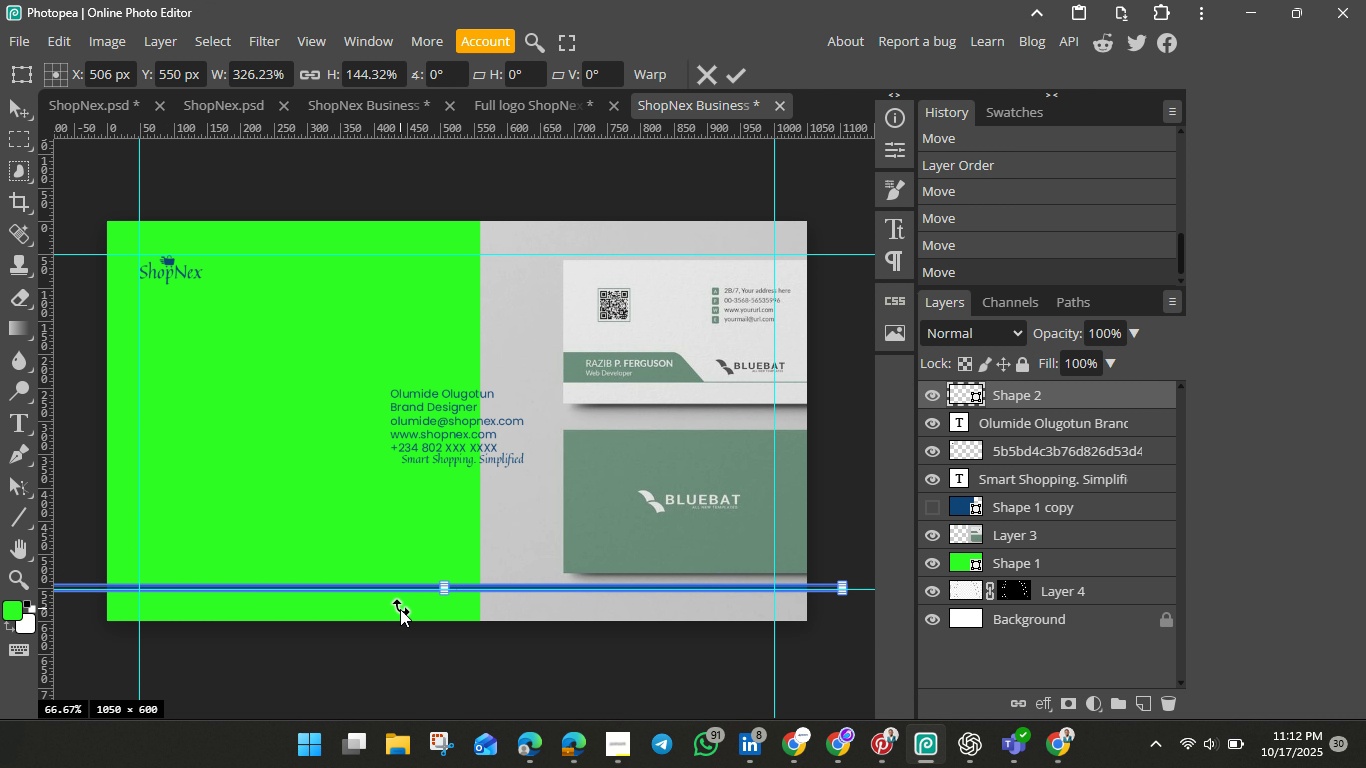 
hold_key(key=ArrowDown, duration=0.5)
 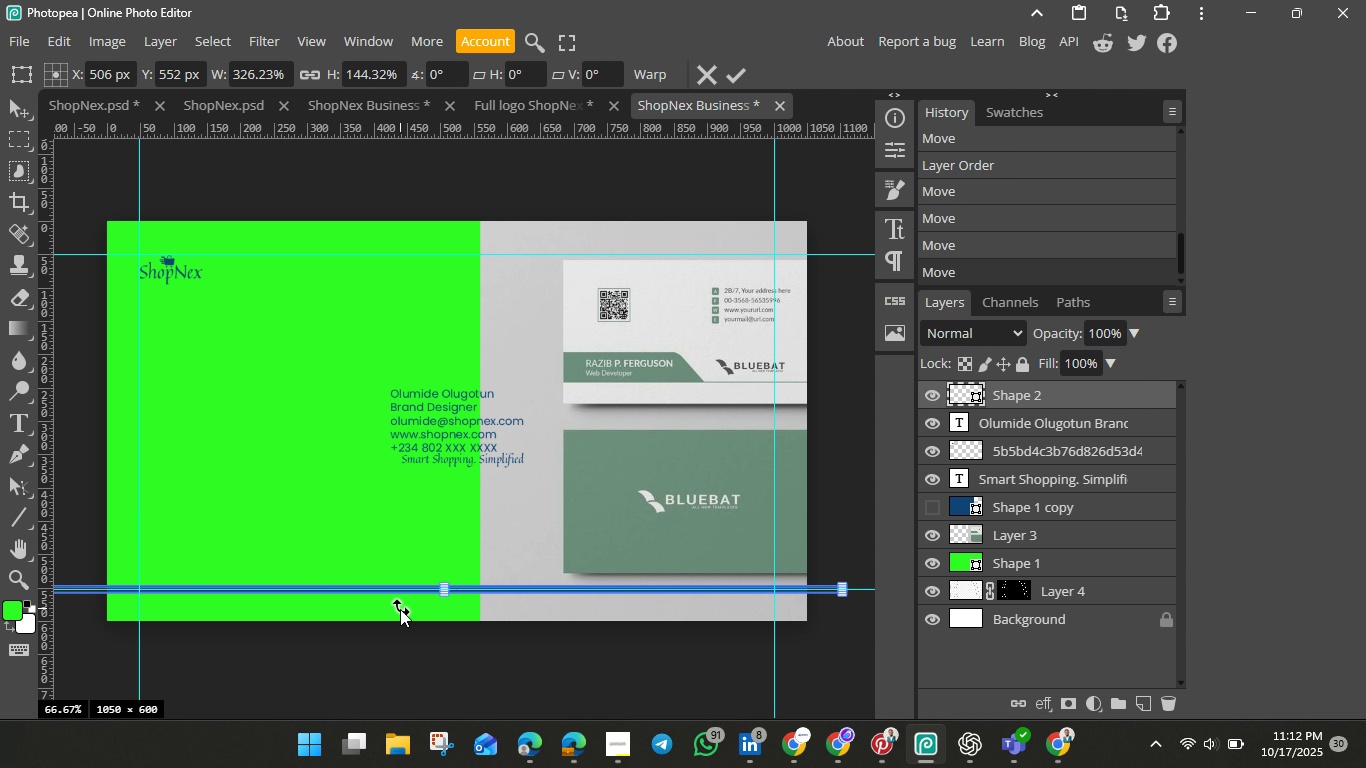 
key(ArrowDown)
 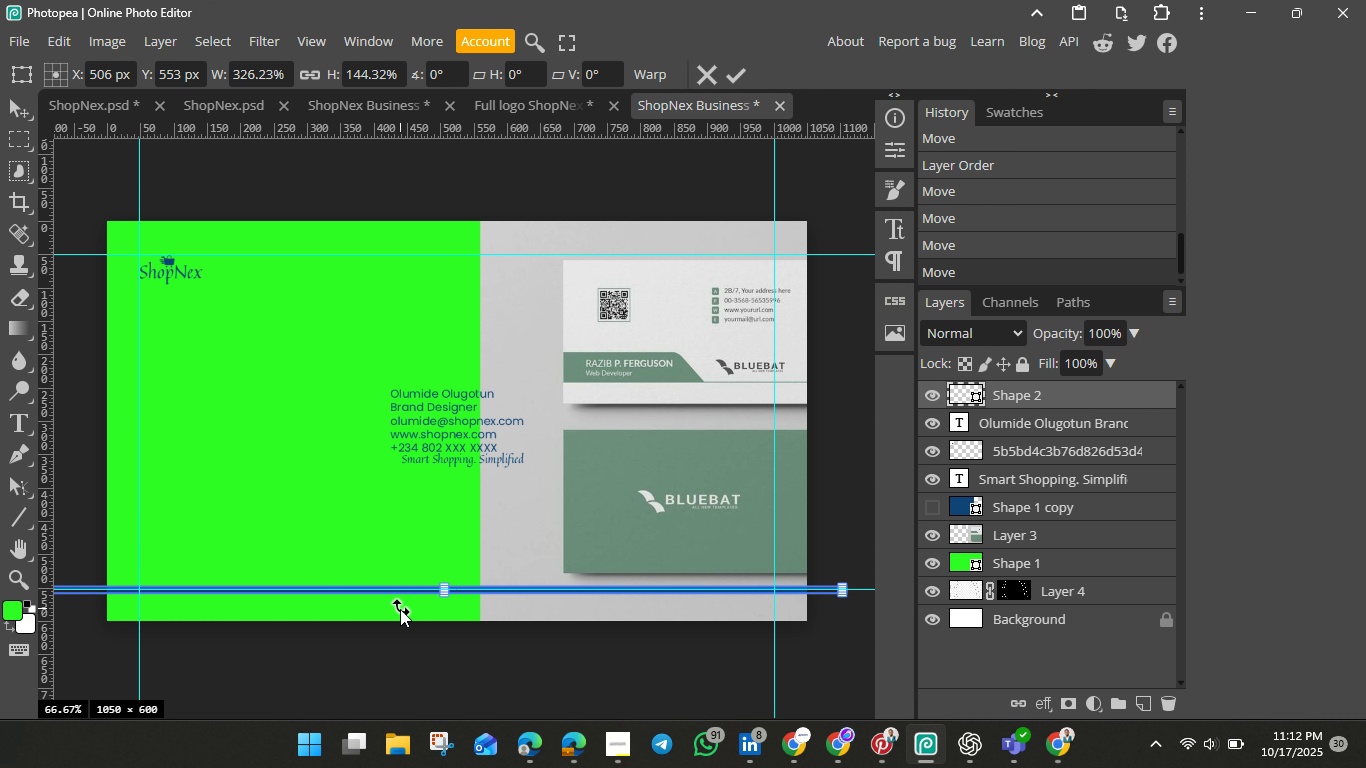 
key(ArrowDown)
 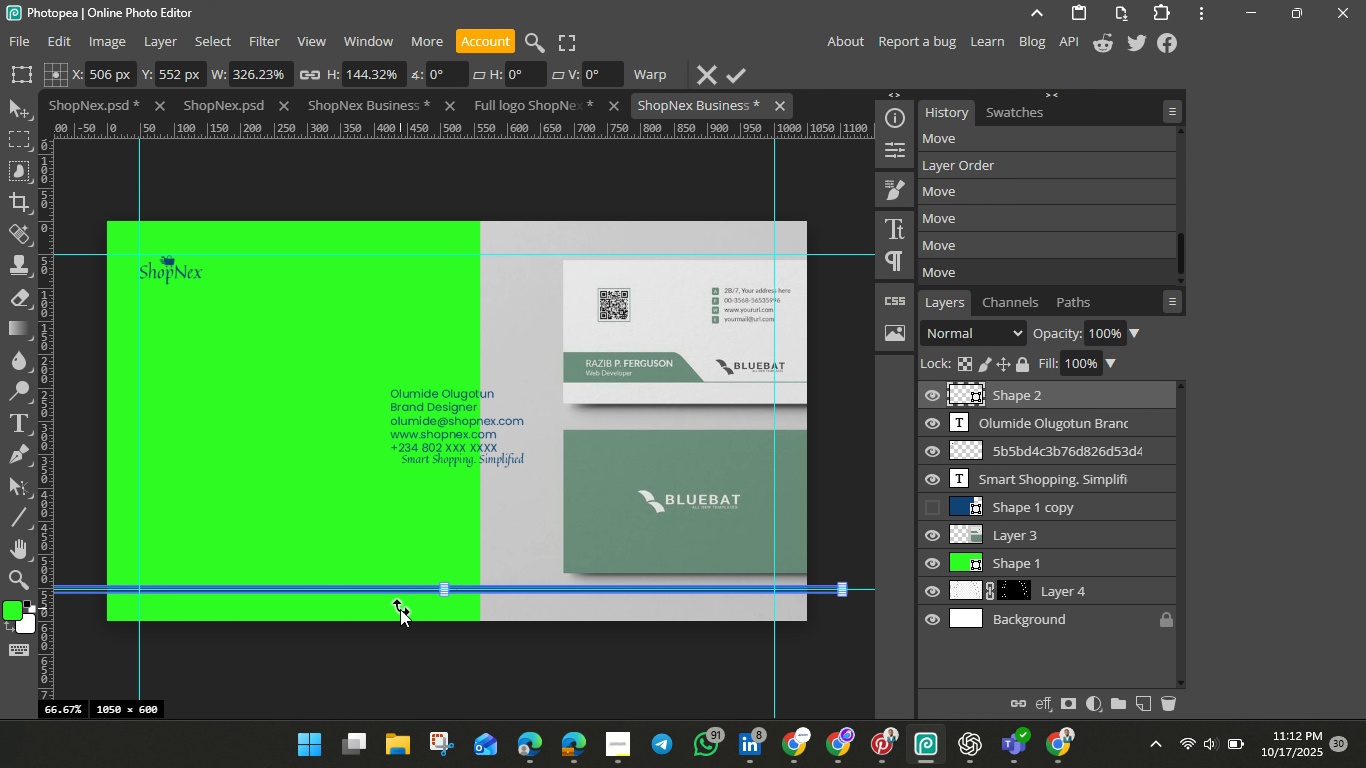 
key(ArrowUp)
 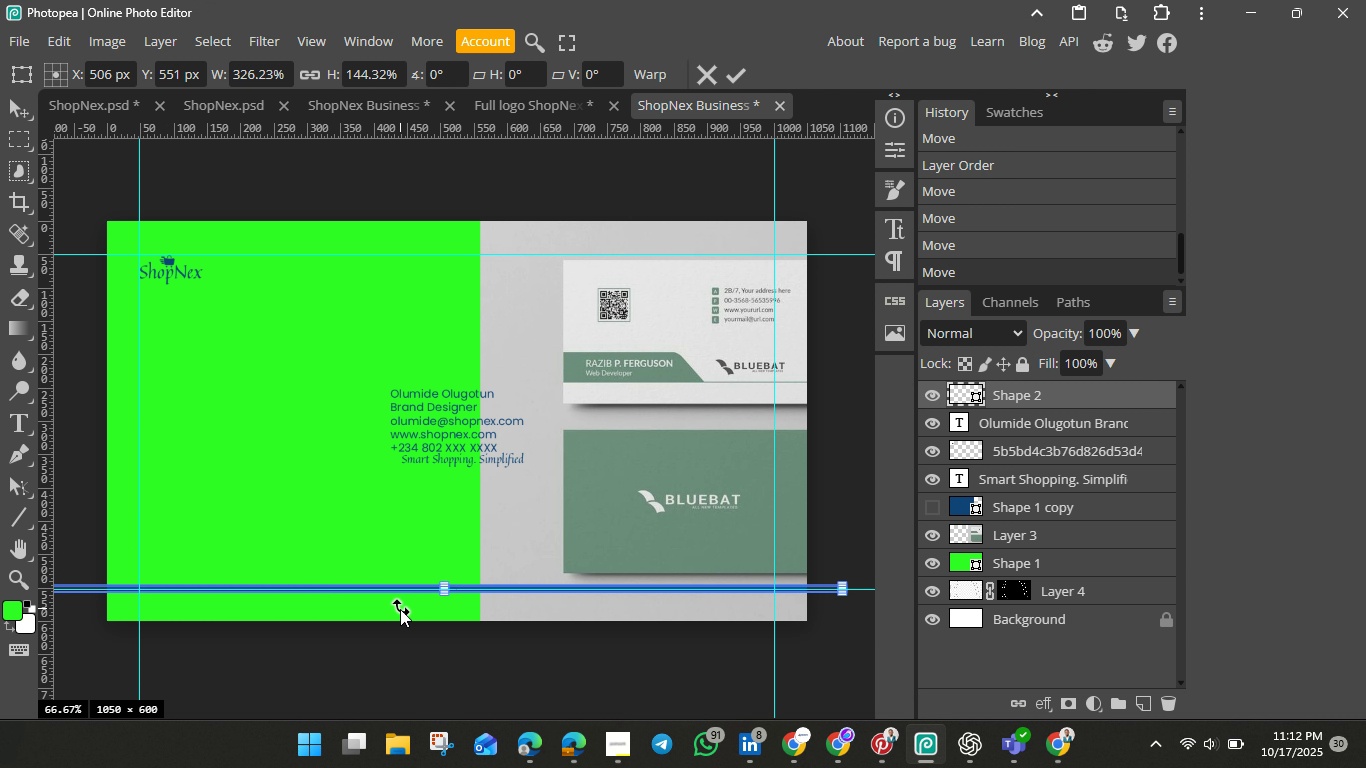 
key(ArrowUp)
 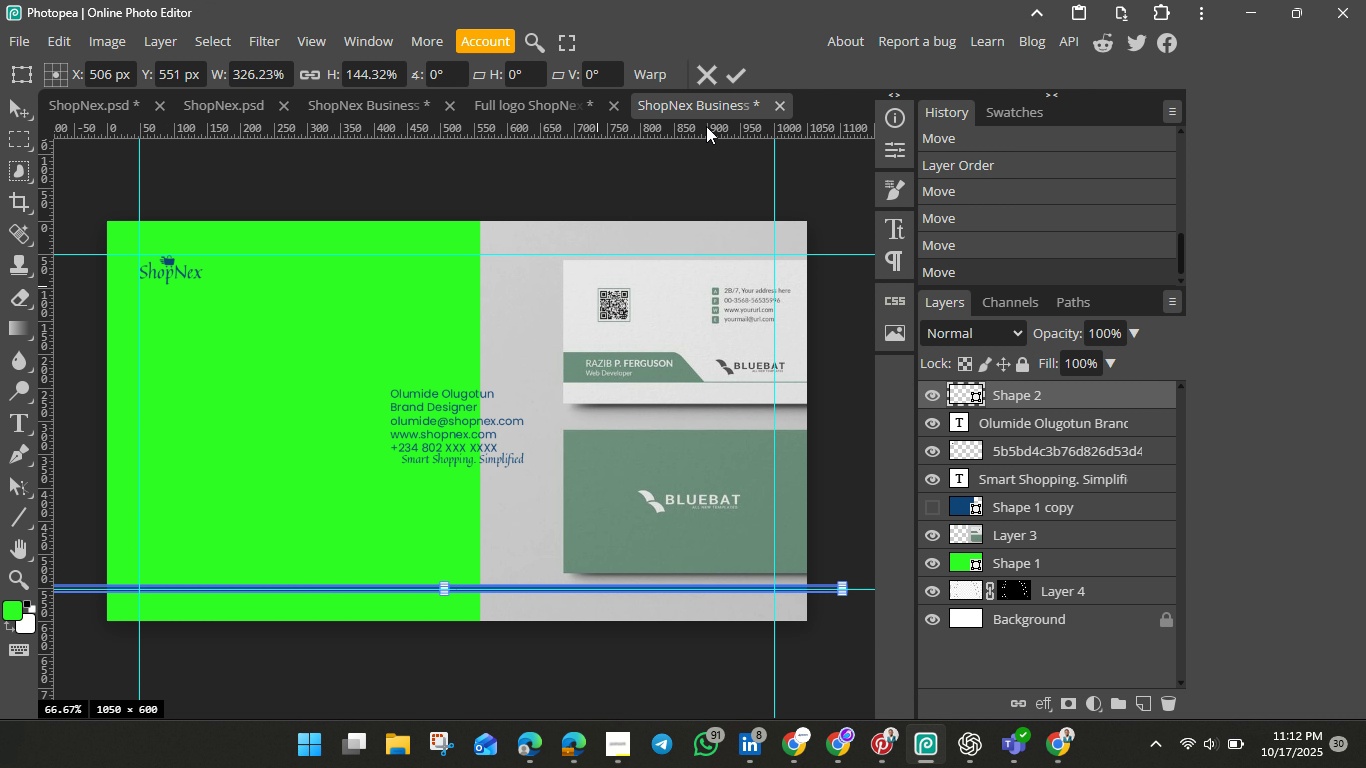 
wait(5.94)
 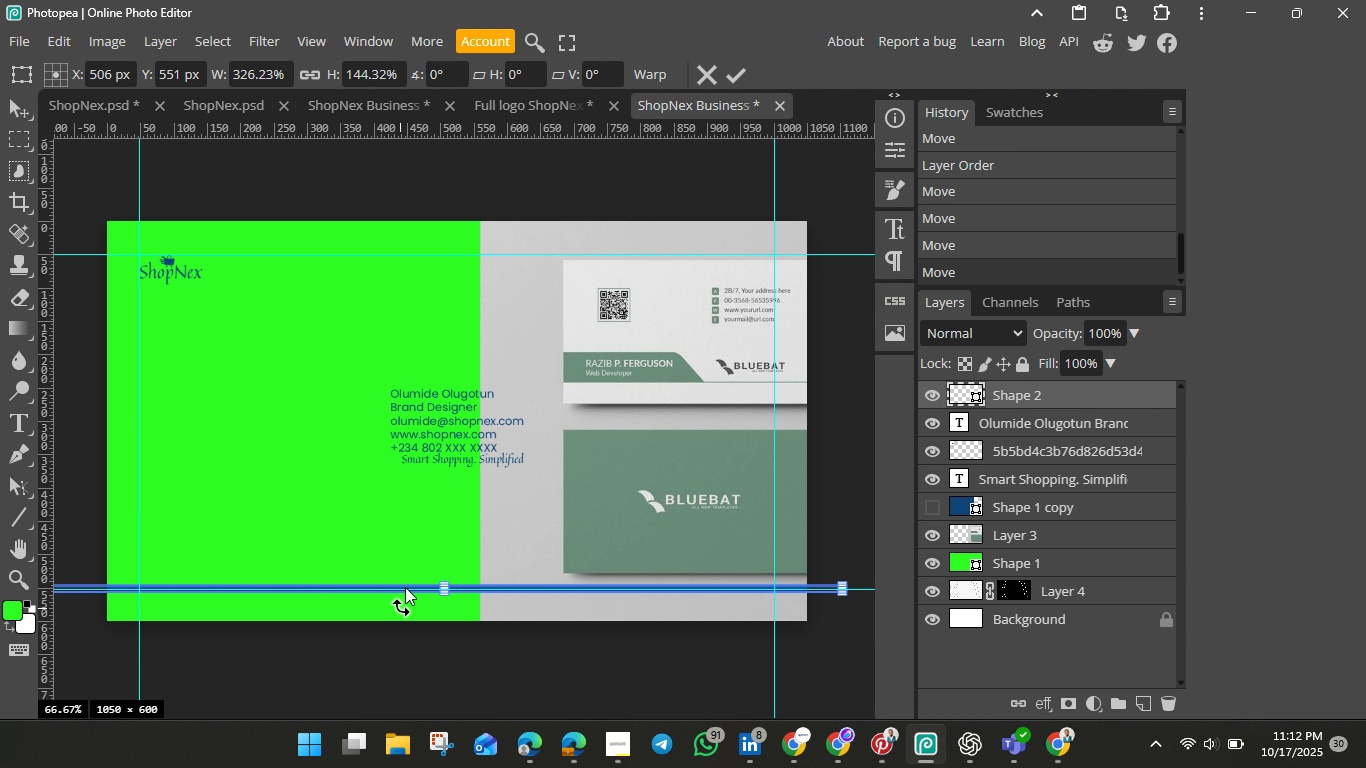 
left_click([740, 76])
 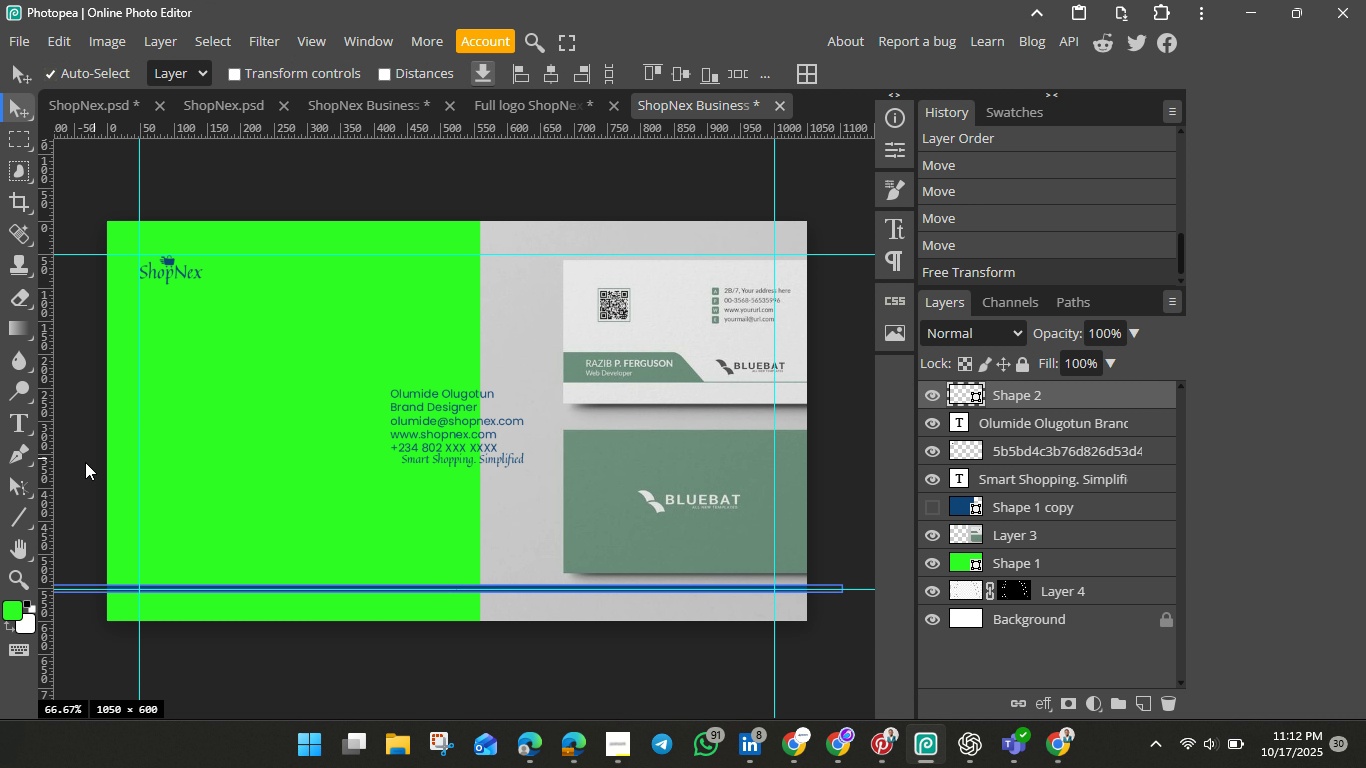 
left_click([78, 454])
 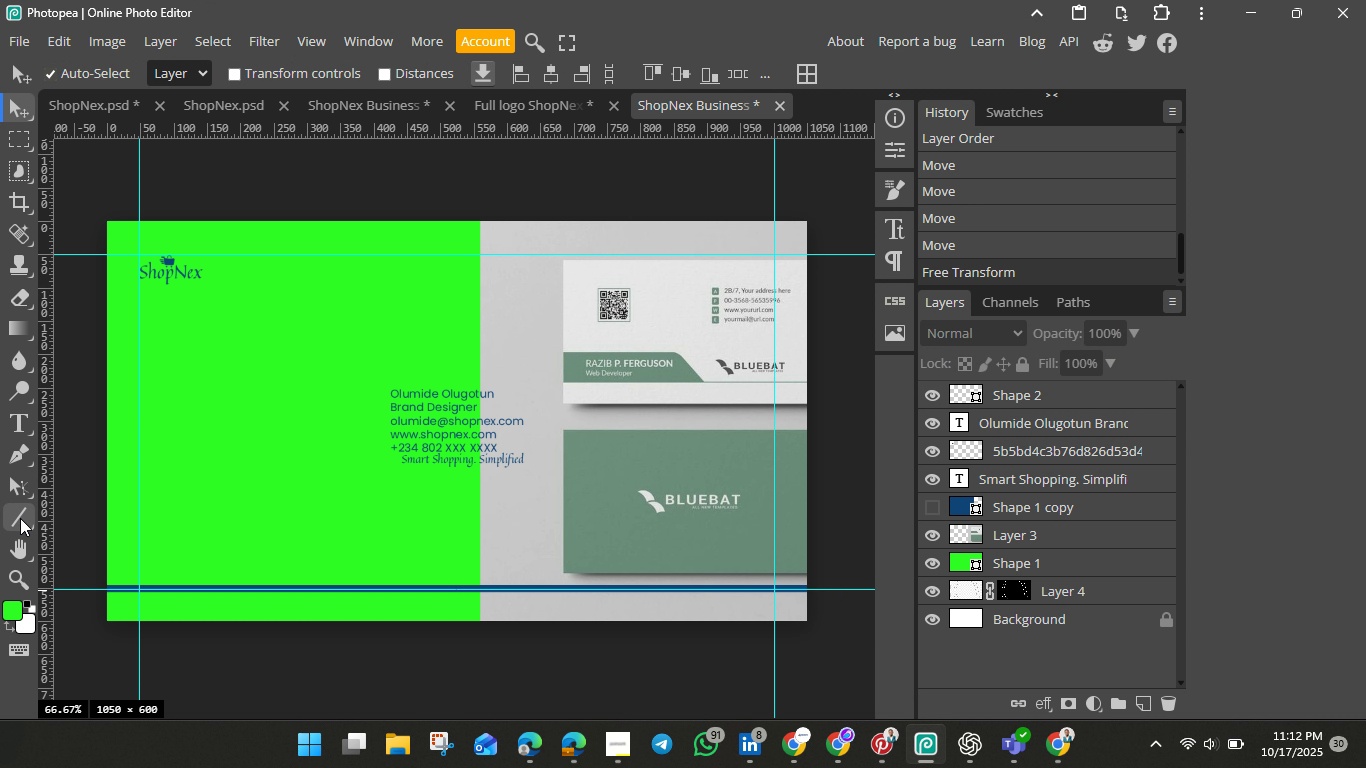 
left_click([20, 518])
 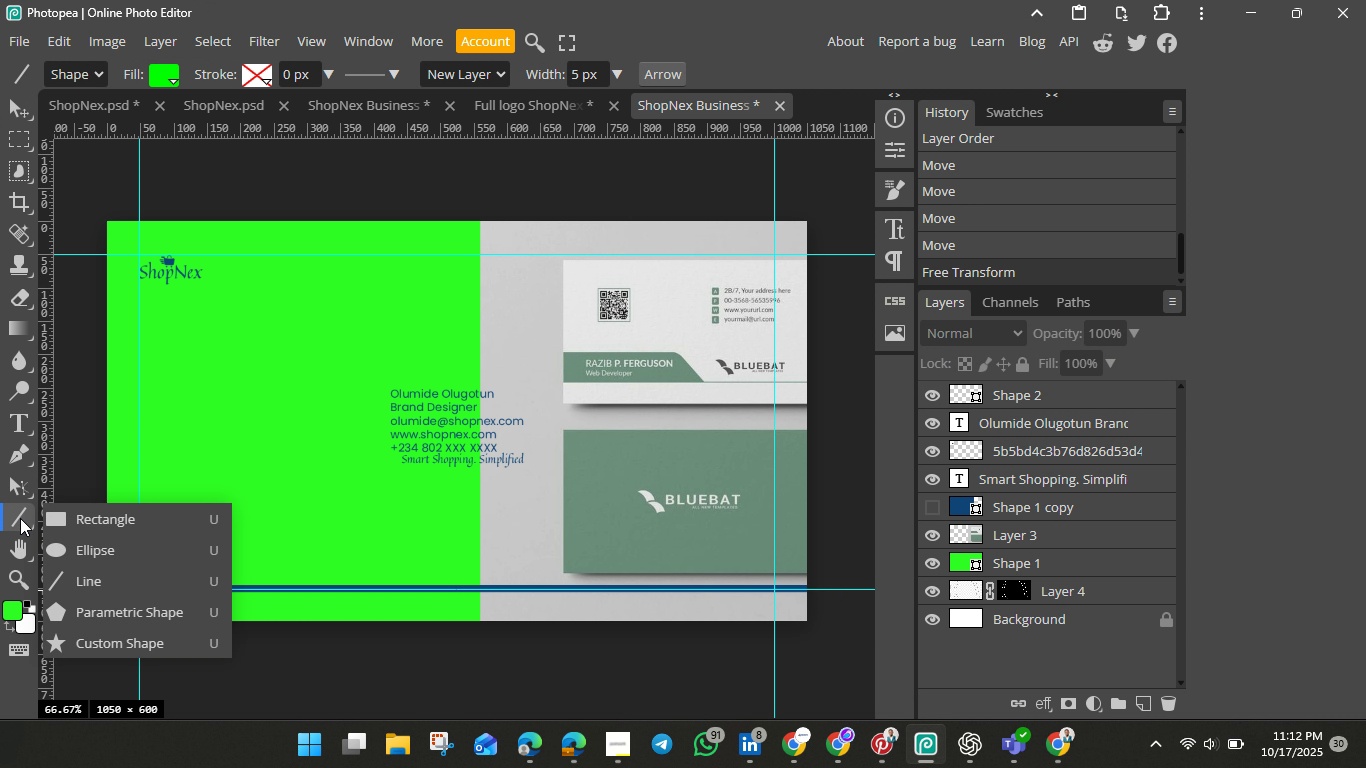 
right_click([20, 518])
 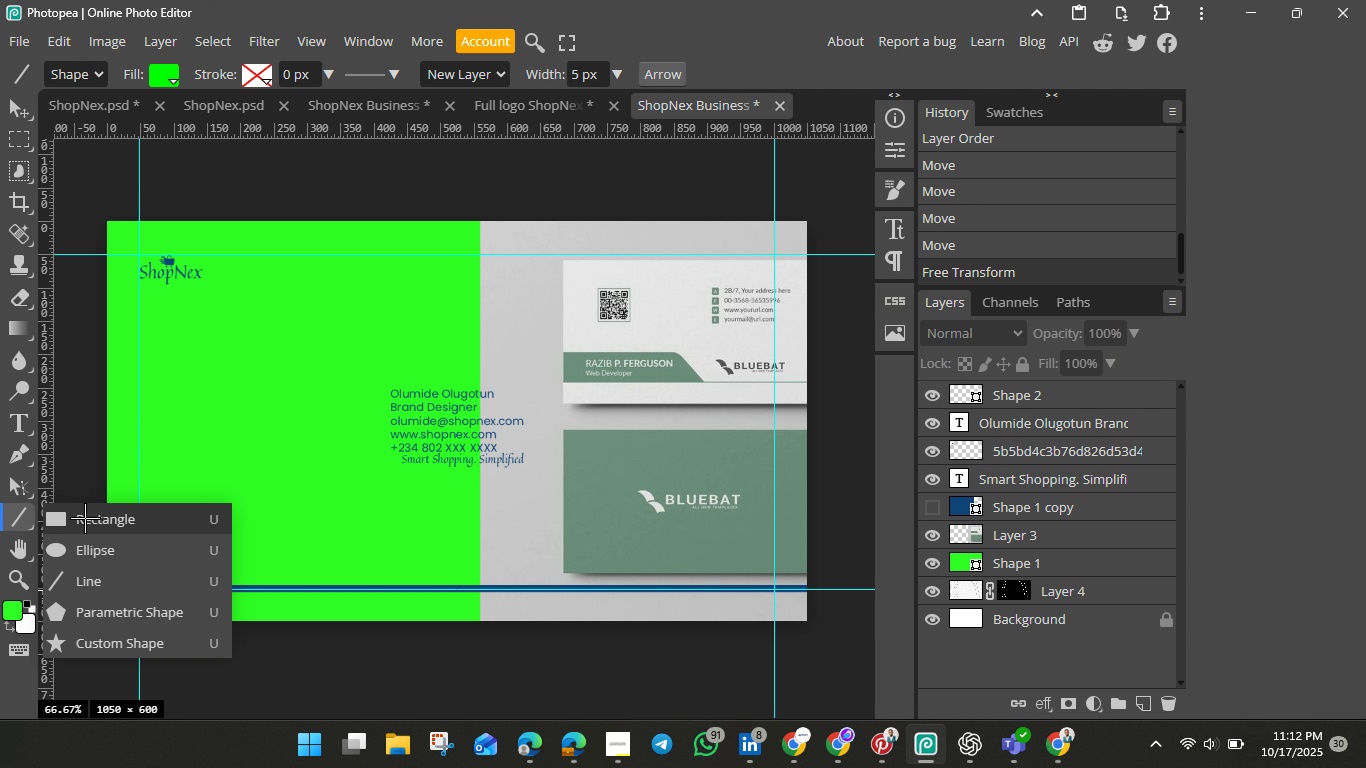 
left_click([85, 518])
 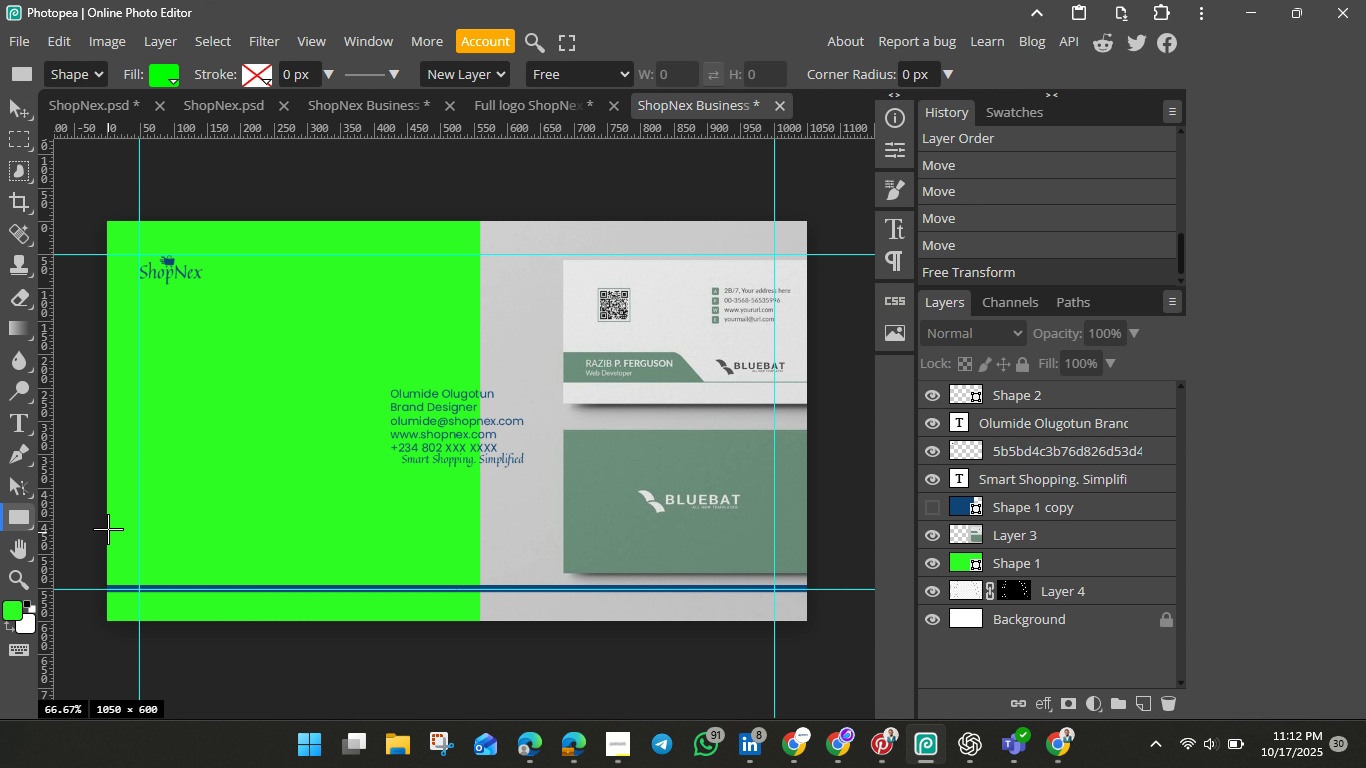 
left_click_drag(start_coordinate=[108, 529], to_coordinate=[424, 589])
 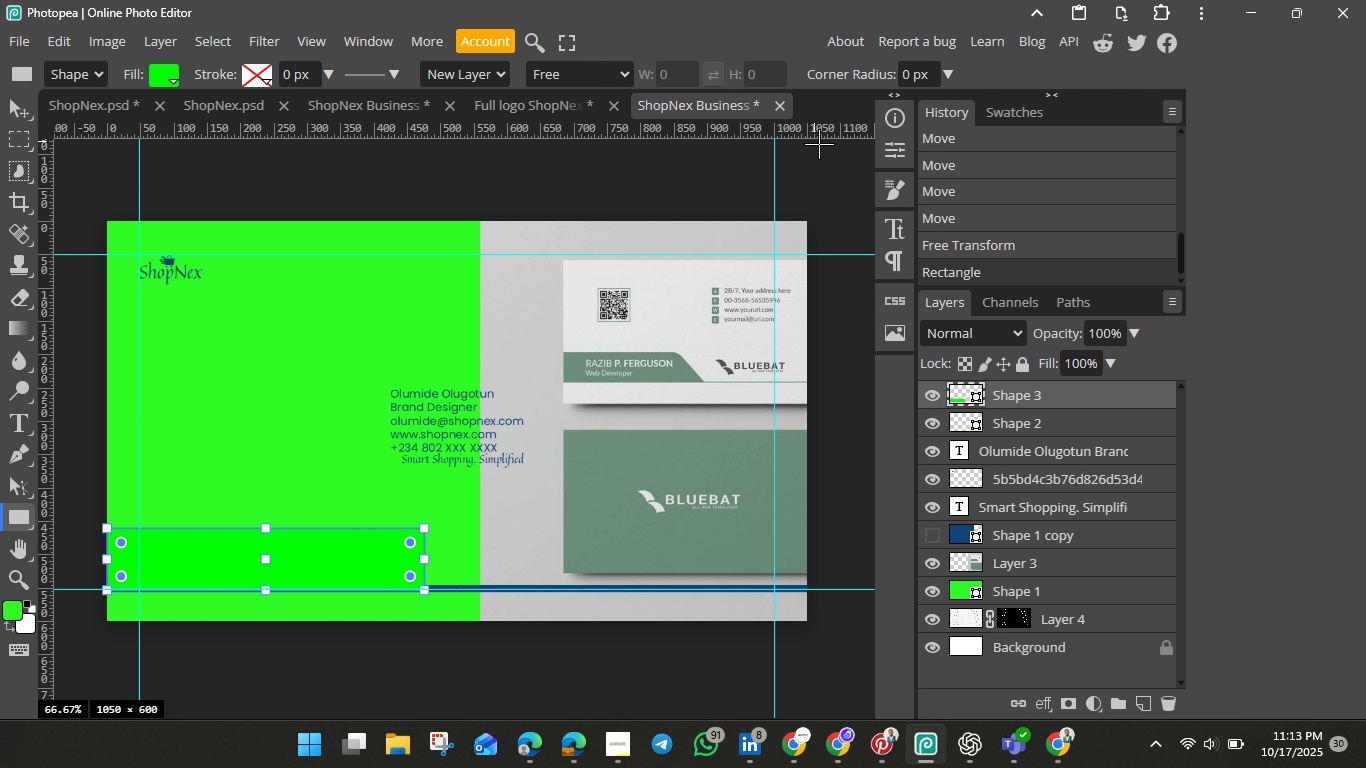 
wait(9.95)
 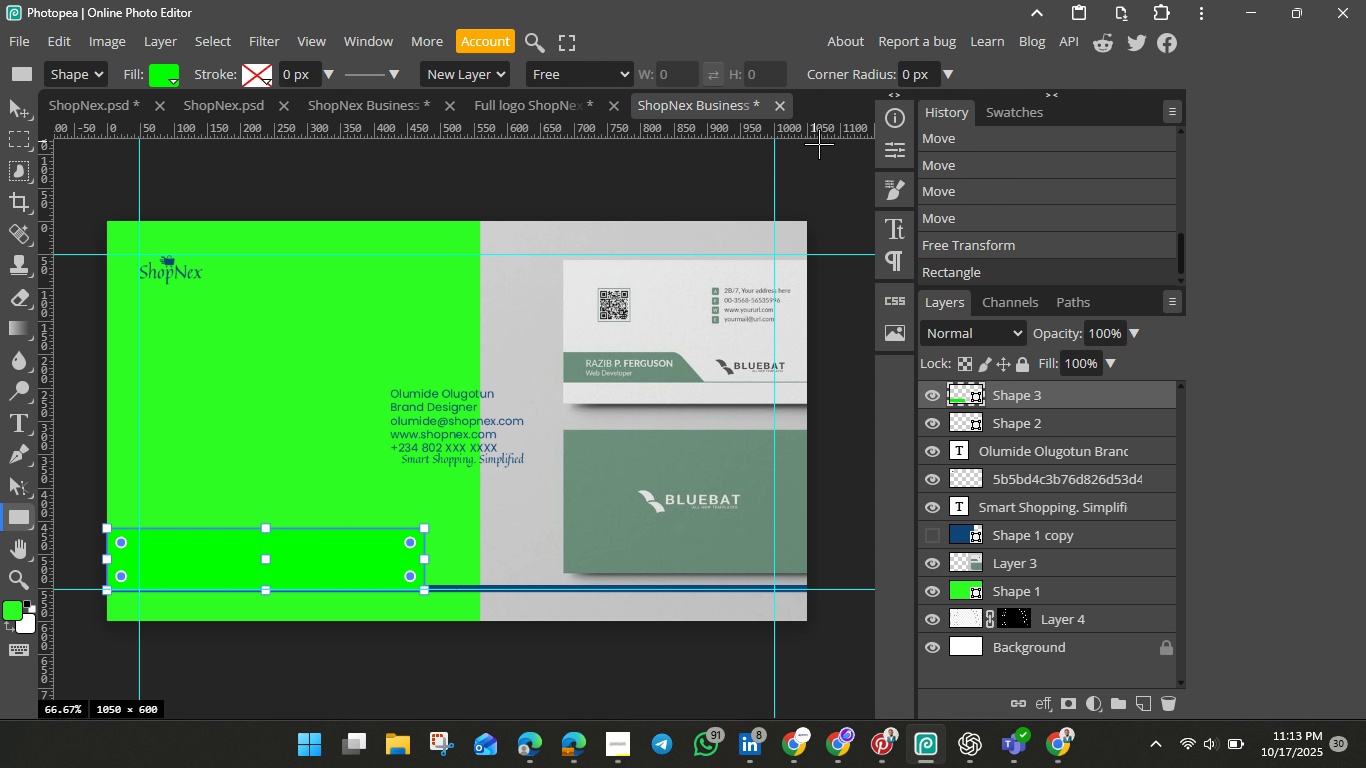 
left_click([156, 75])
 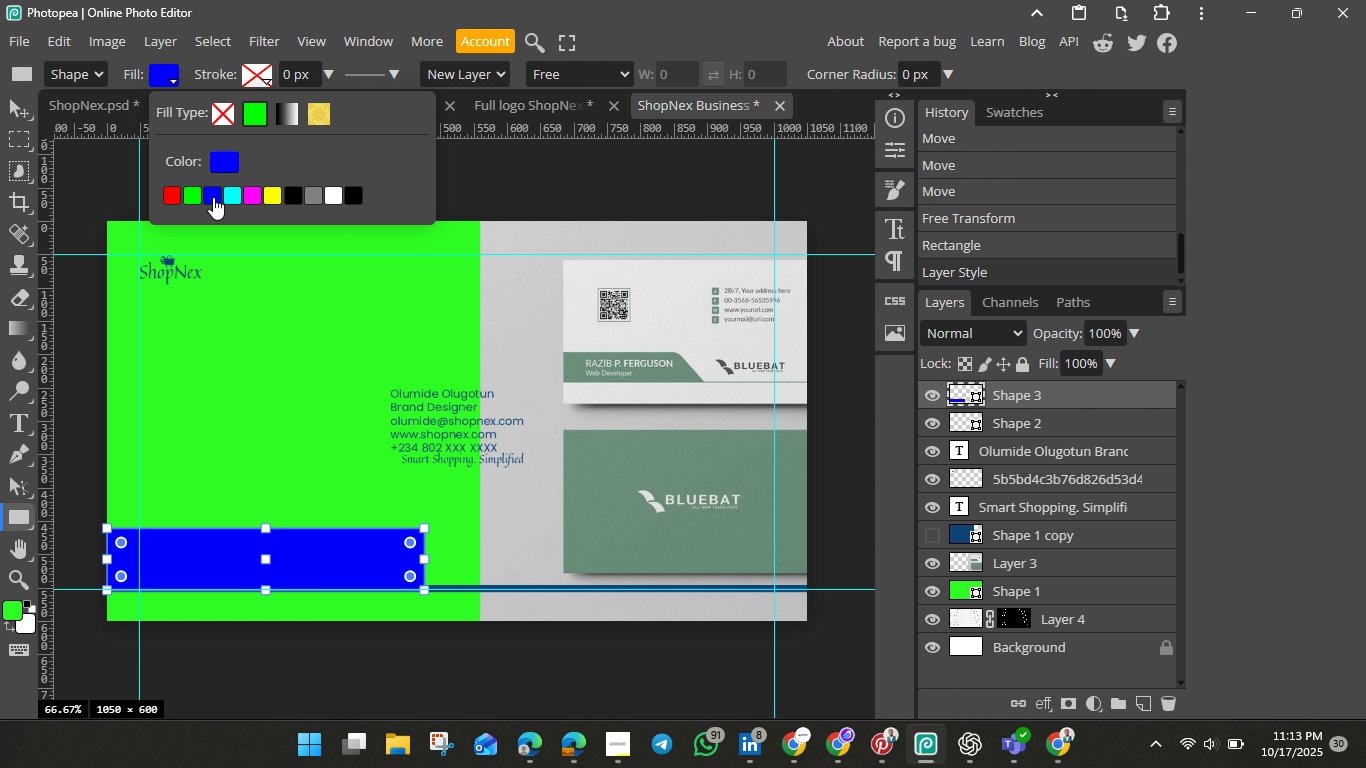 
left_click([213, 197])
 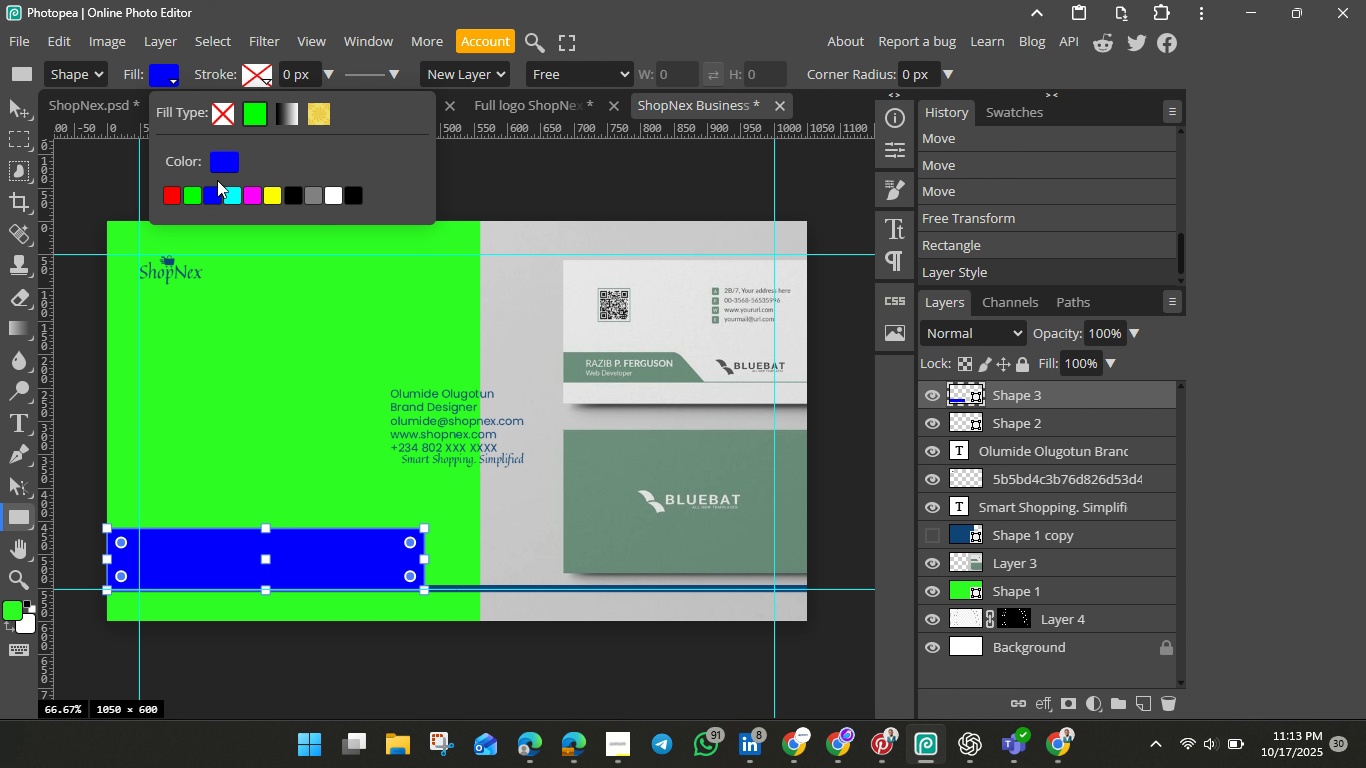 
left_click([221, 166])
 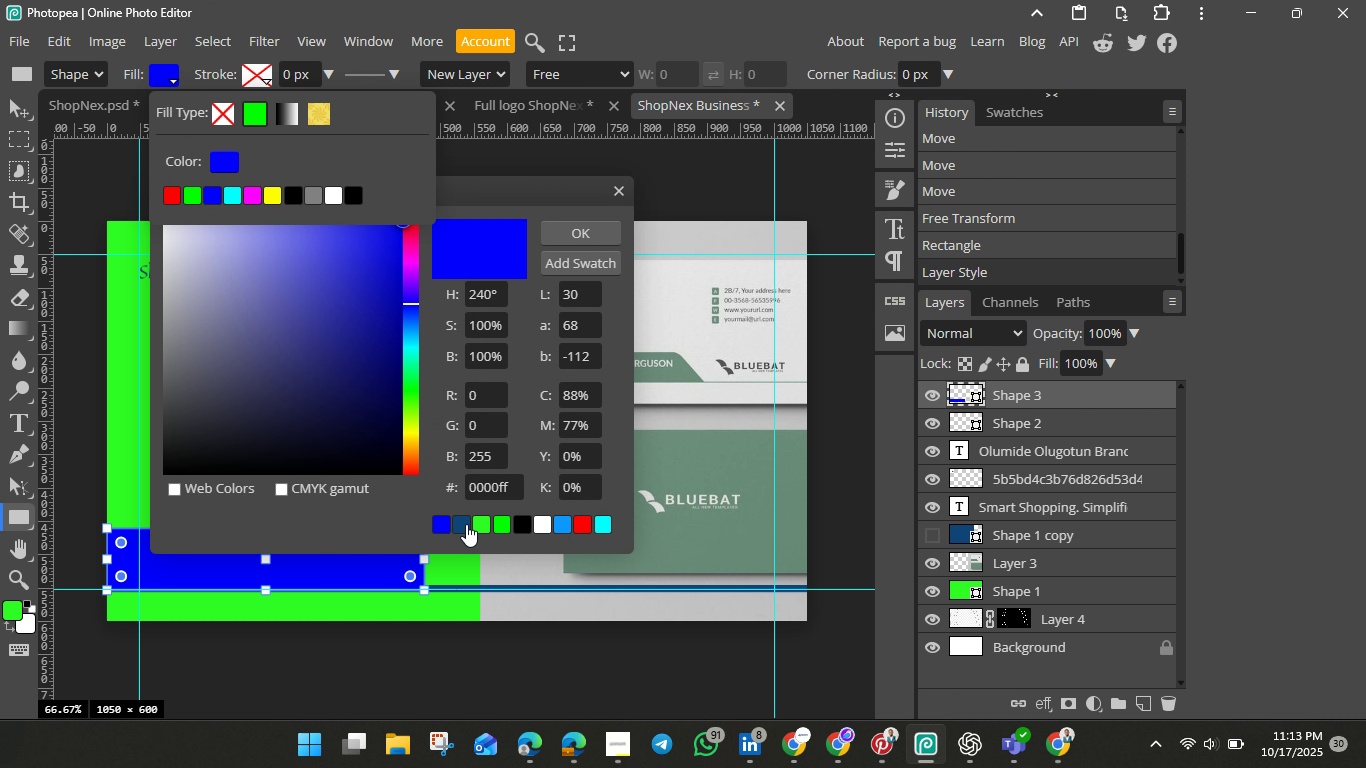 
left_click([460, 523])
 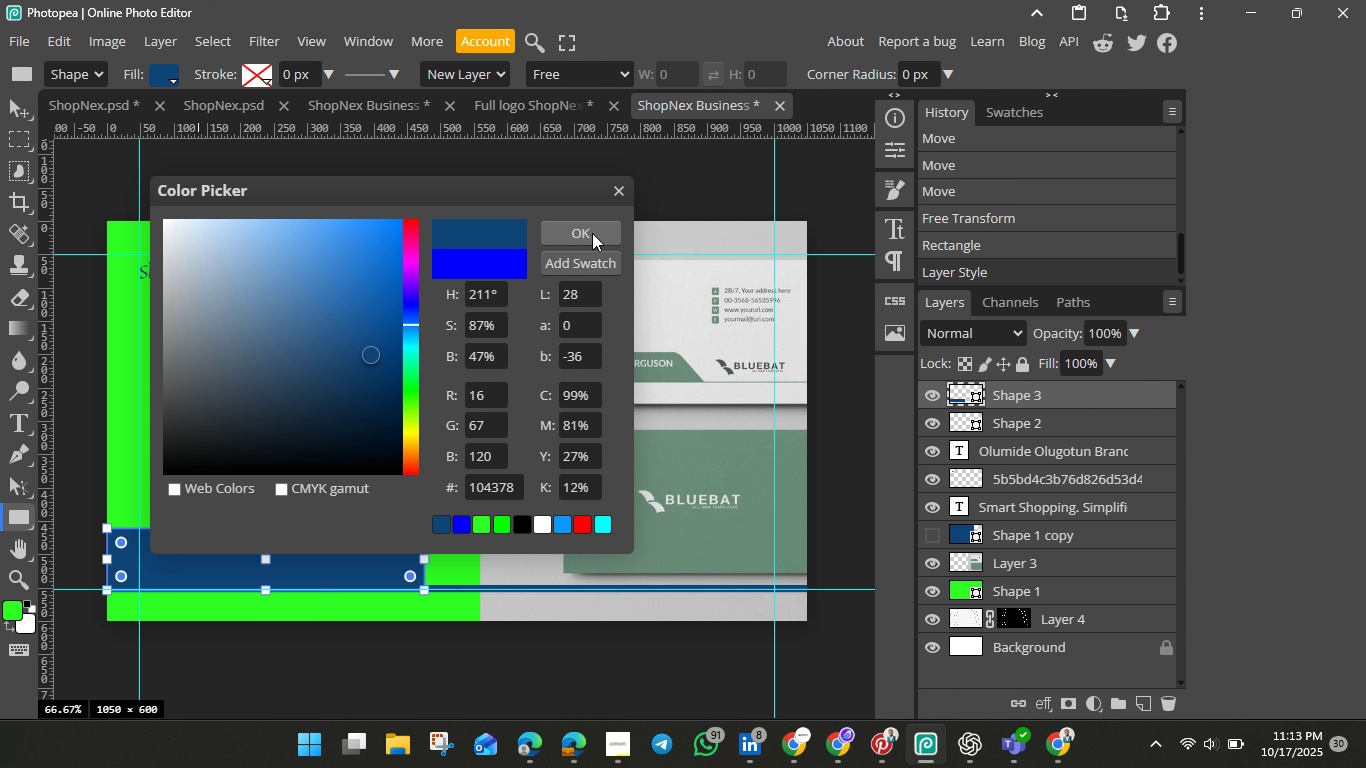 
left_click([592, 233])
 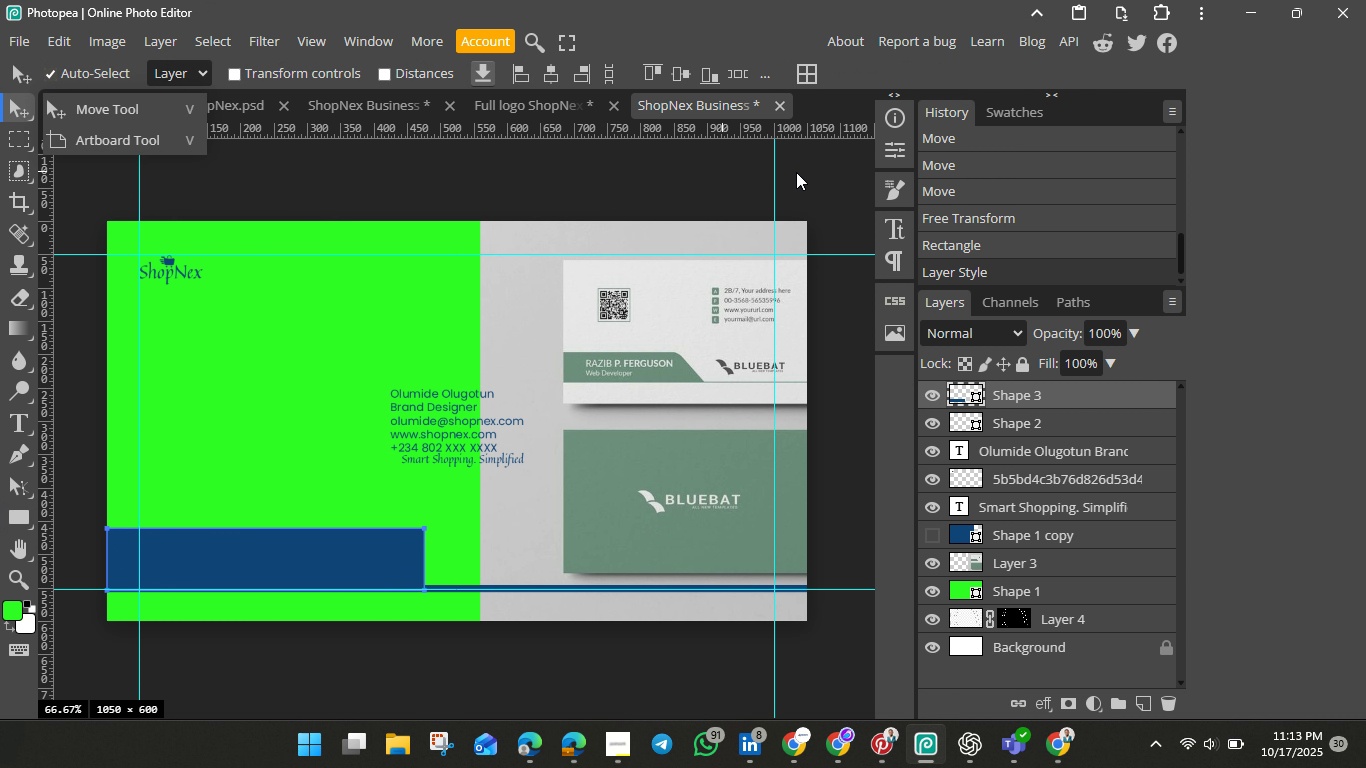 
wait(5.3)
 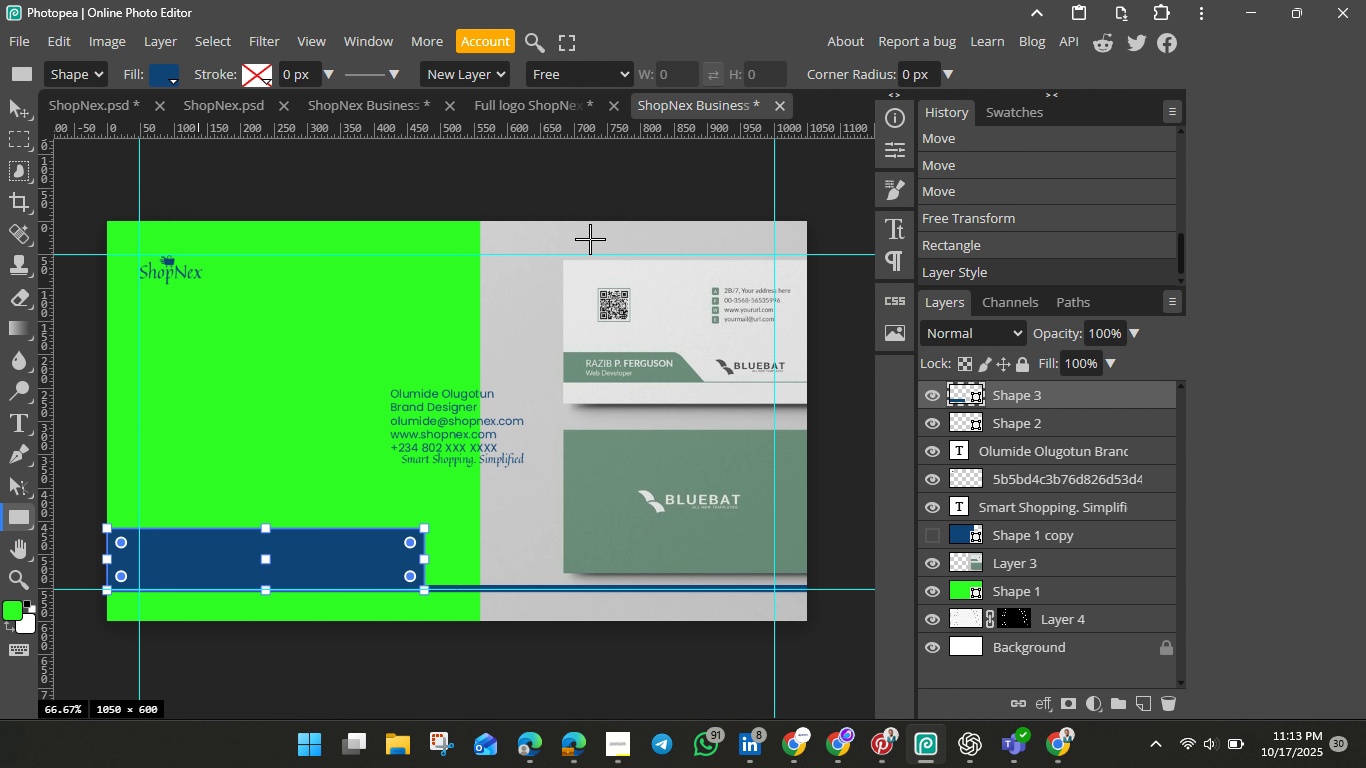 
double_click([895, 159])
 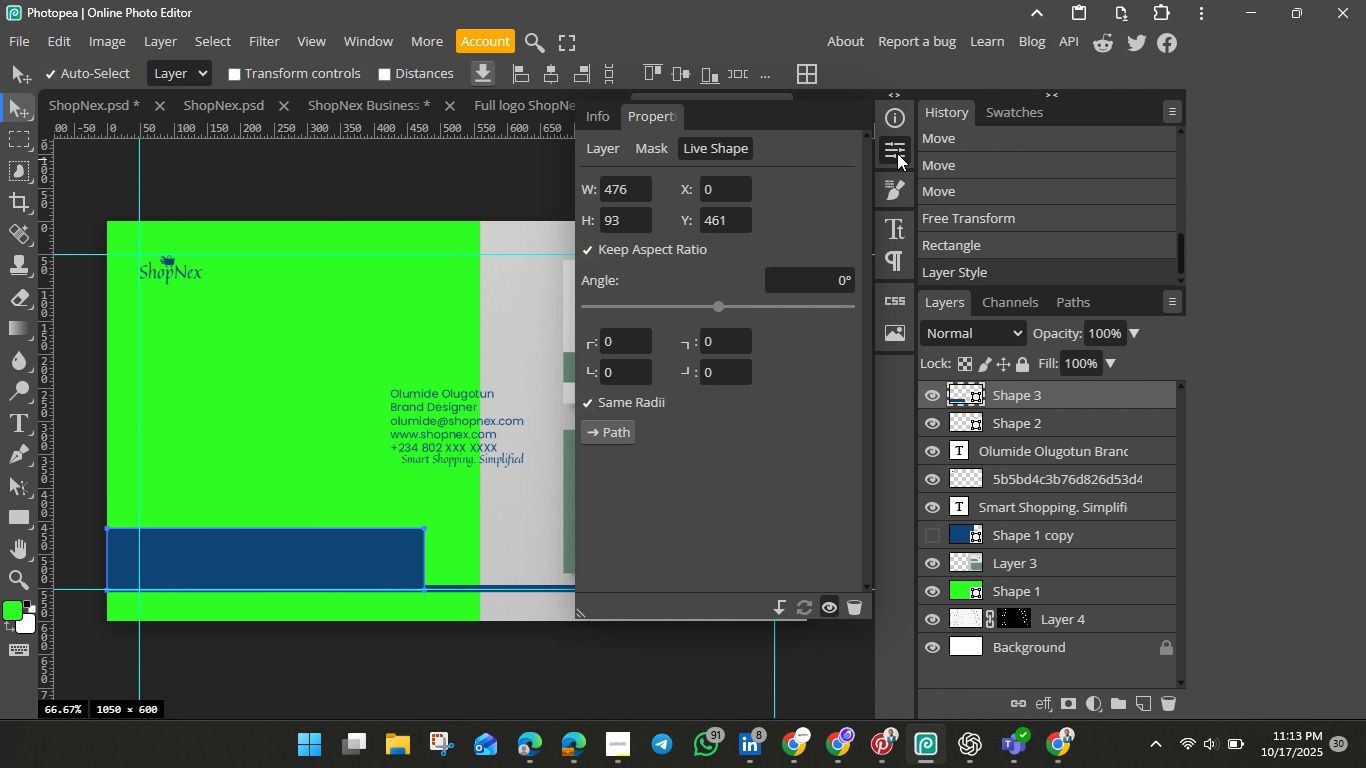 
left_click([897, 153])
 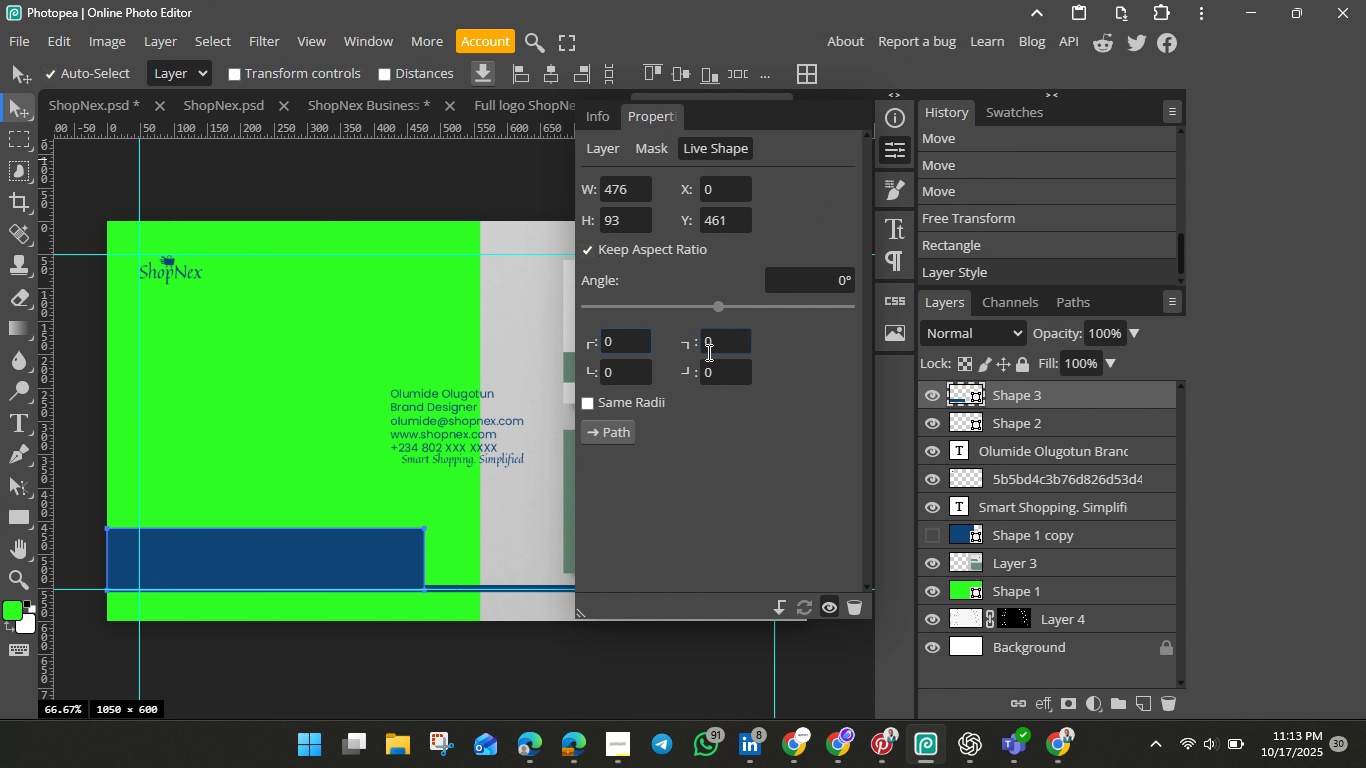 
left_click([726, 349])
 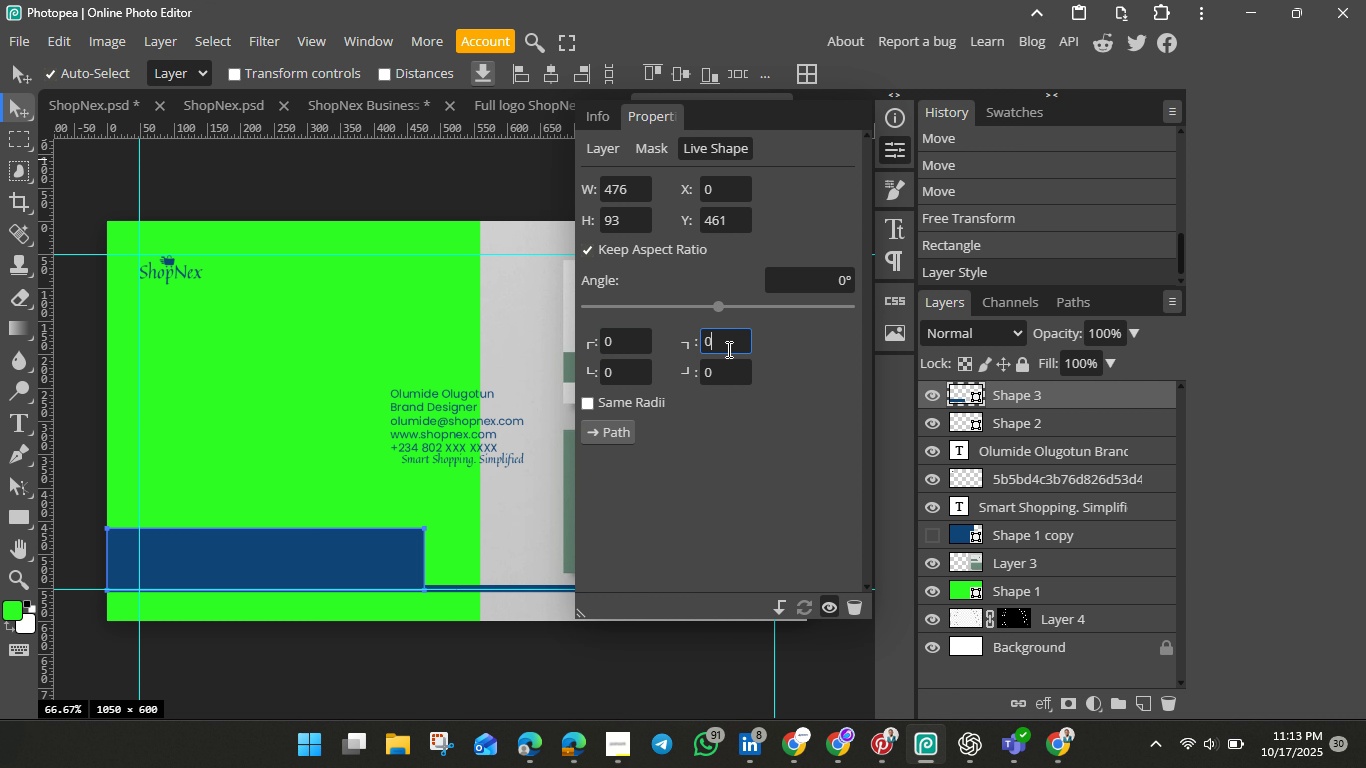 
hold_key(key=Backspace, duration=0.71)
 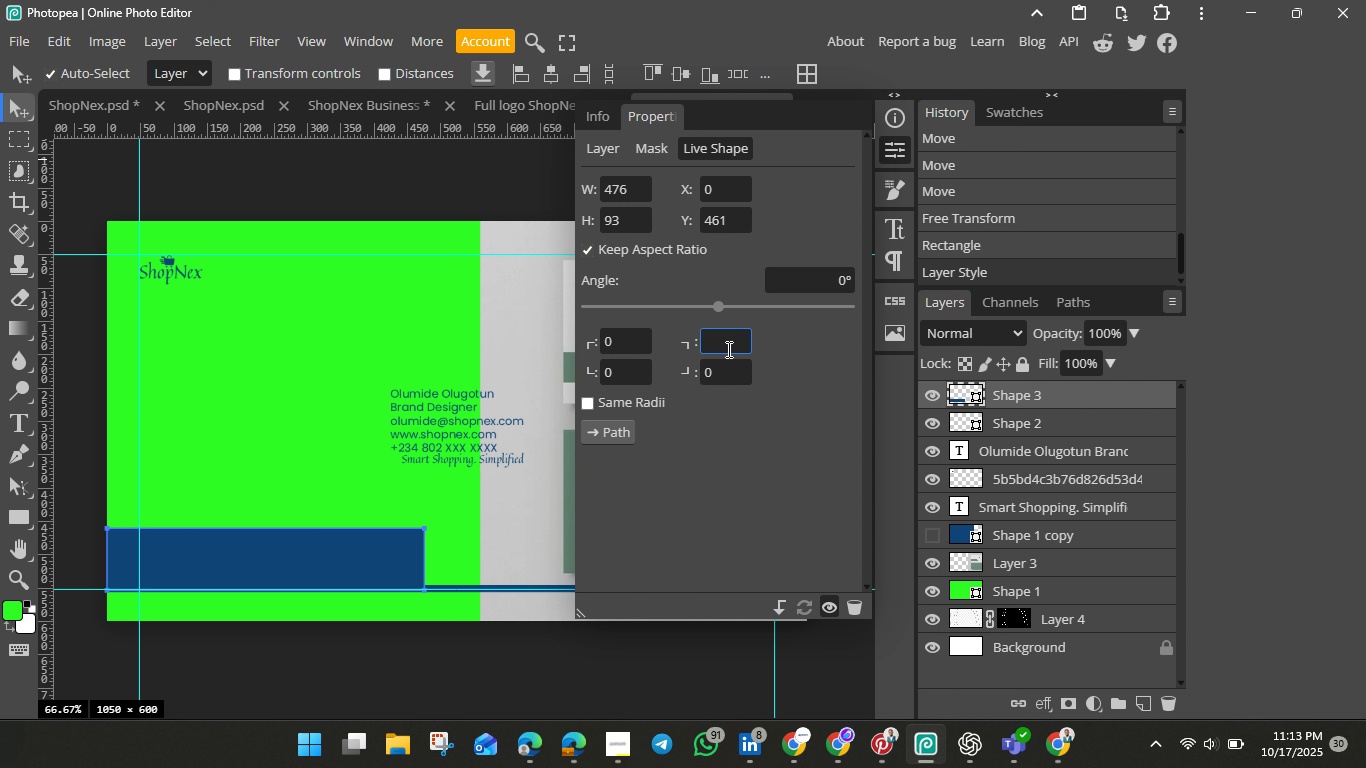 
type(50)
 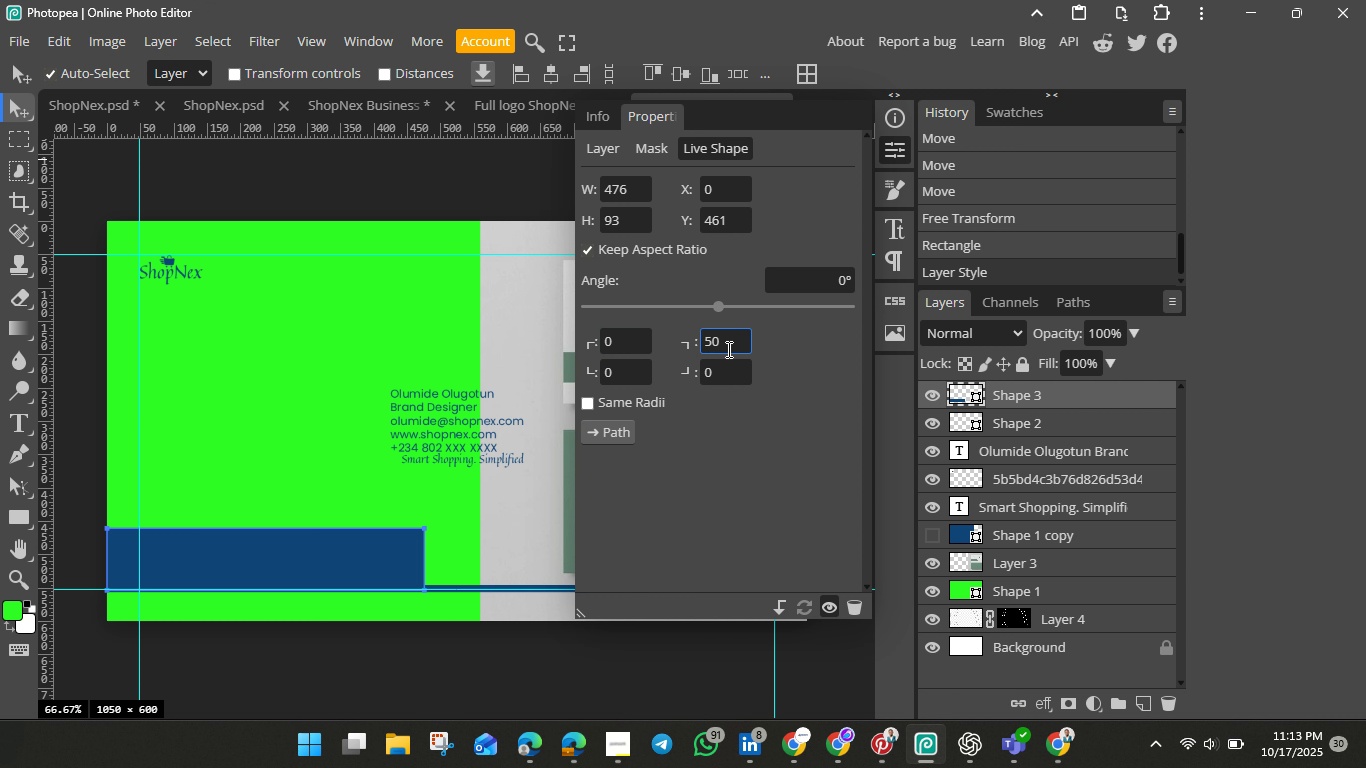 
key(Enter)
 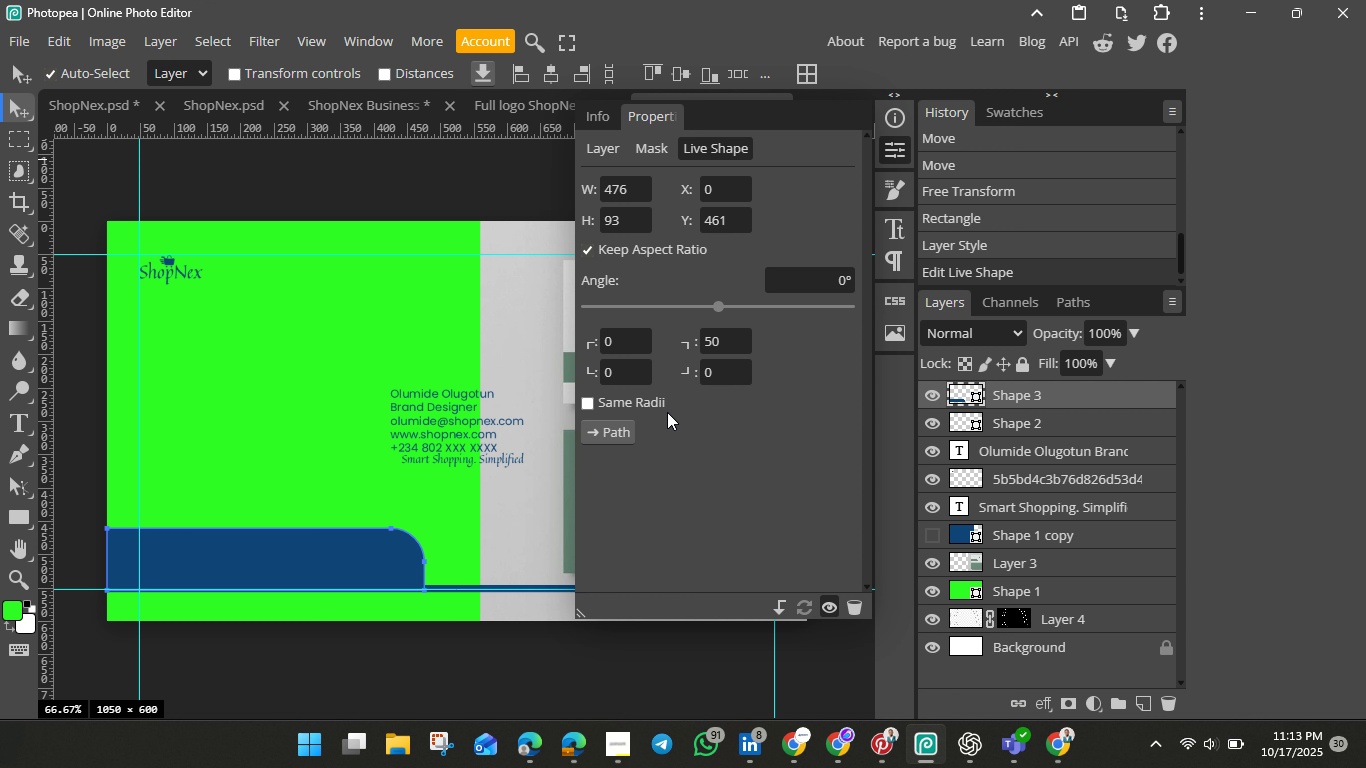 
wait(6.94)
 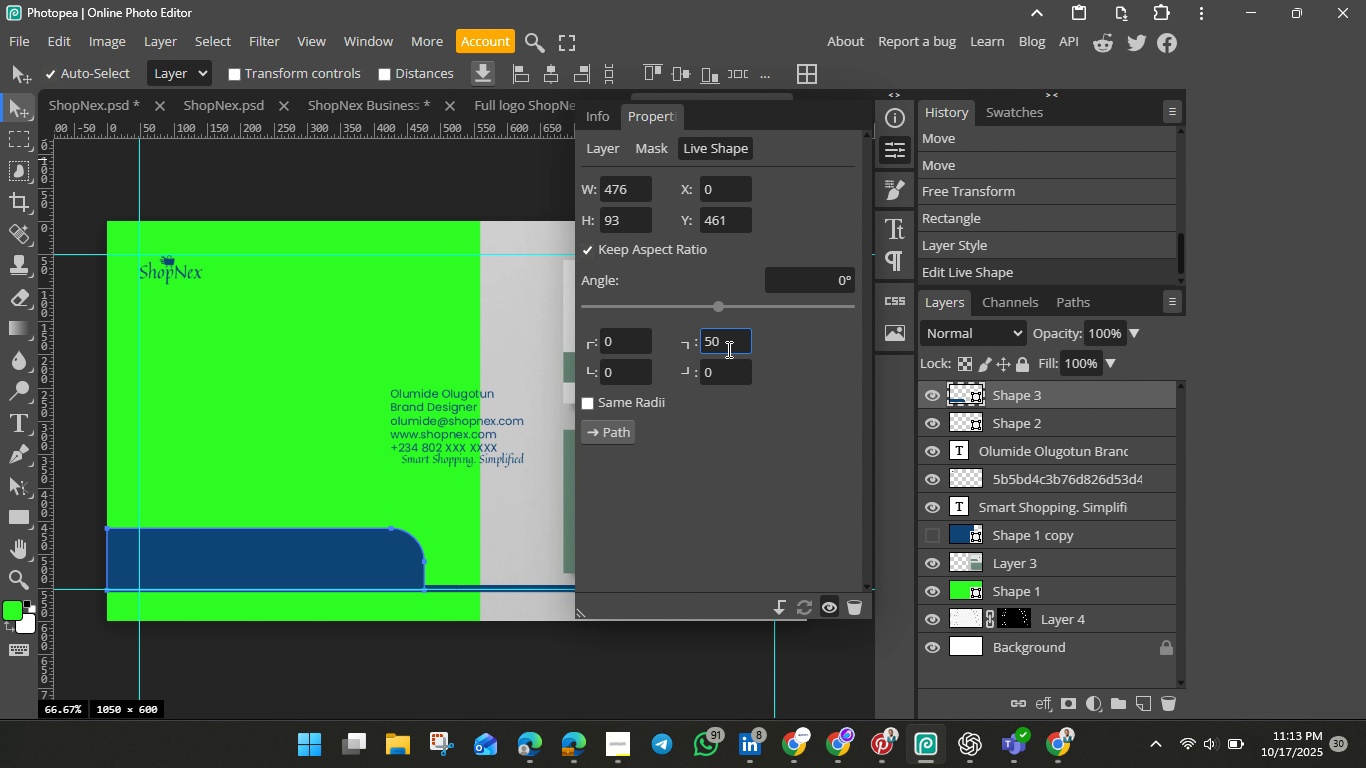 
left_click([726, 346])
 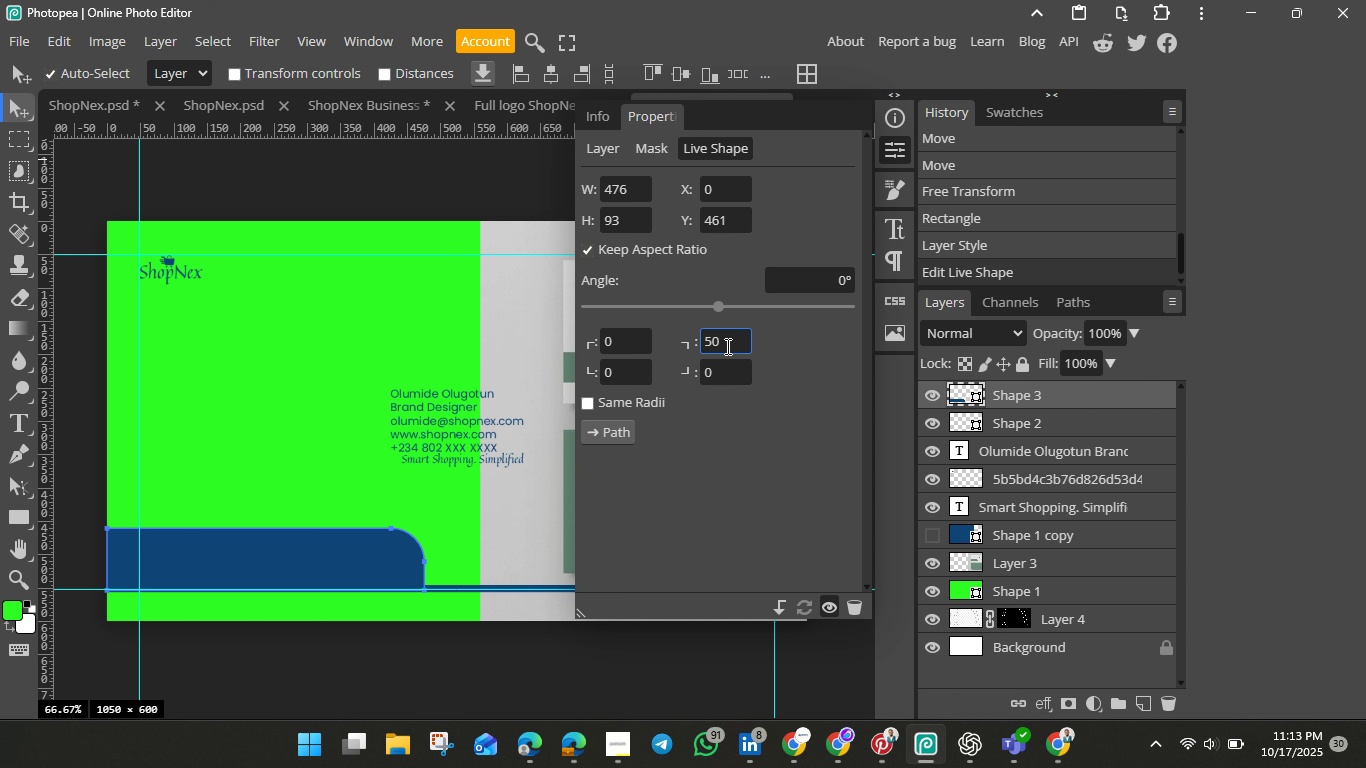 
key(Backspace)
 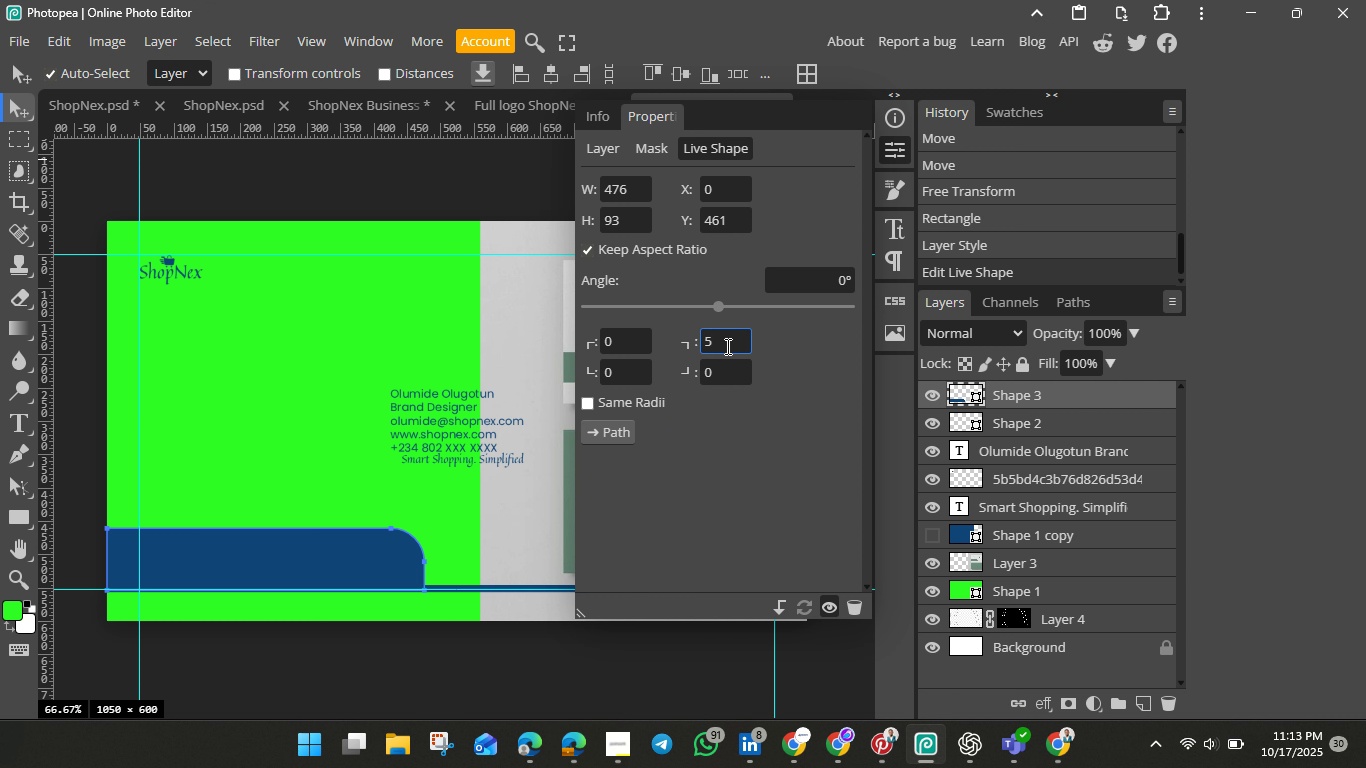 
key(Backspace)
 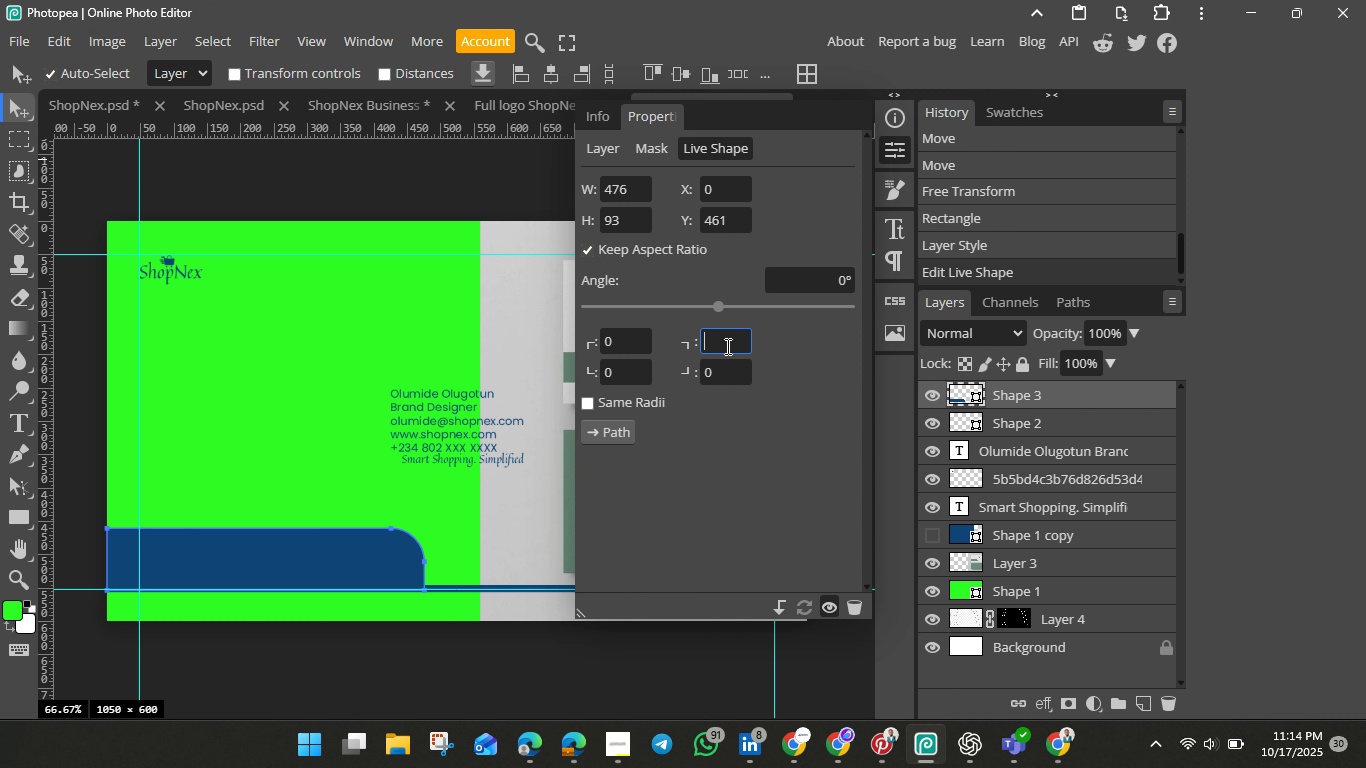 
type(60)
 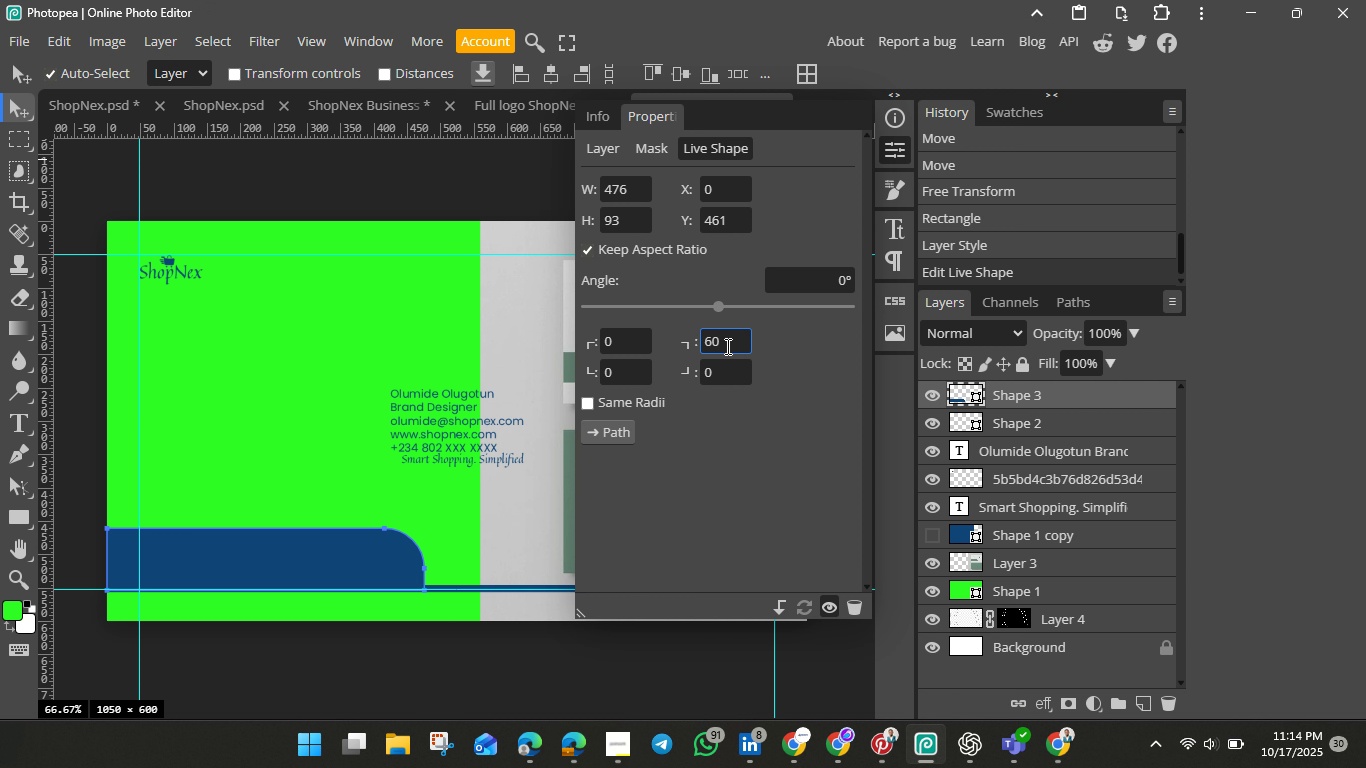 
hold_key(key=Enter, duration=0.32)
 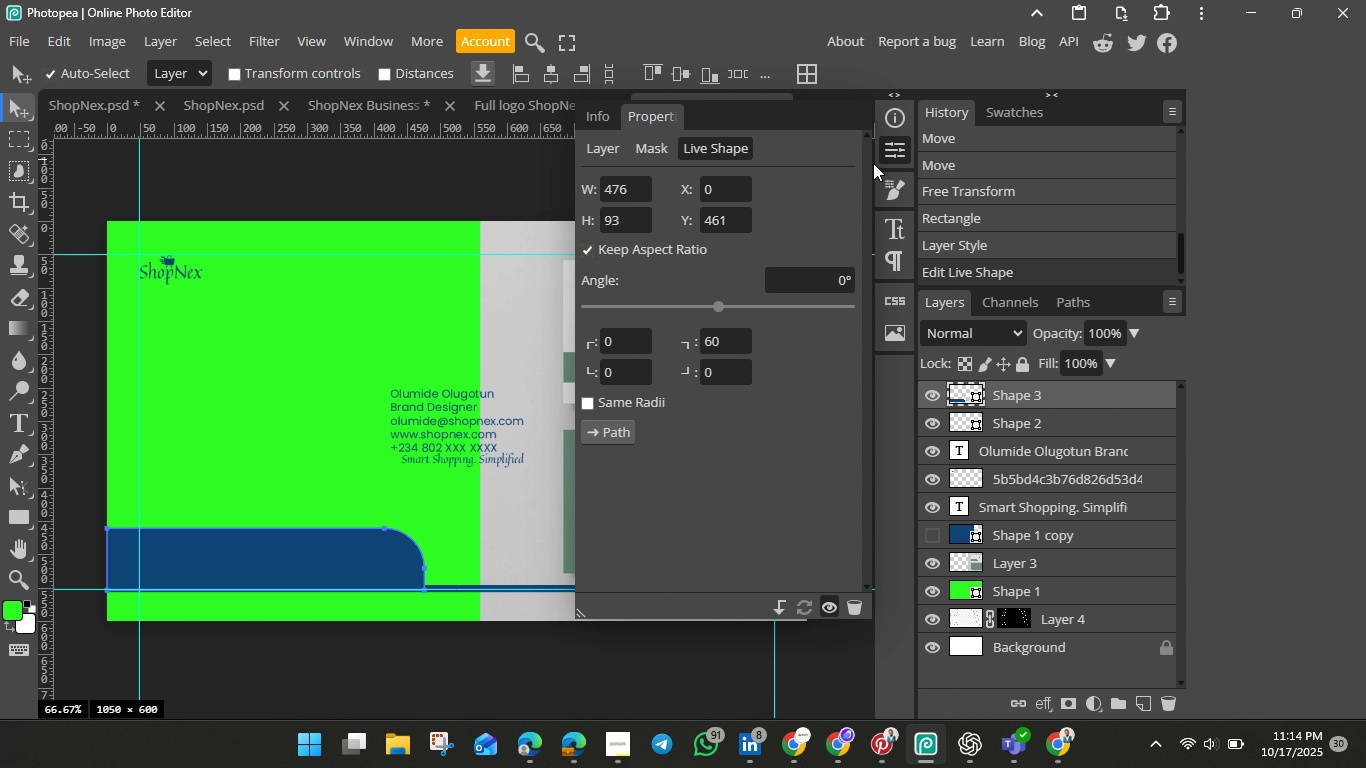 
left_click([901, 147])
 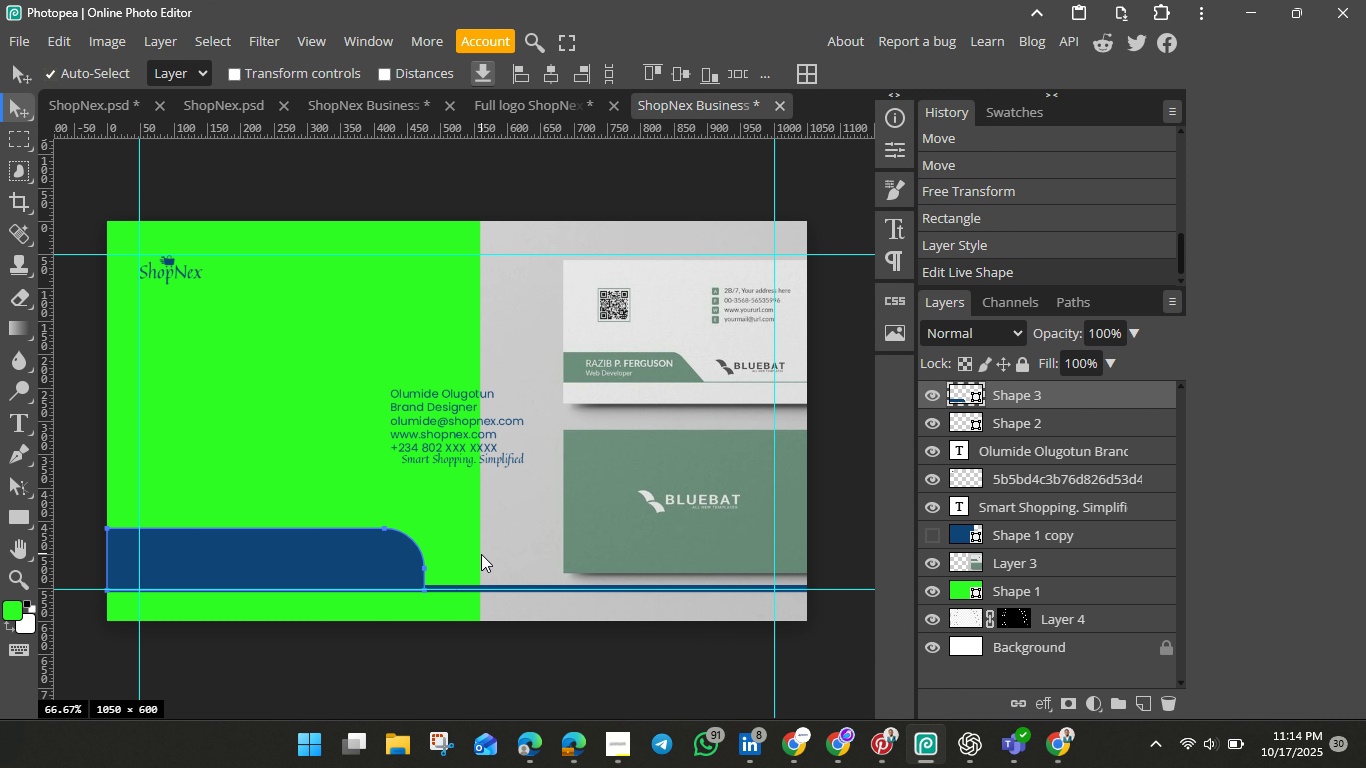 
wait(8.64)
 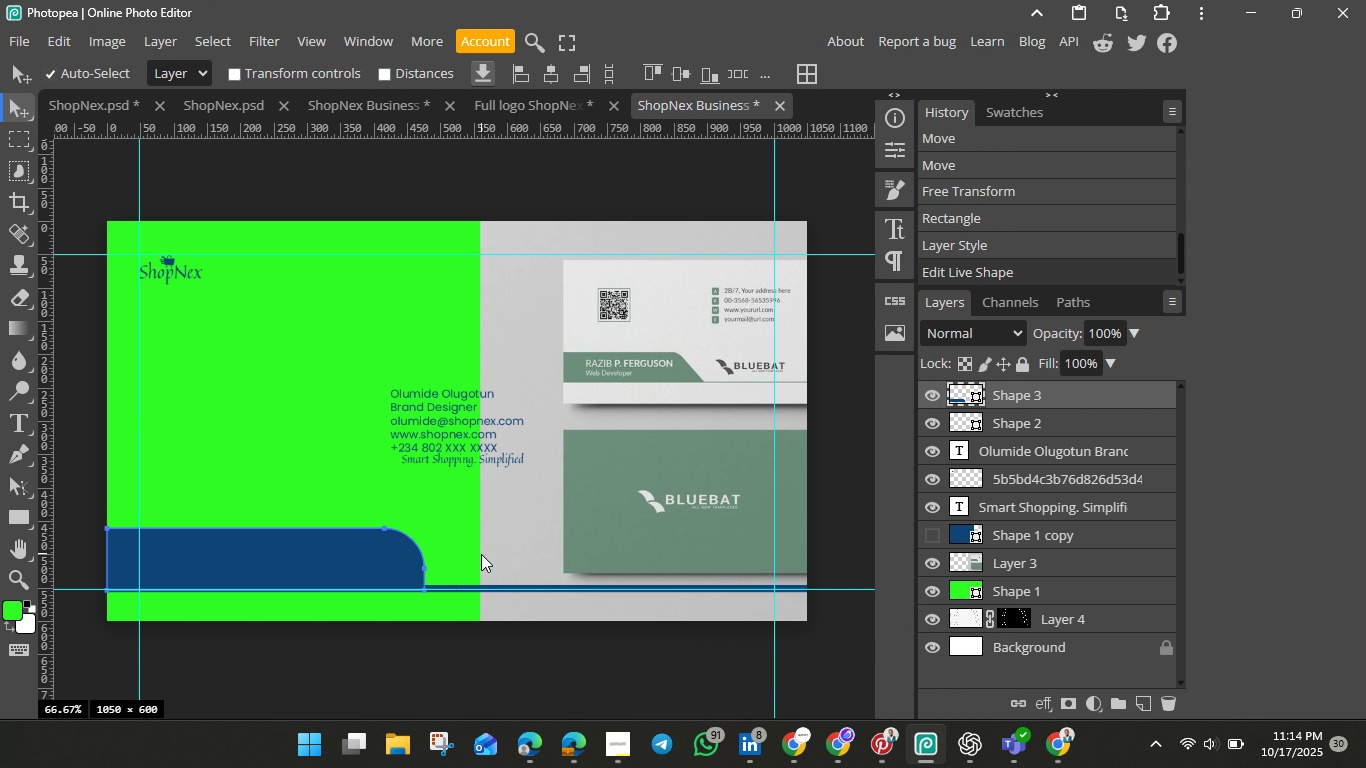 
left_click([14, 517])
 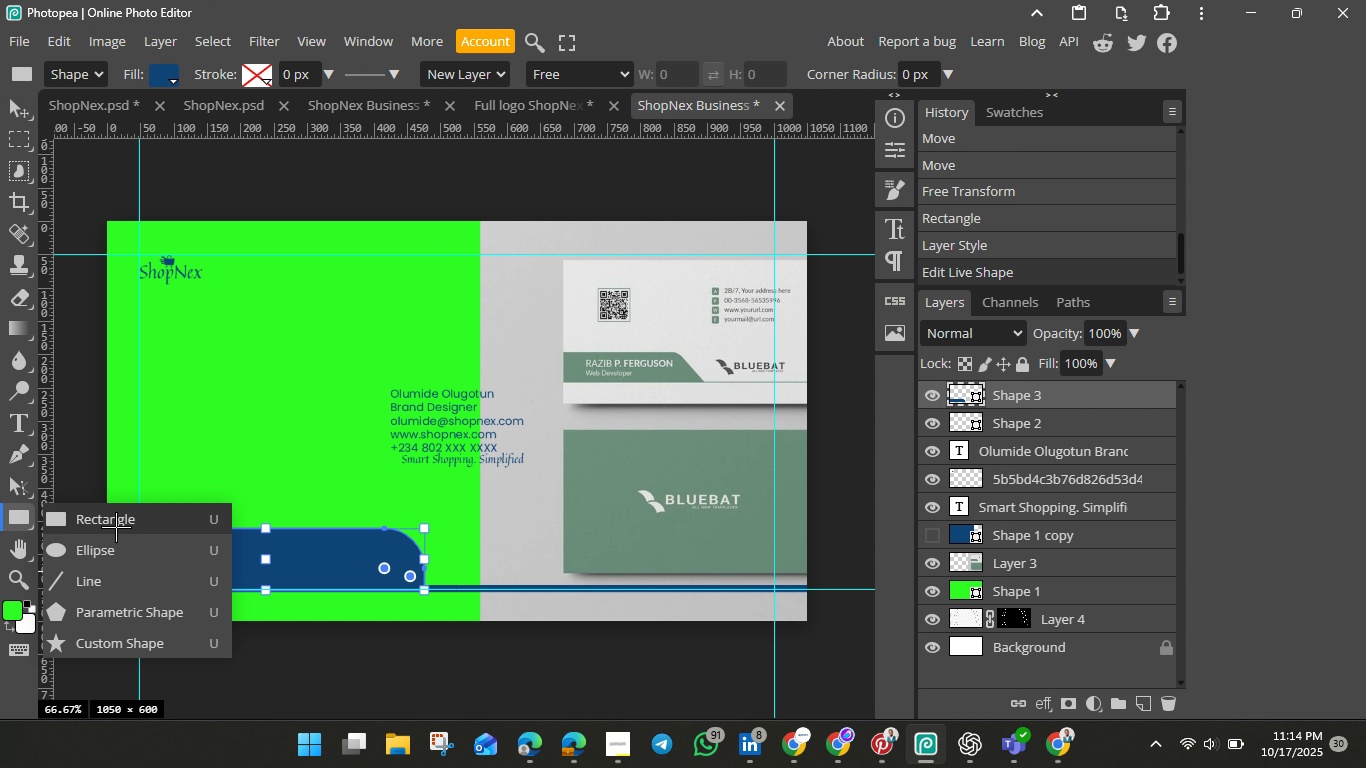 
left_click([116, 527])
 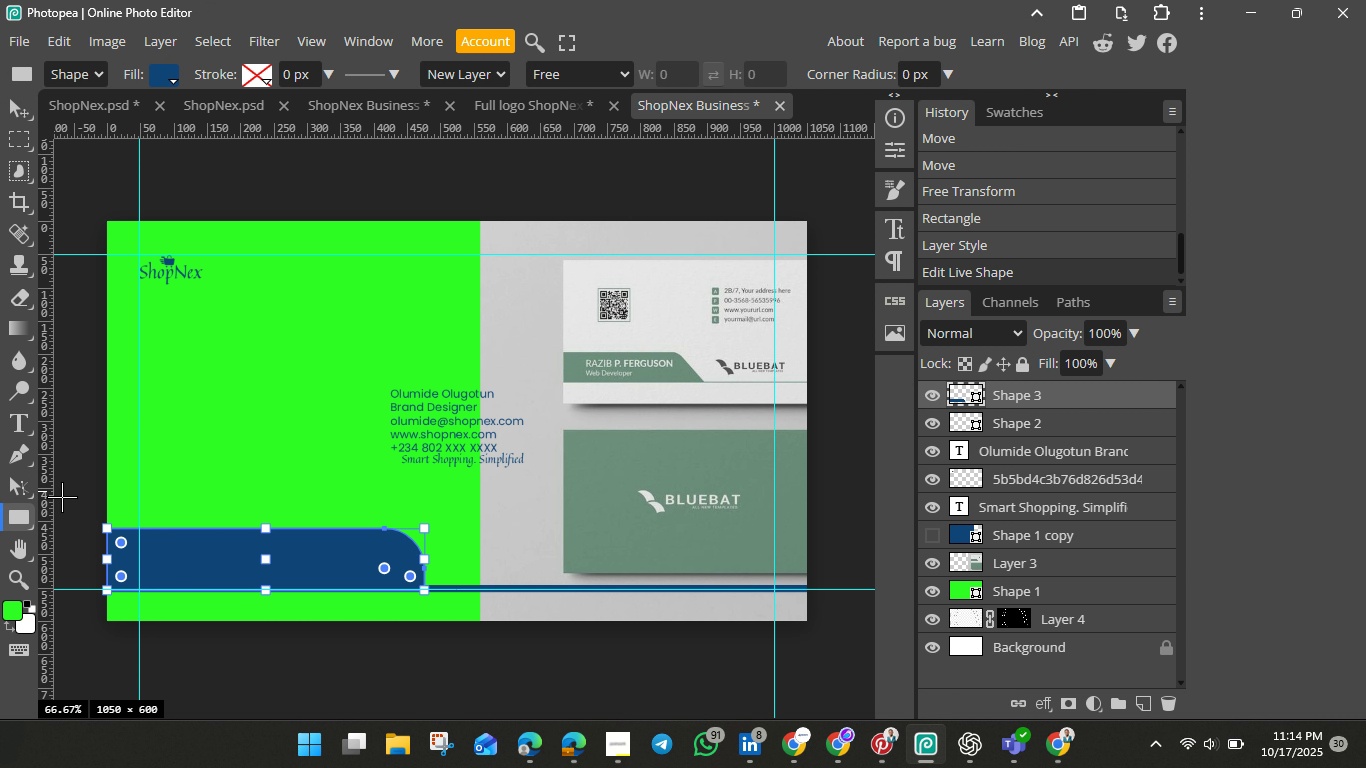 
wait(5.31)
 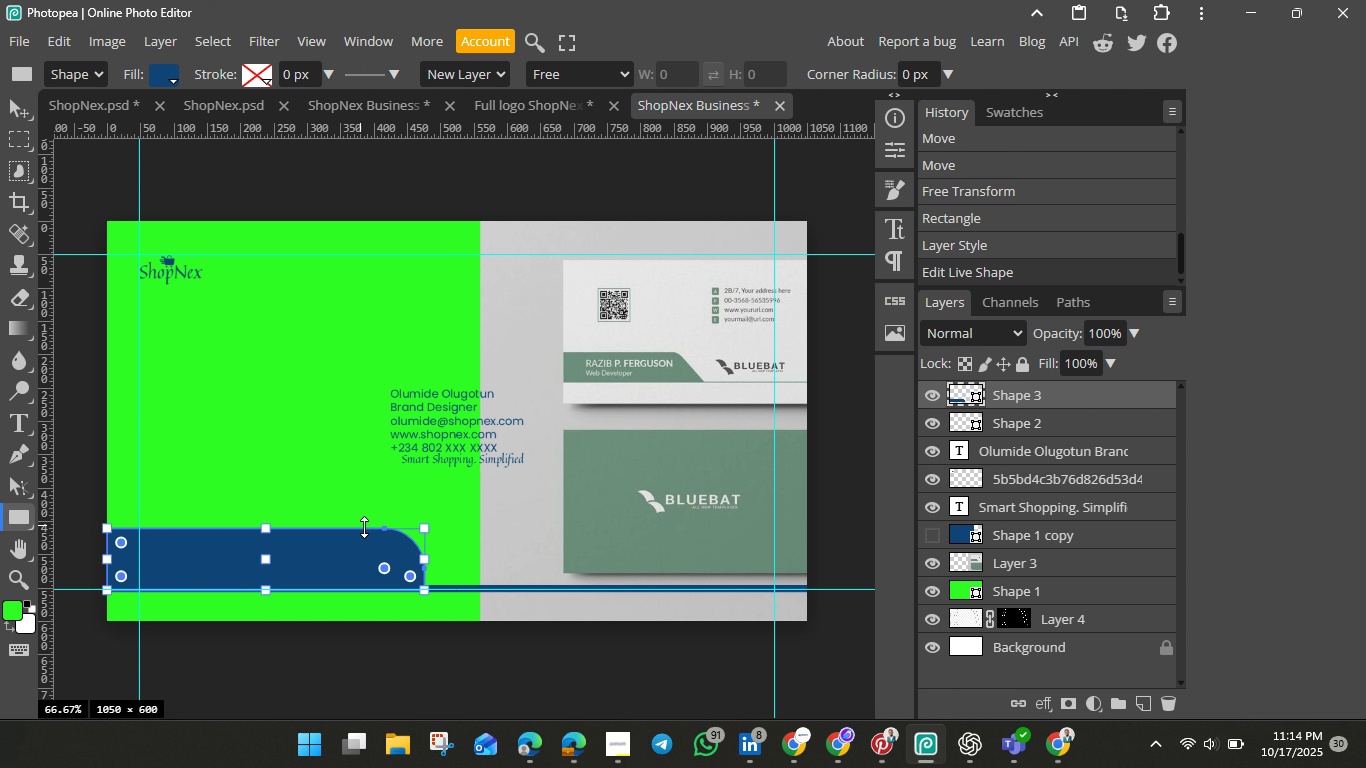 
left_click_drag(start_coordinate=[227, 461], to_coordinate=[294, 514])
 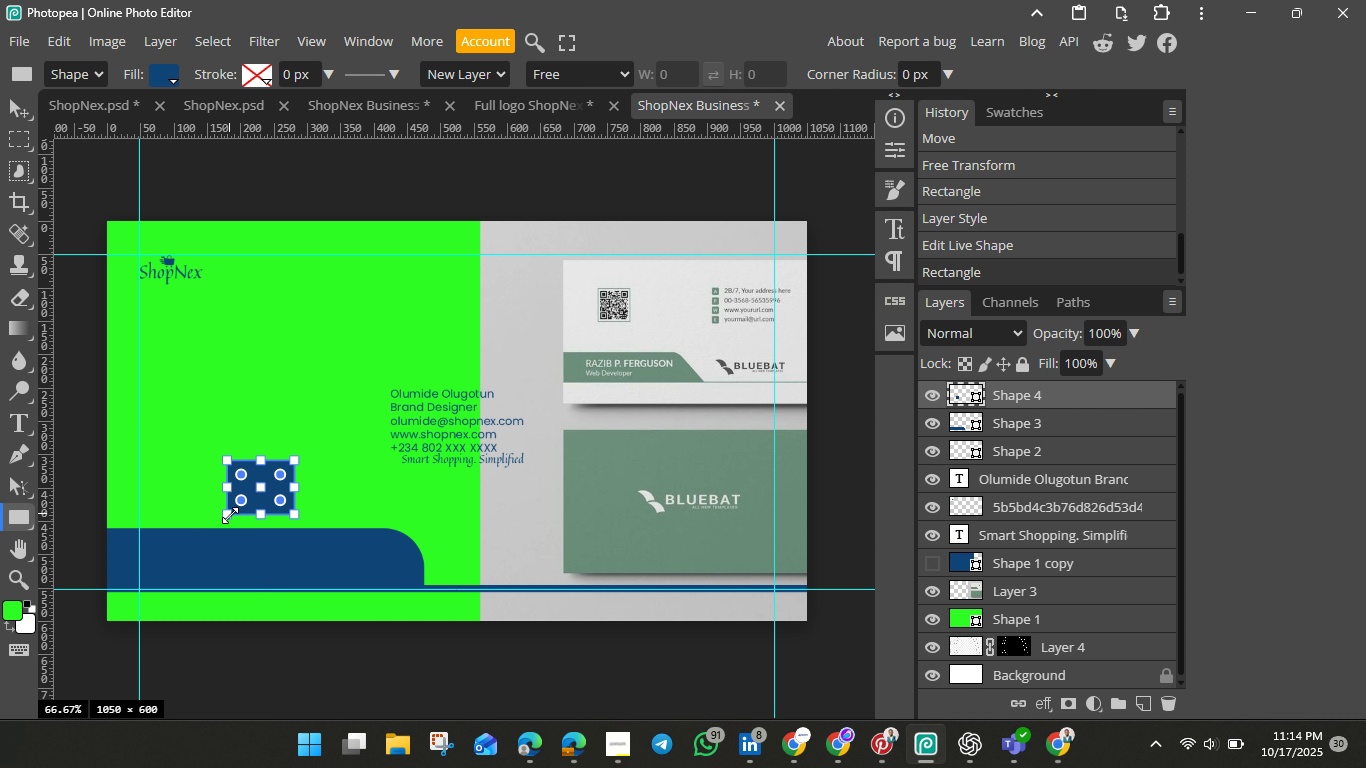 
left_click_drag(start_coordinate=[231, 515], to_coordinate=[208, 512])
 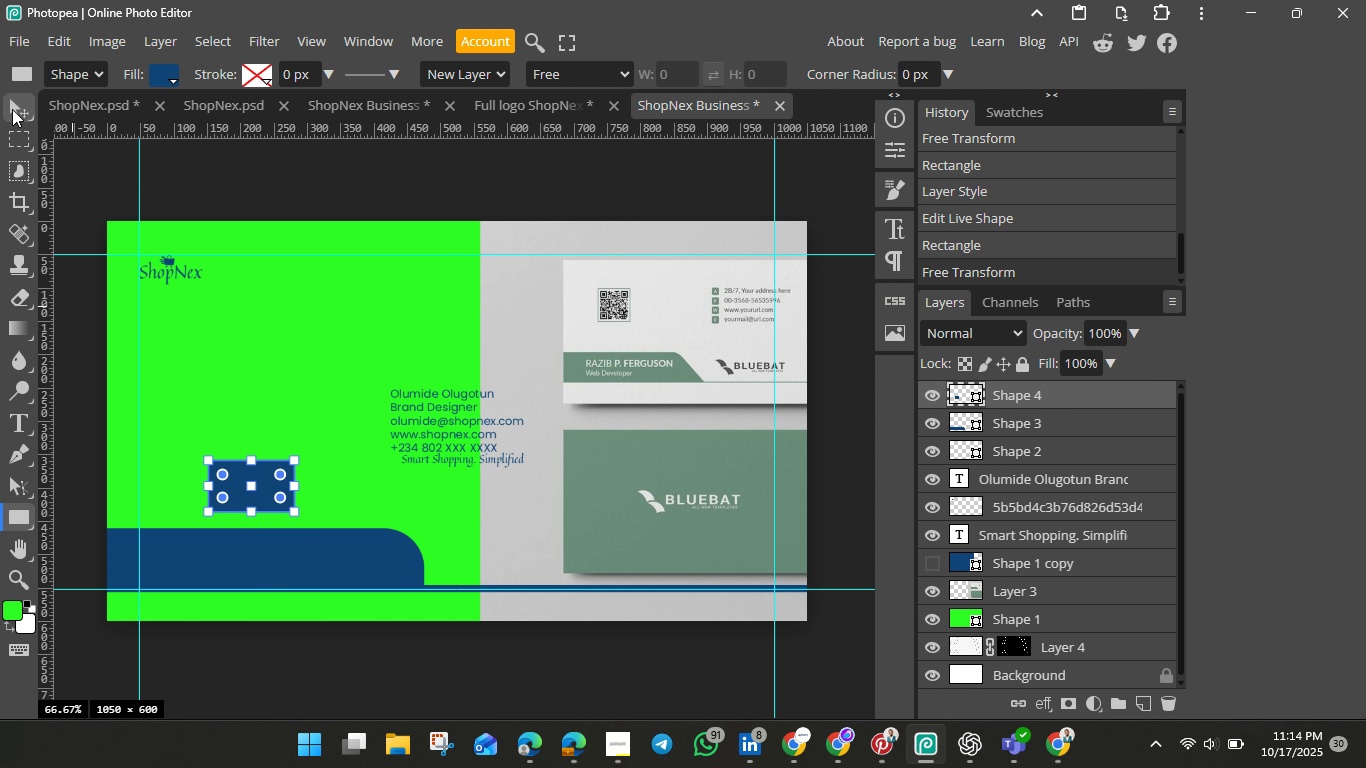 
left_click([12, 109])
 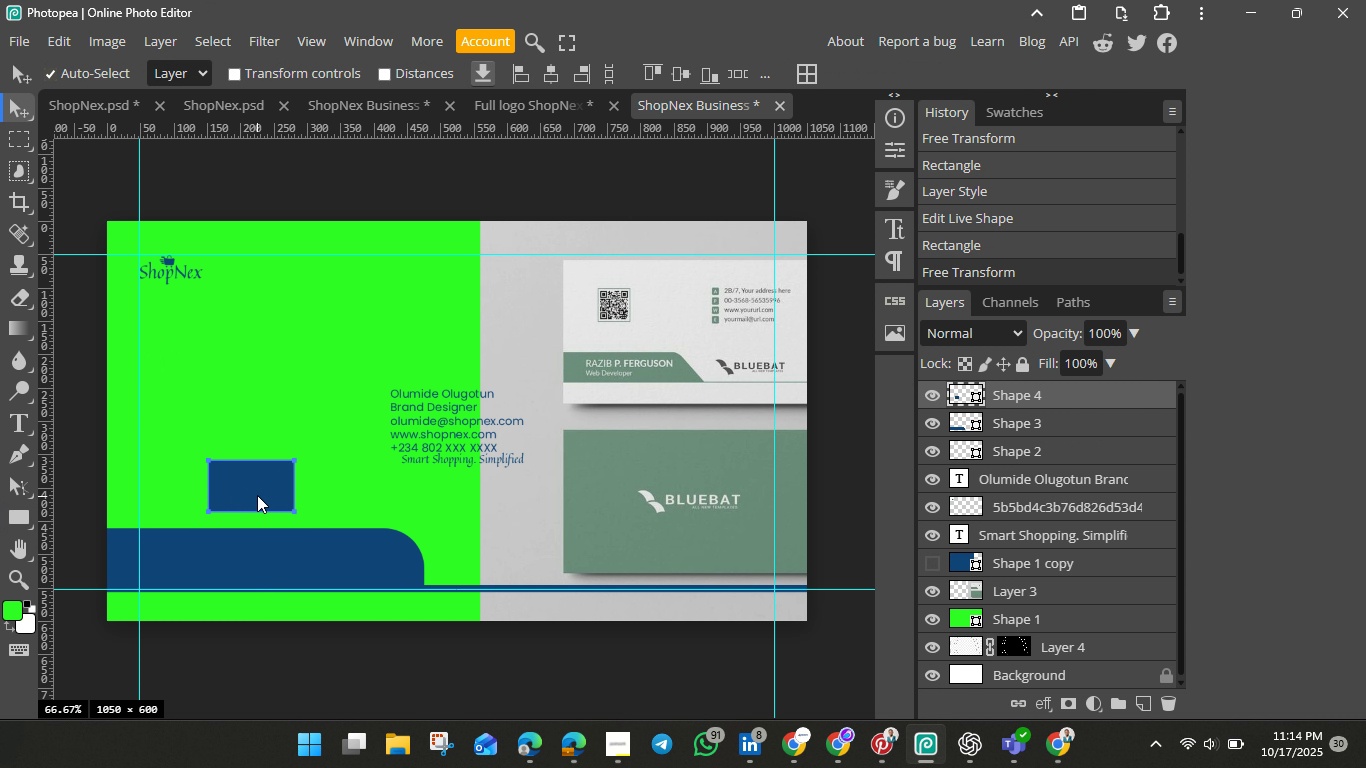 
left_click_drag(start_coordinate=[257, 495], to_coordinate=[416, 557])
 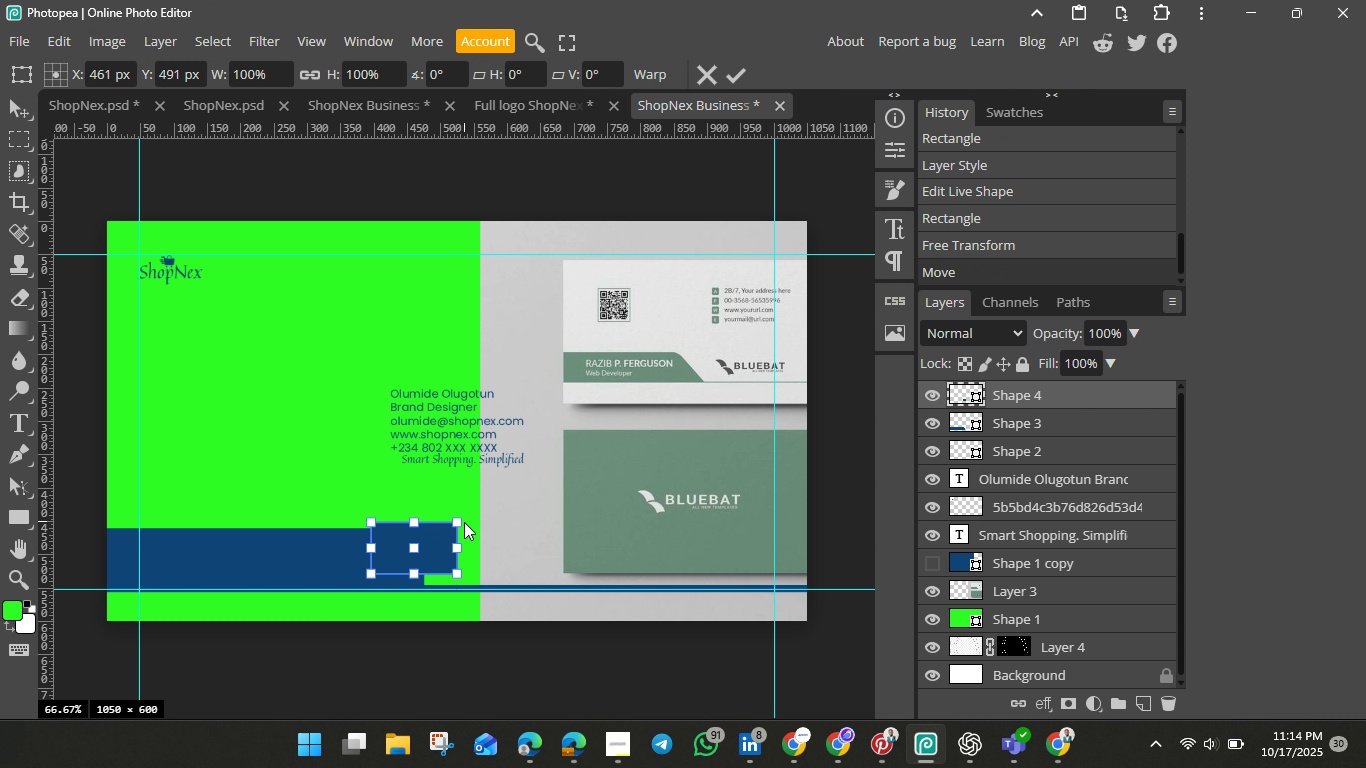 
key(Control+T)
 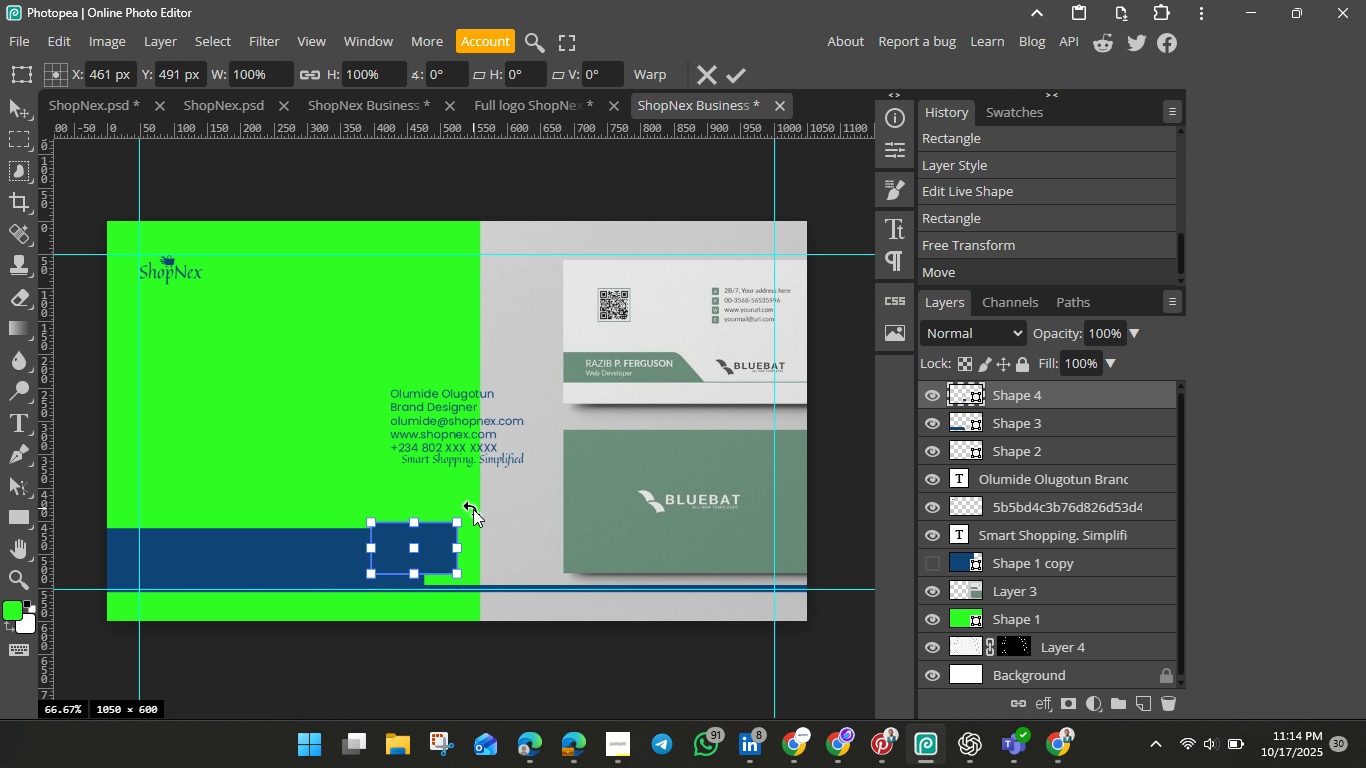 
left_click_drag(start_coordinate=[473, 509], to_coordinate=[465, 571])
 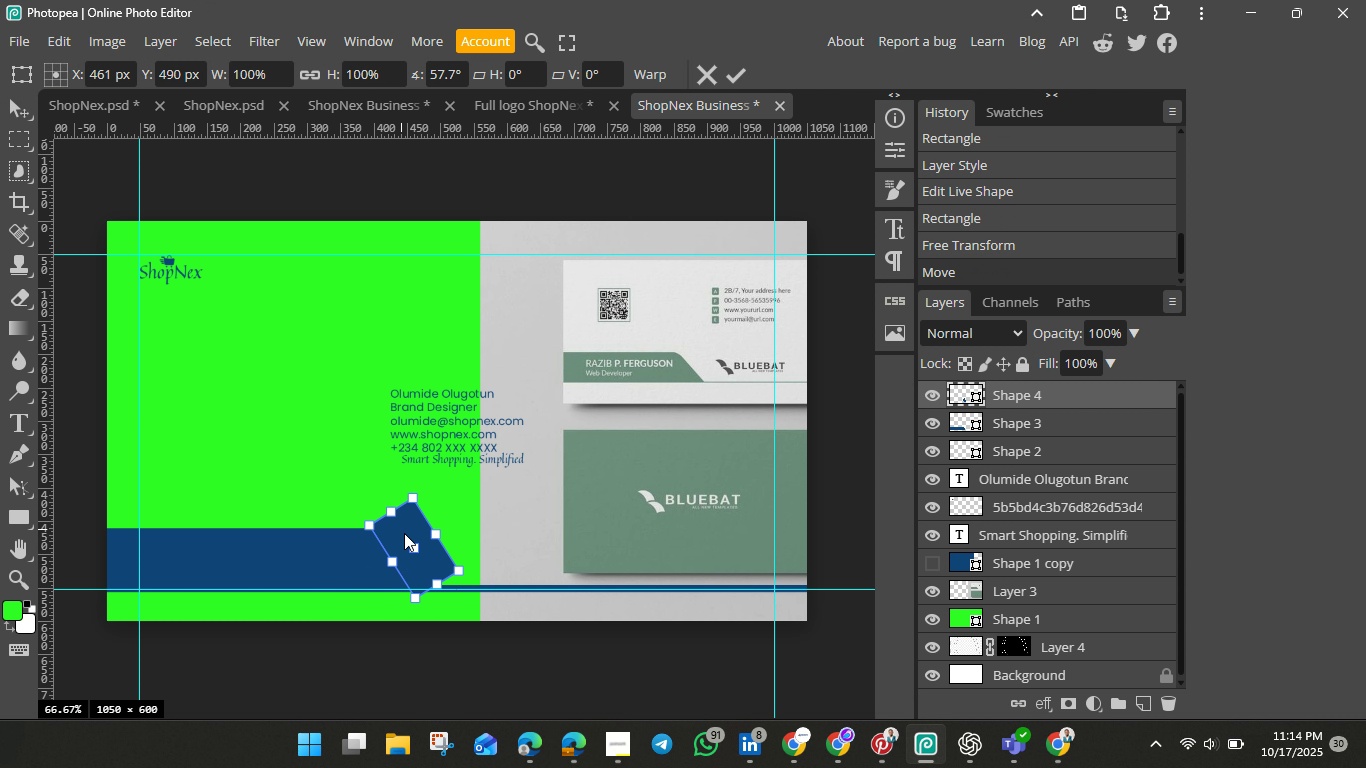 
left_click_drag(start_coordinate=[401, 530], to_coordinate=[394, 554])
 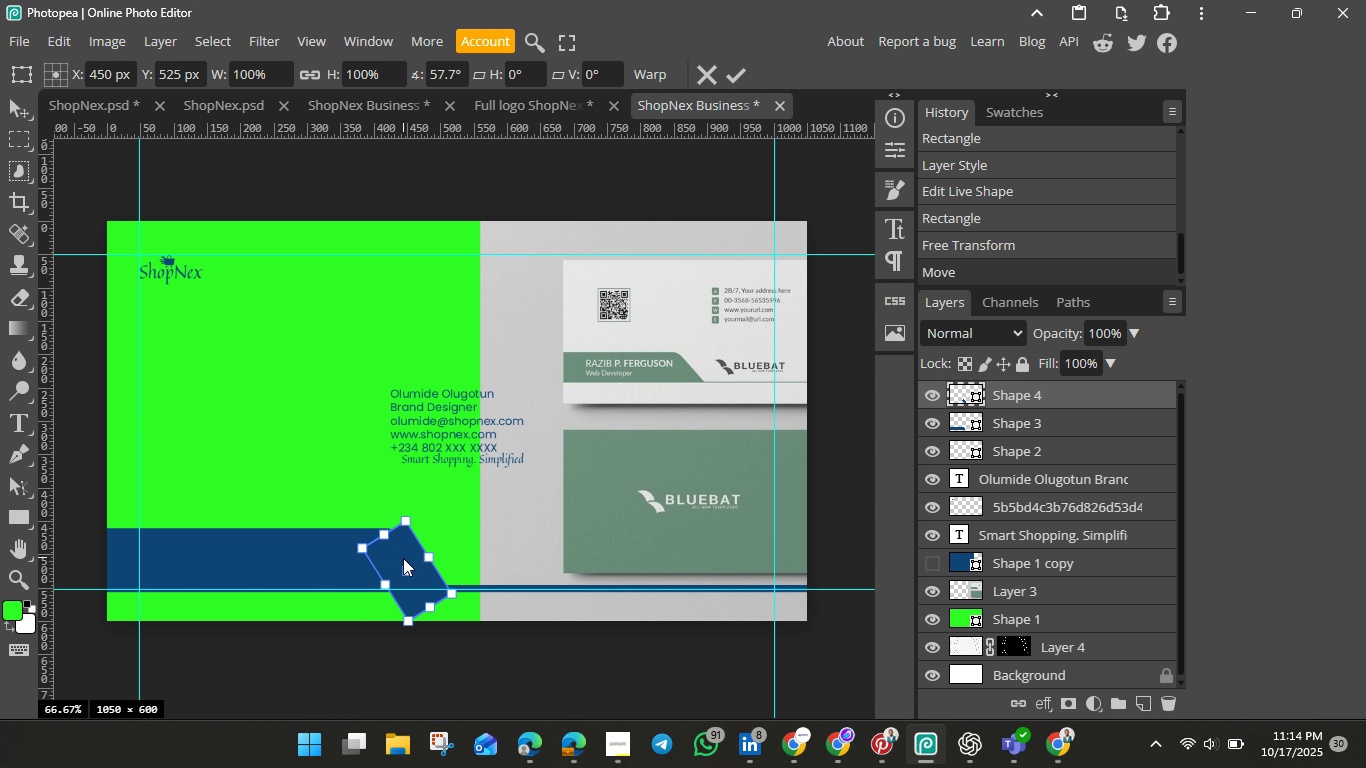 
left_click_drag(start_coordinate=[403, 558], to_coordinate=[519, 515])
 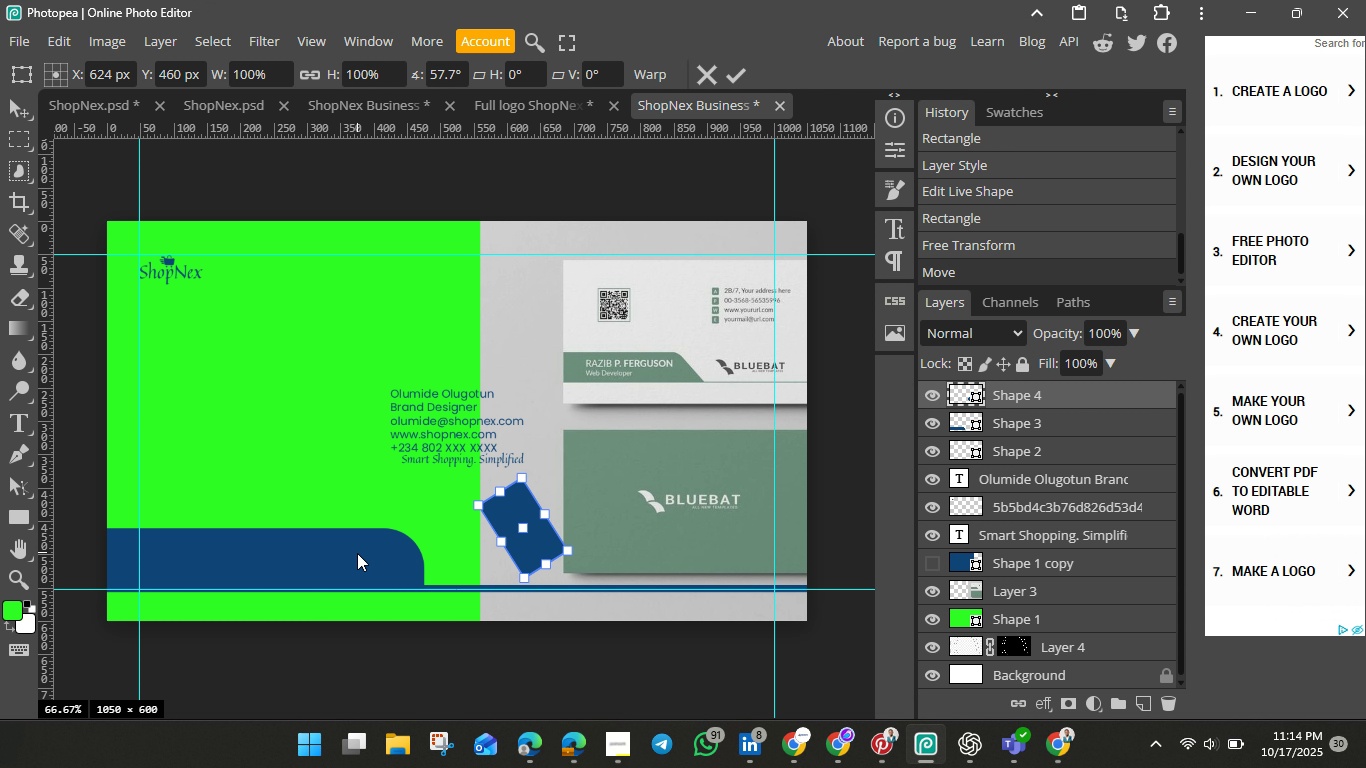 
left_click([357, 553])
 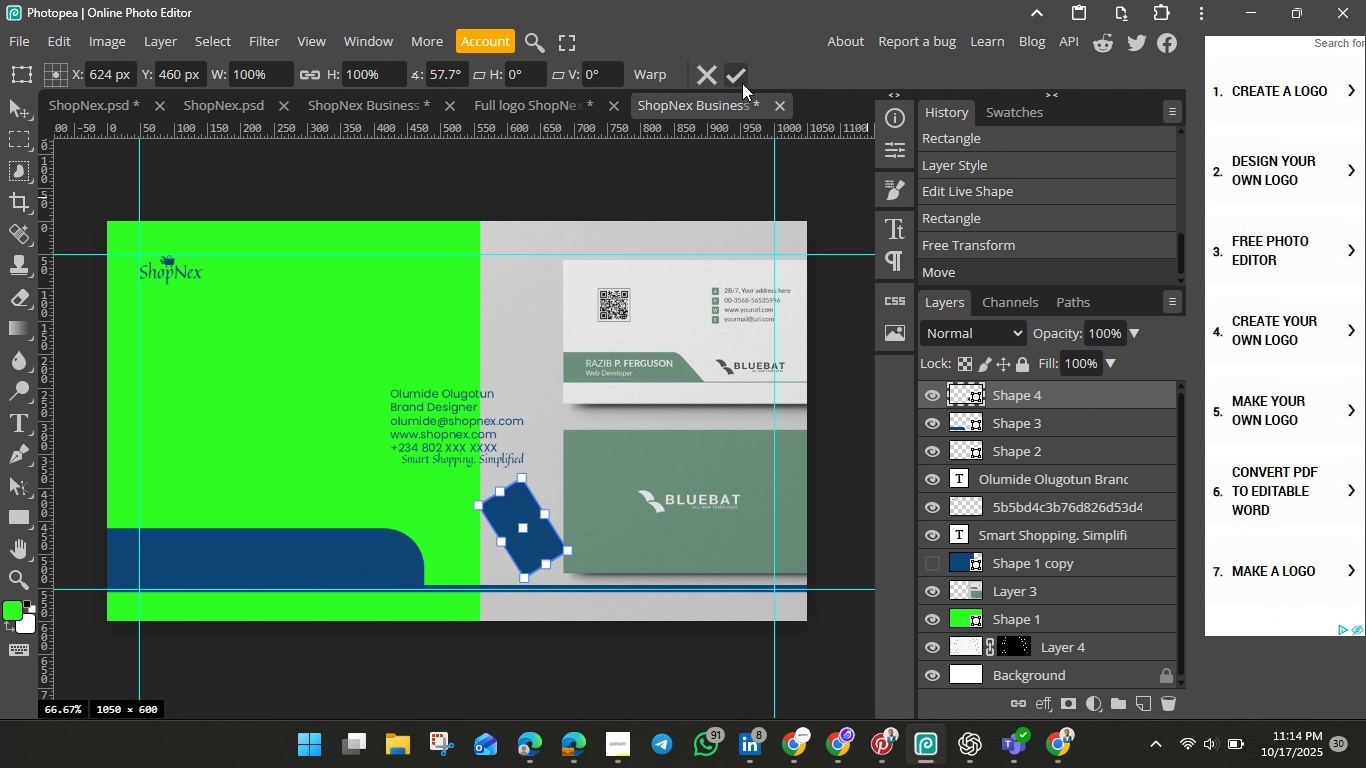 
left_click([738, 80])
 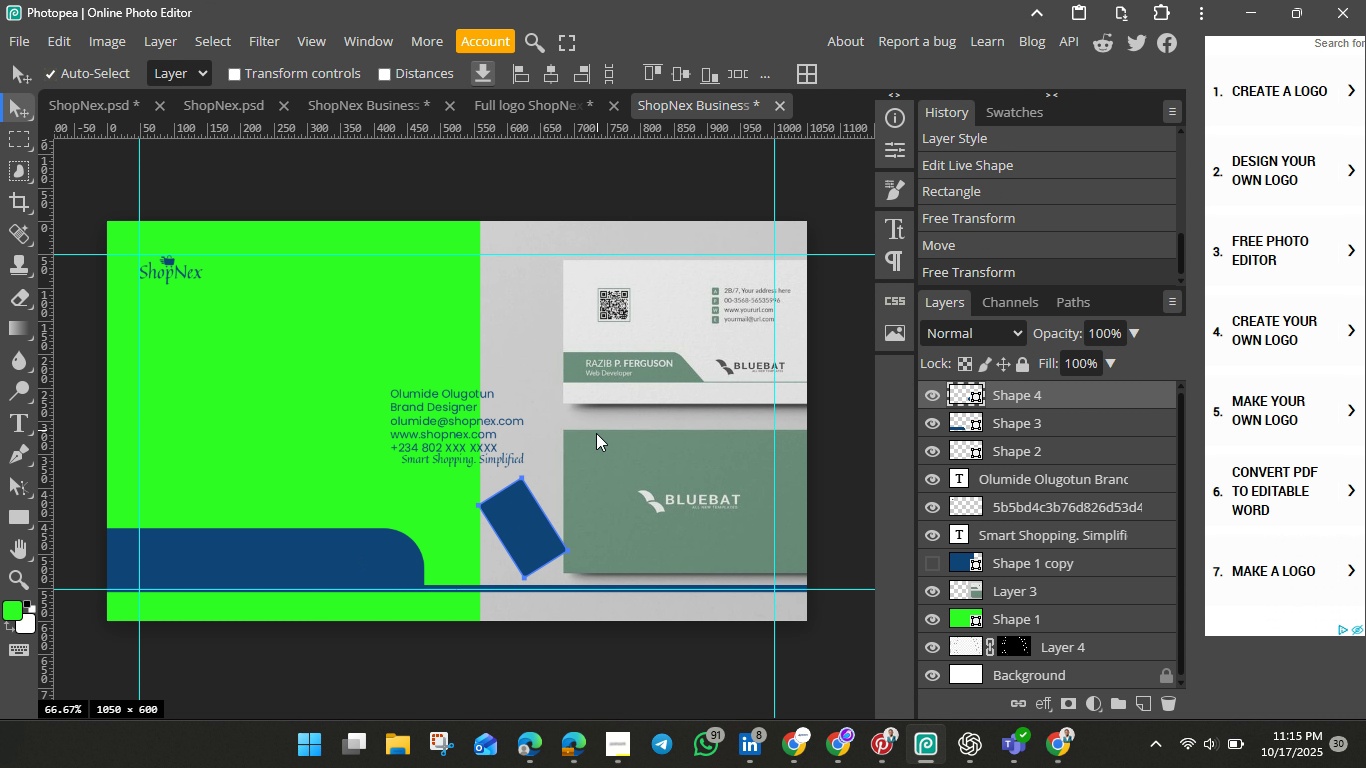 
wait(9.52)
 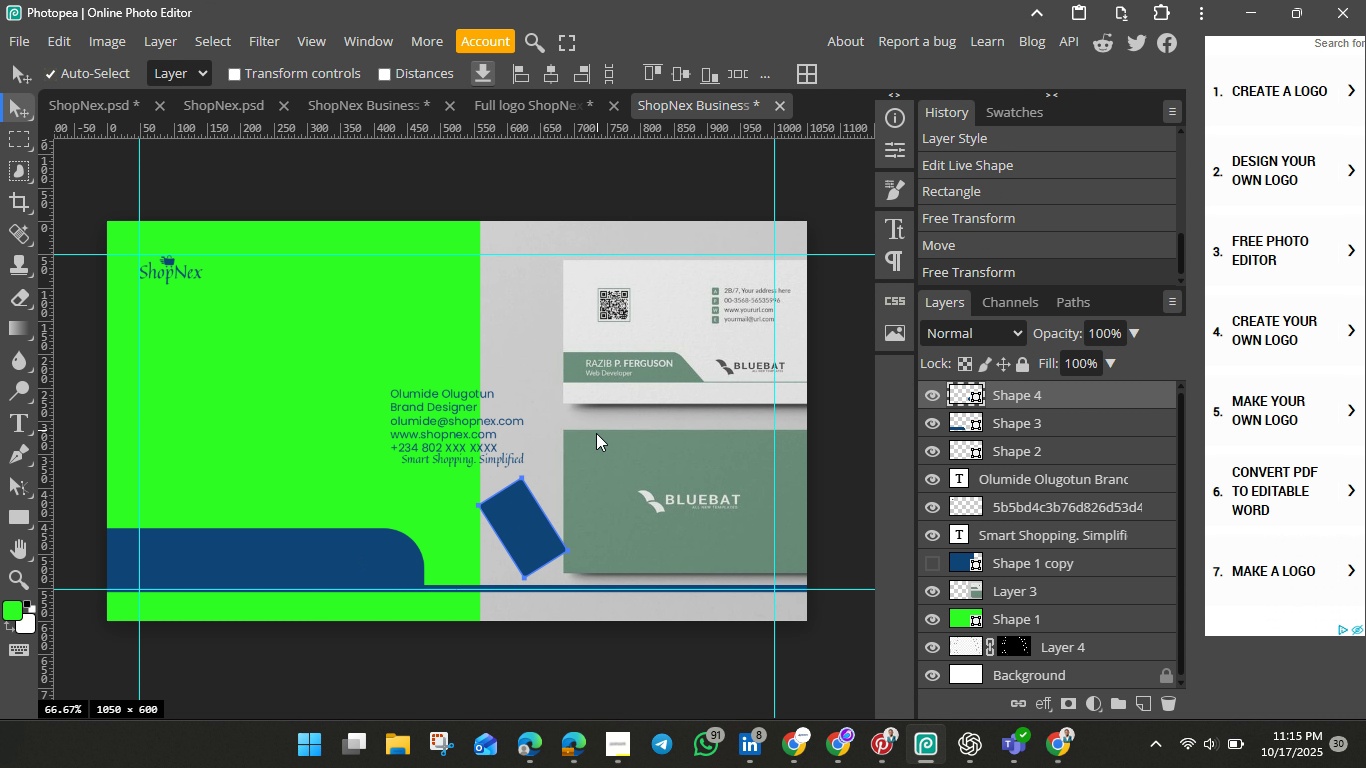 
left_click([729, 343])
 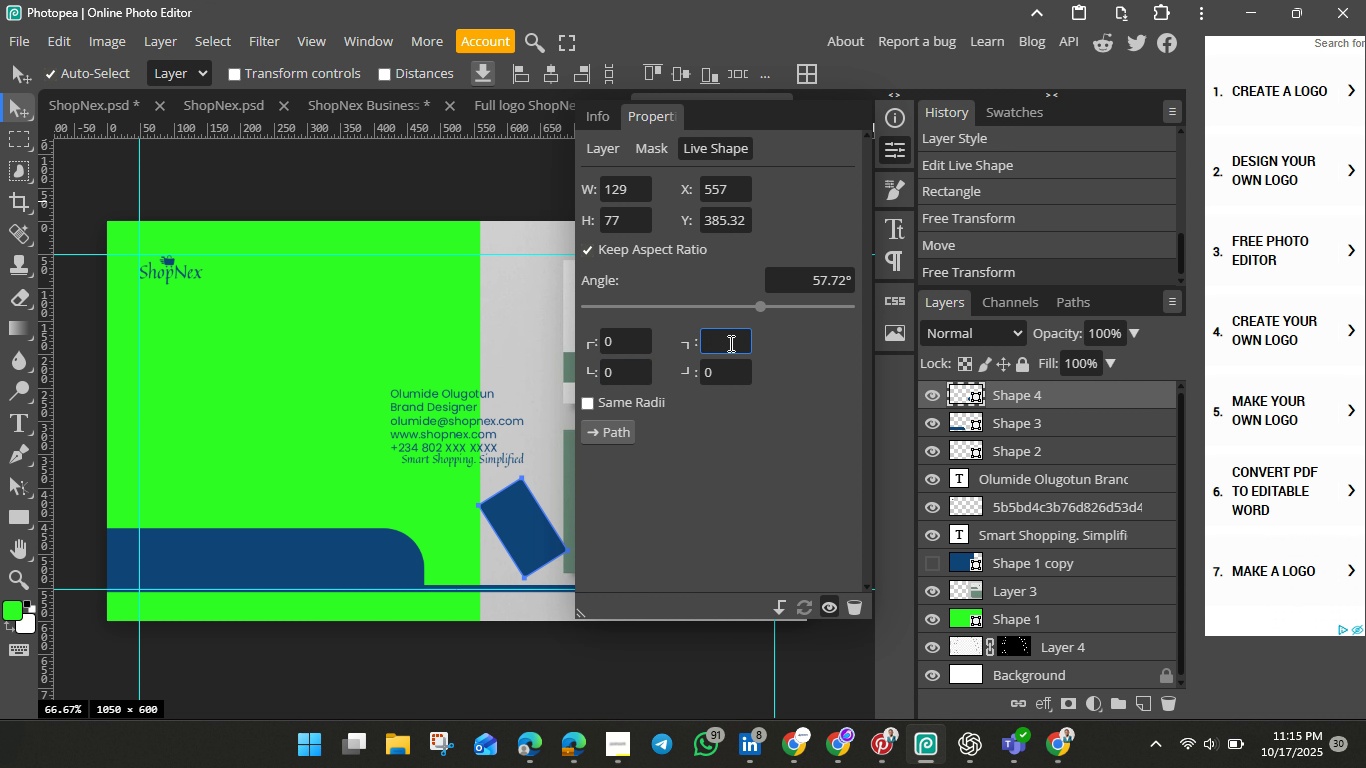 
key(Backspace)
type(20)
 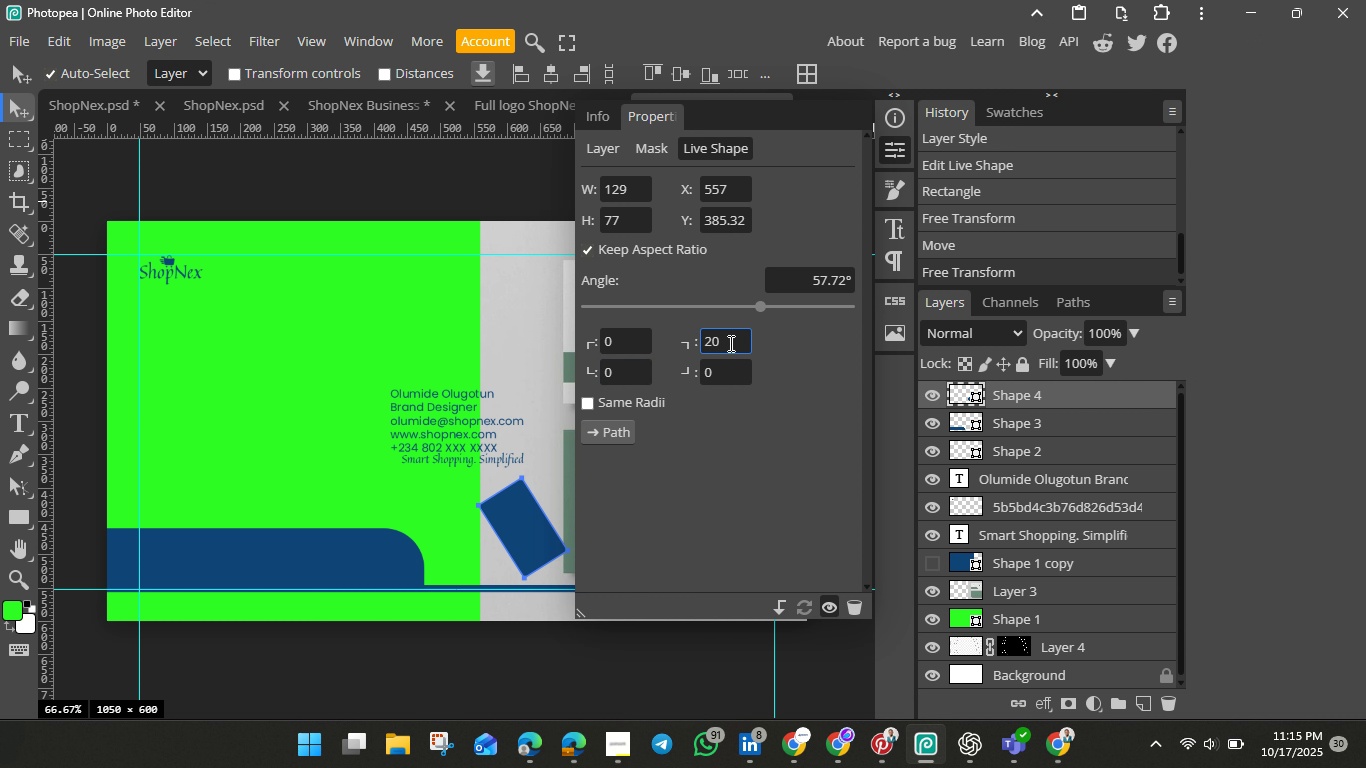 
hold_key(key=Enter, duration=0.34)
 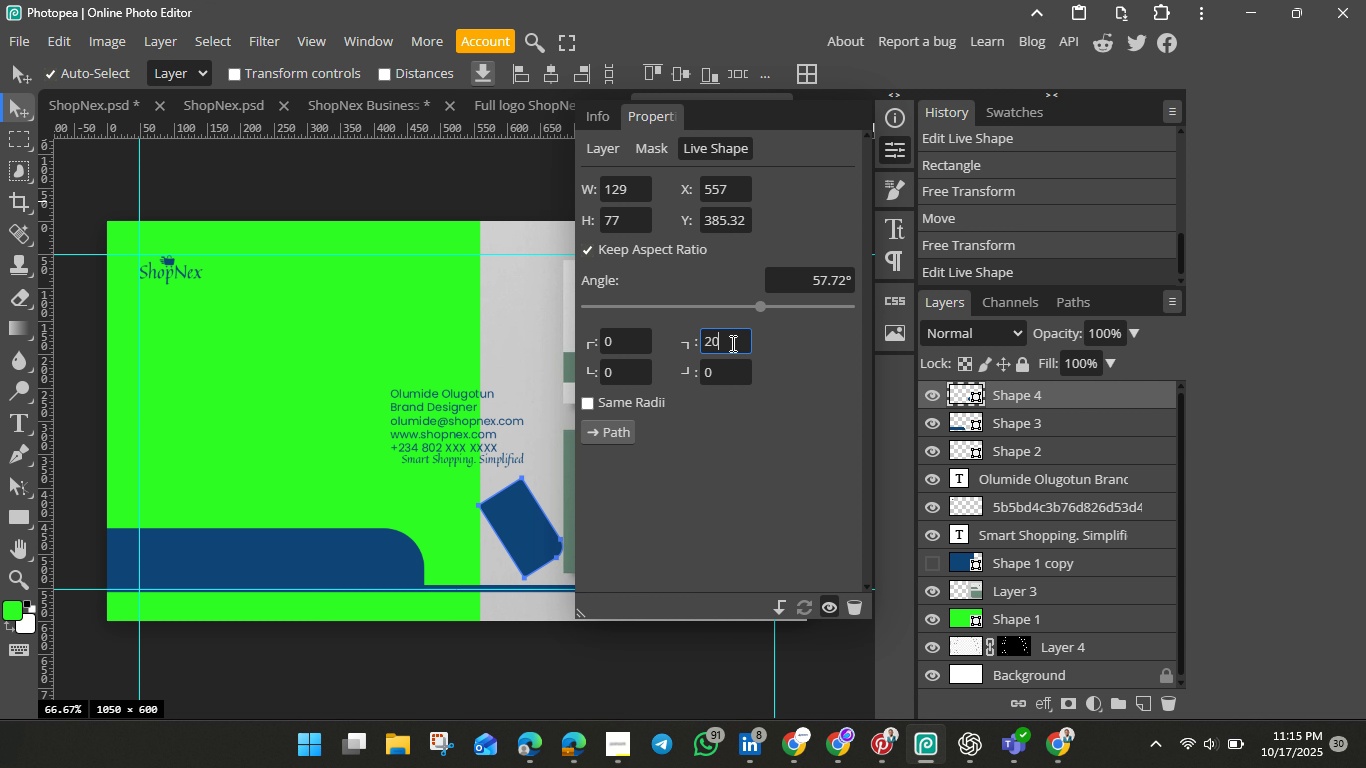 
wait(5.16)
 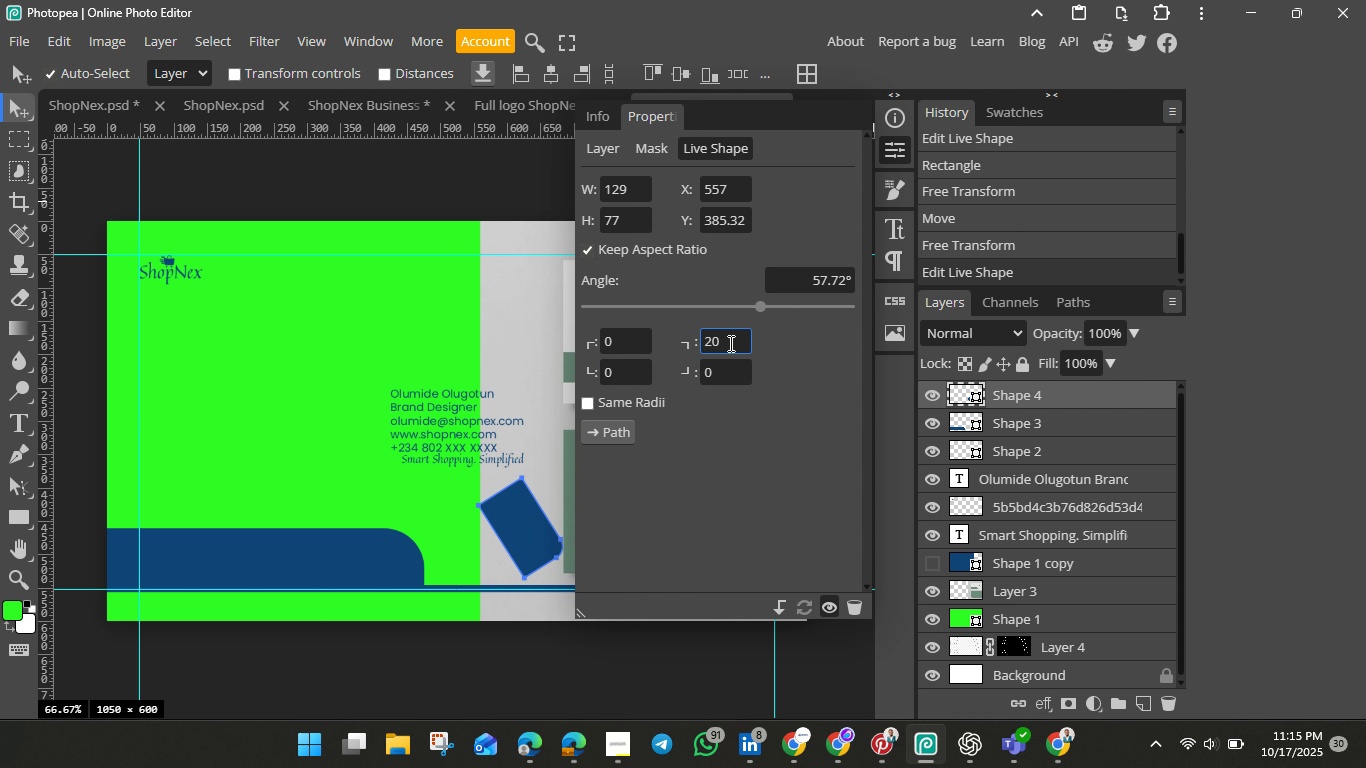 
double_click([731, 343])
 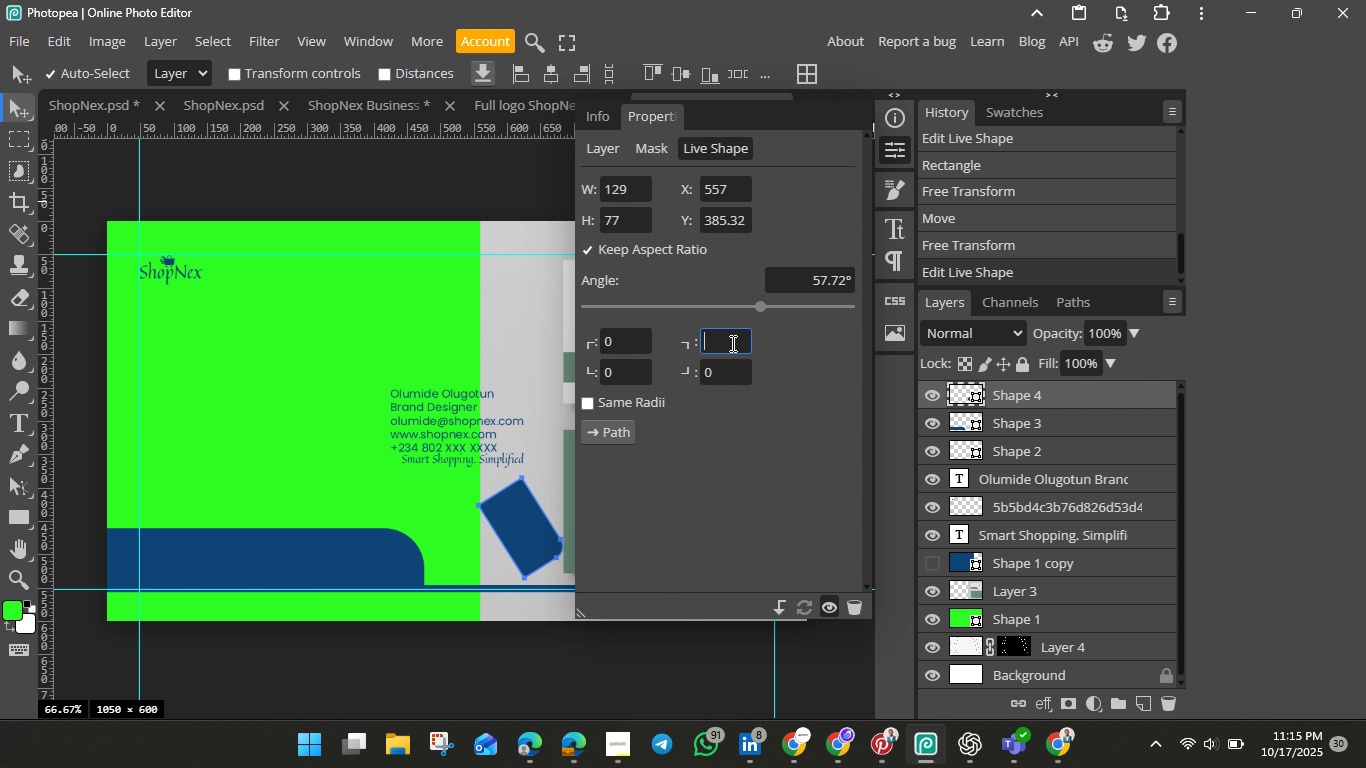 
key(Backspace)
 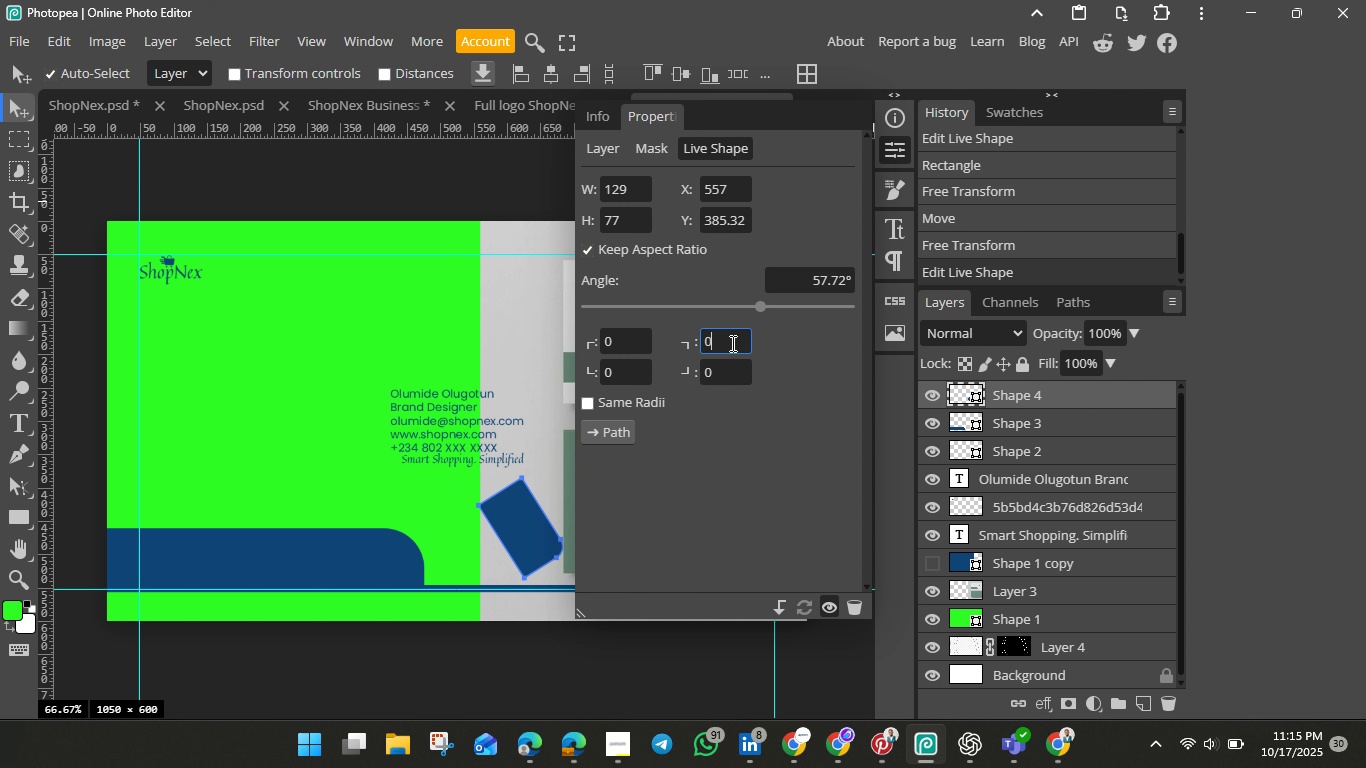 
key(0)
 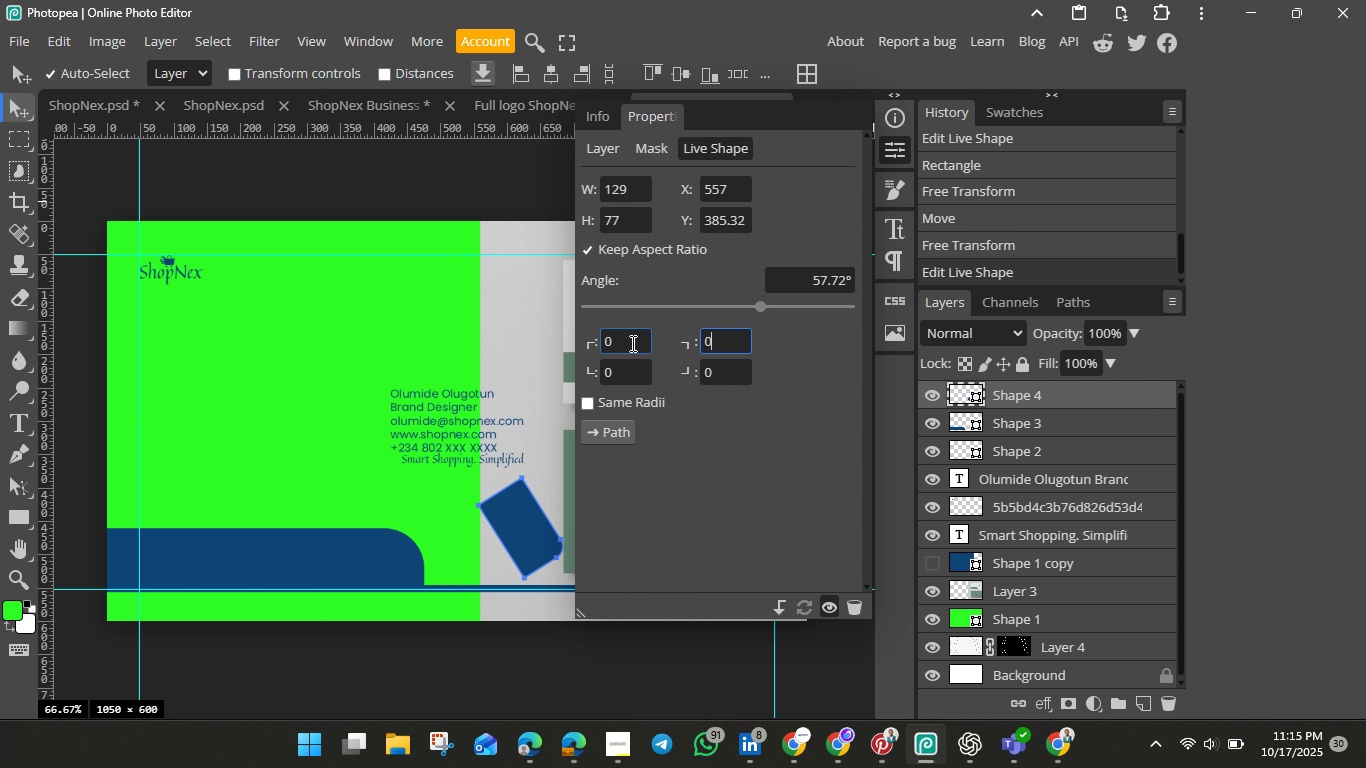 
left_click([631, 343])
 